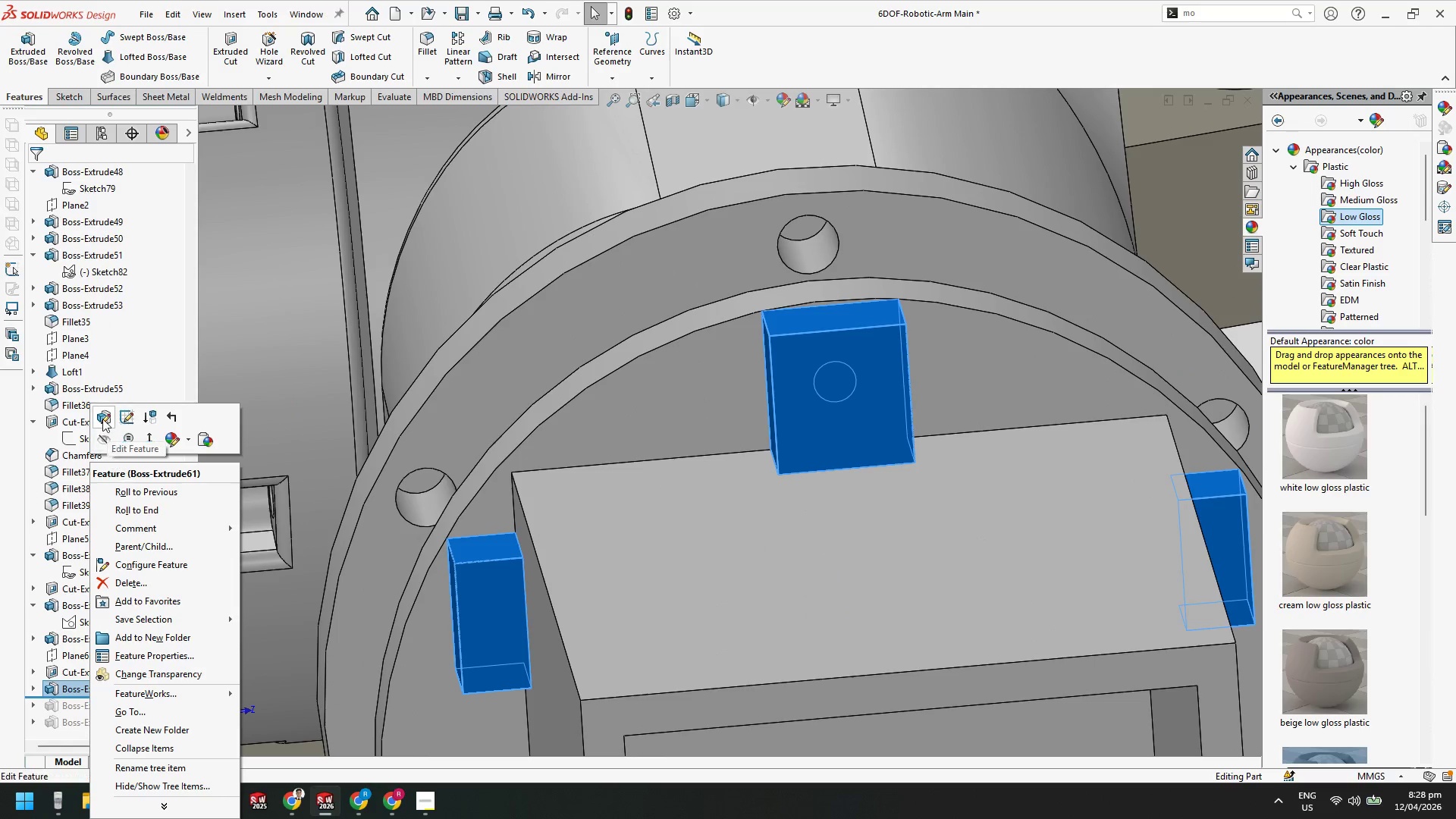 
left_click([105, 415])
 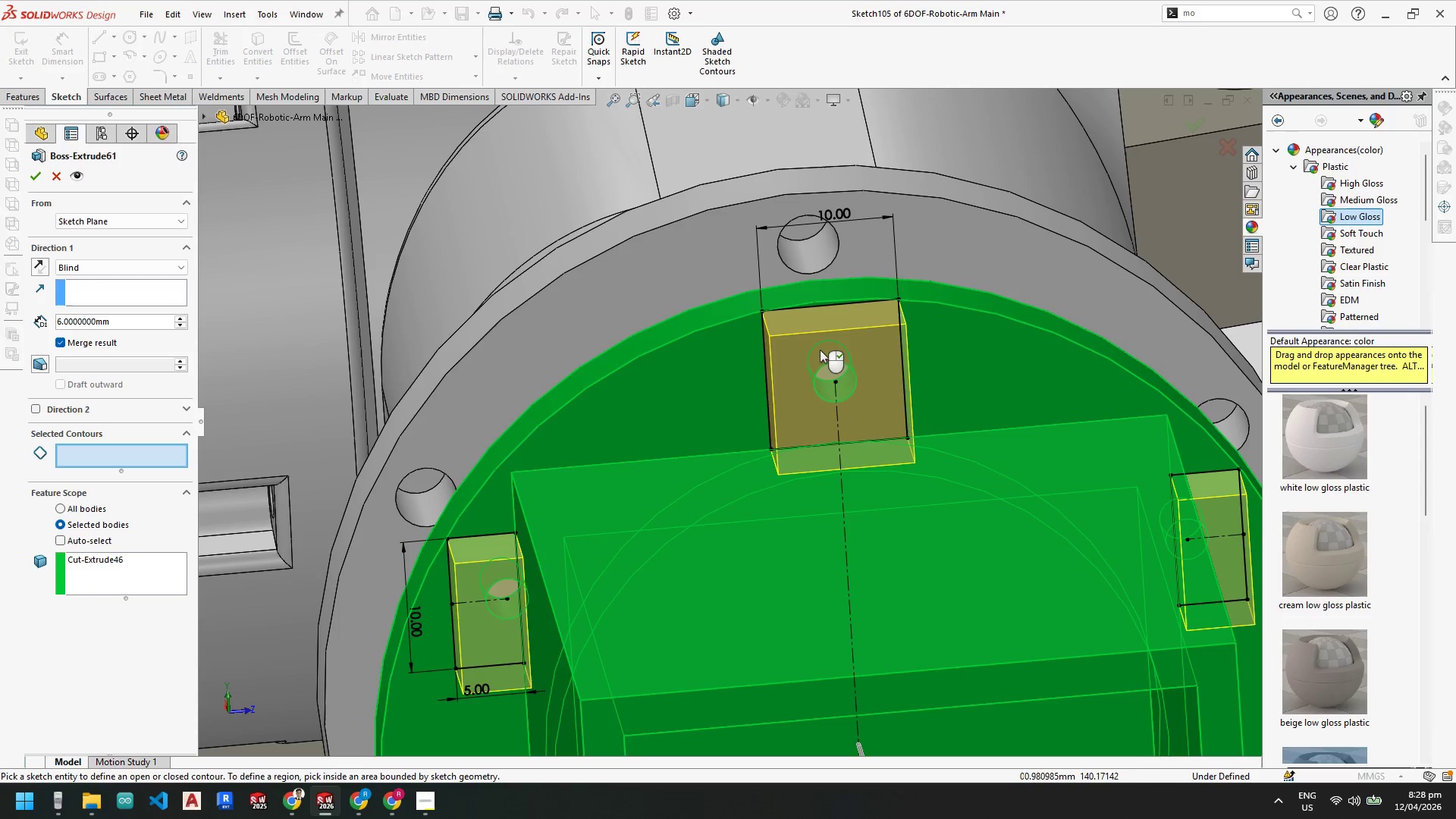 
left_click([795, 340])
 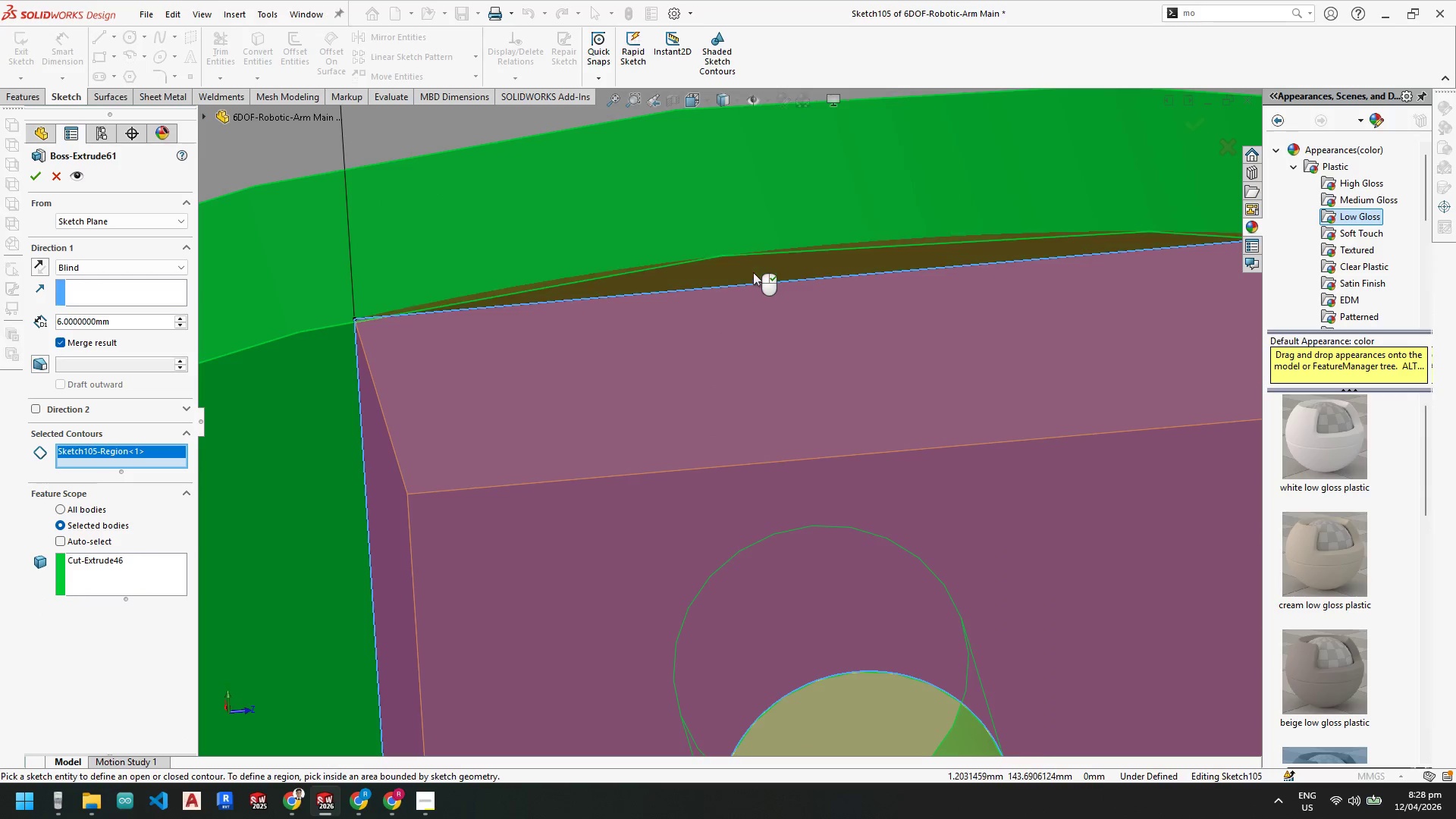 
scroll: coordinate [803, 343], scroll_direction: down, amount: 8.0
 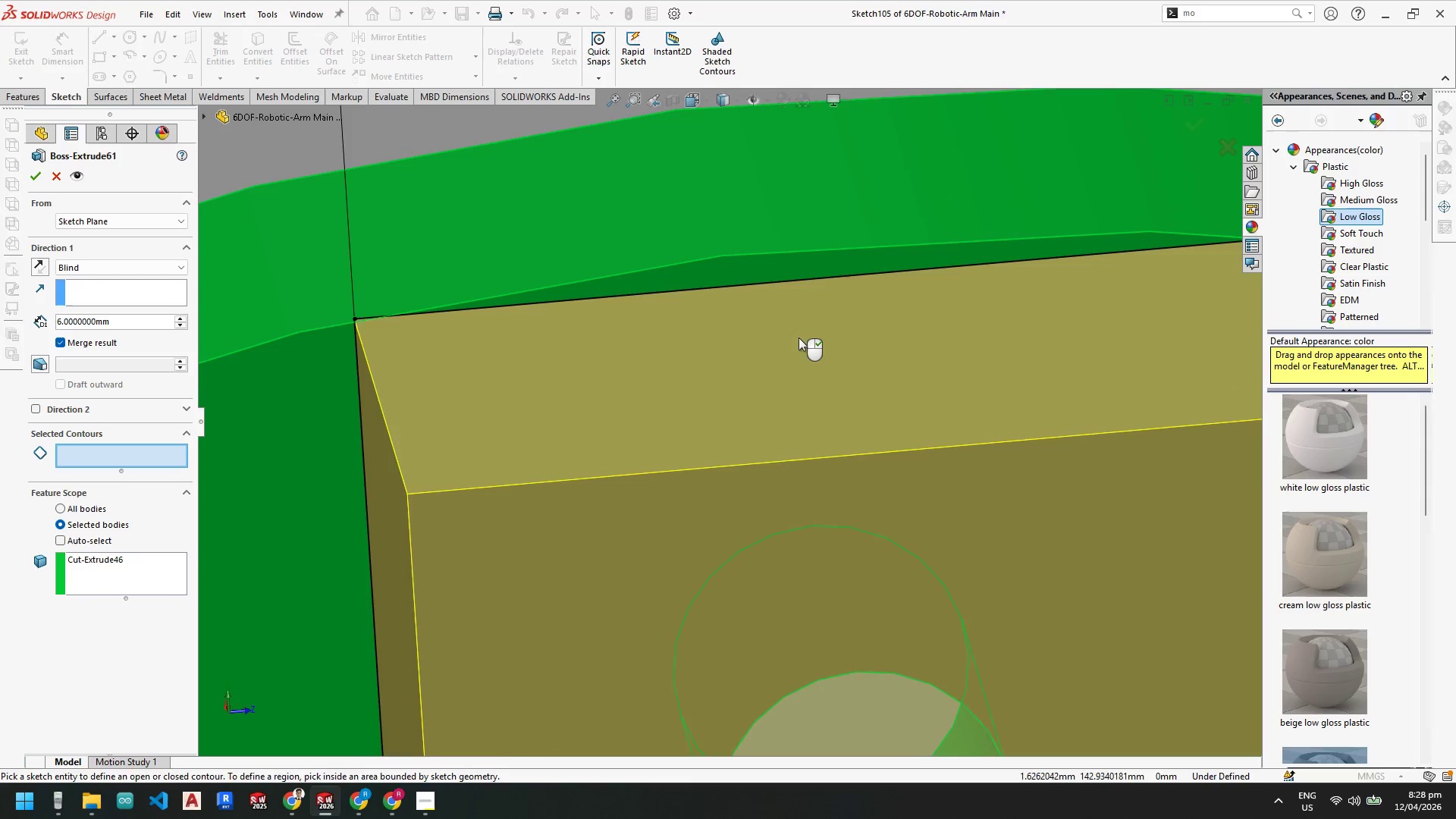 
left_click([754, 272])
 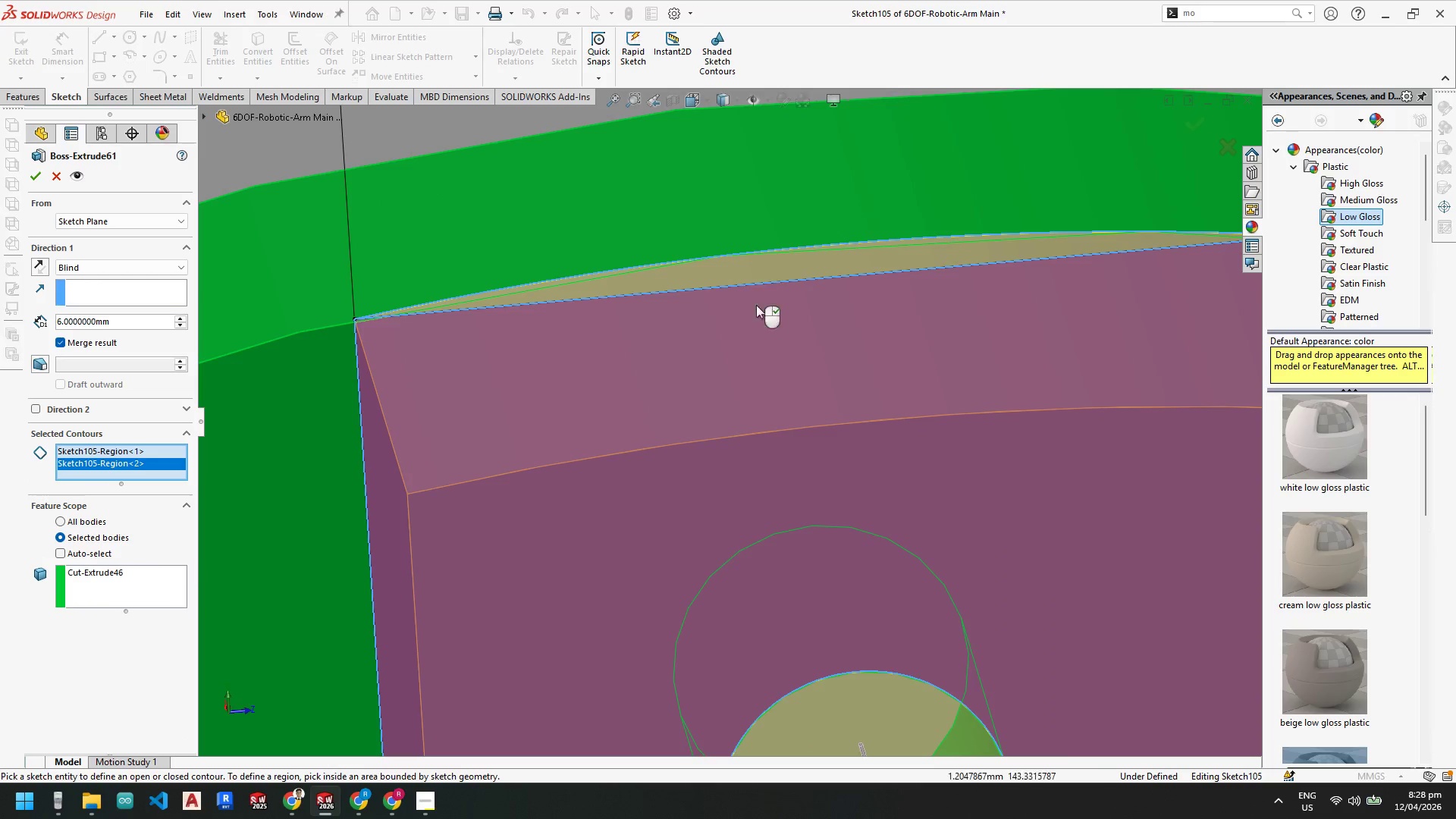 
scroll: coordinate [689, 420], scroll_direction: up, amount: 22.0
 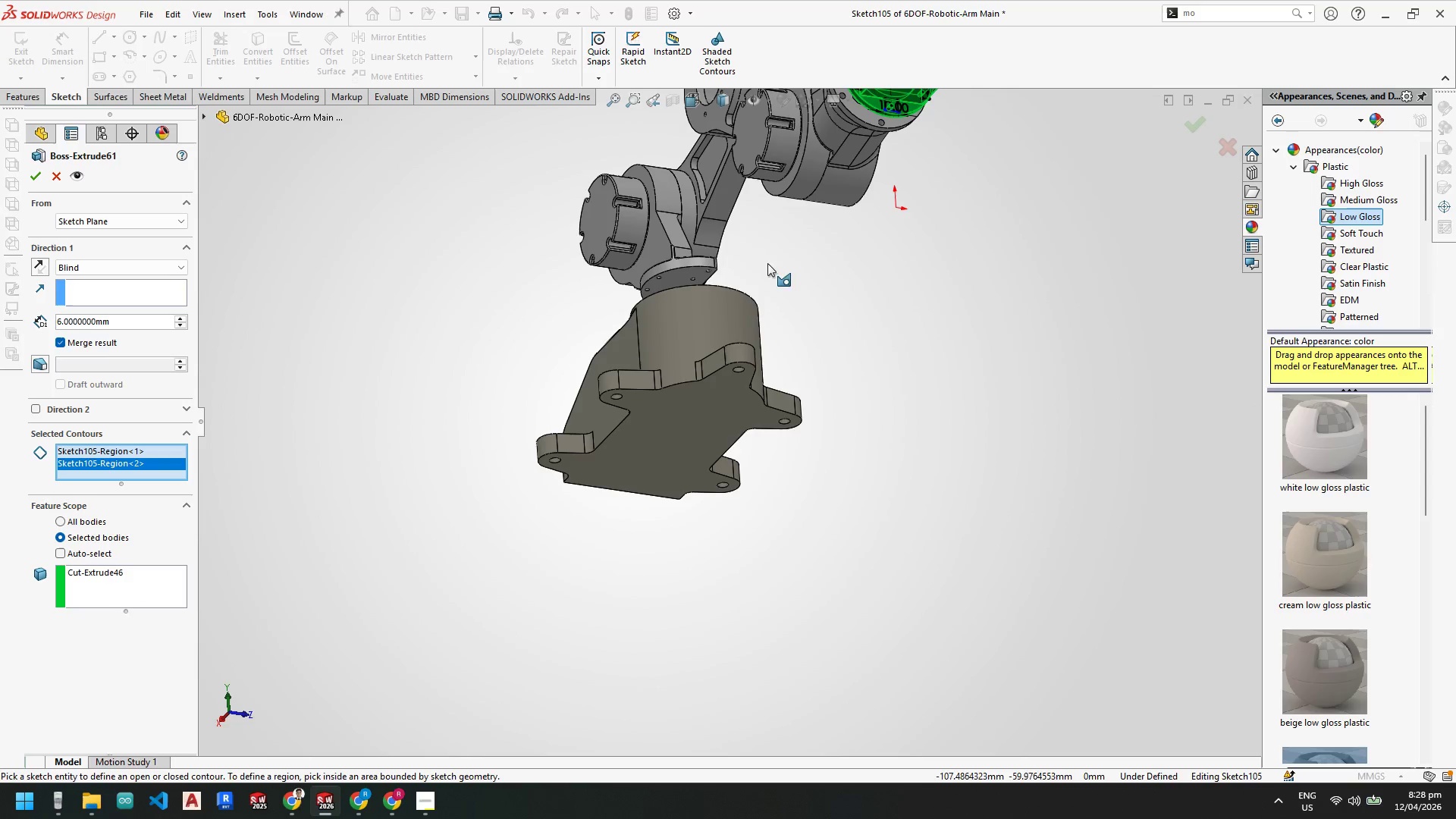 
scroll: coordinate [730, 340], scroll_direction: down, amount: 10.0
 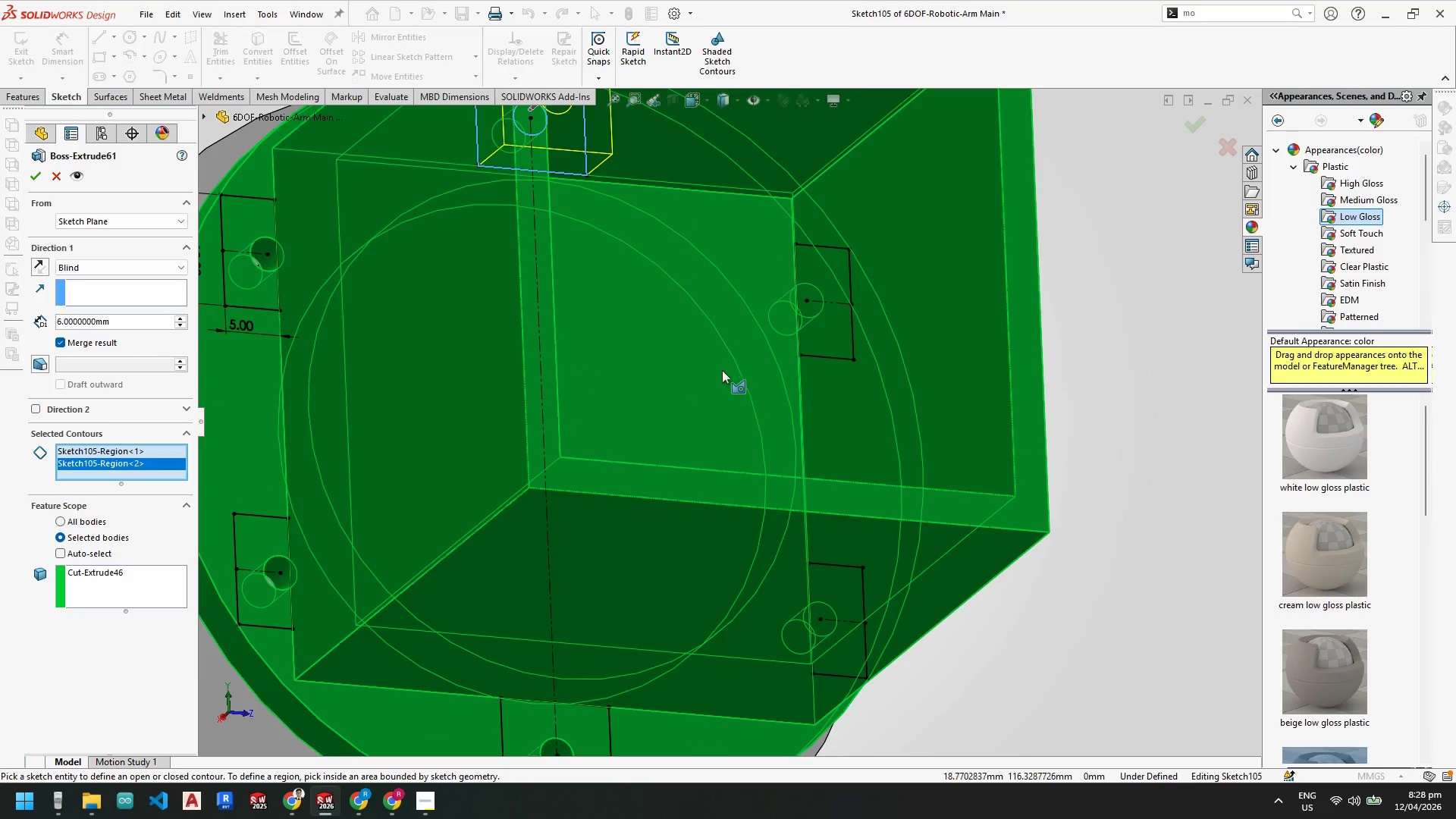 
scroll: coordinate [666, 583], scroll_direction: none, amount: 0.0
 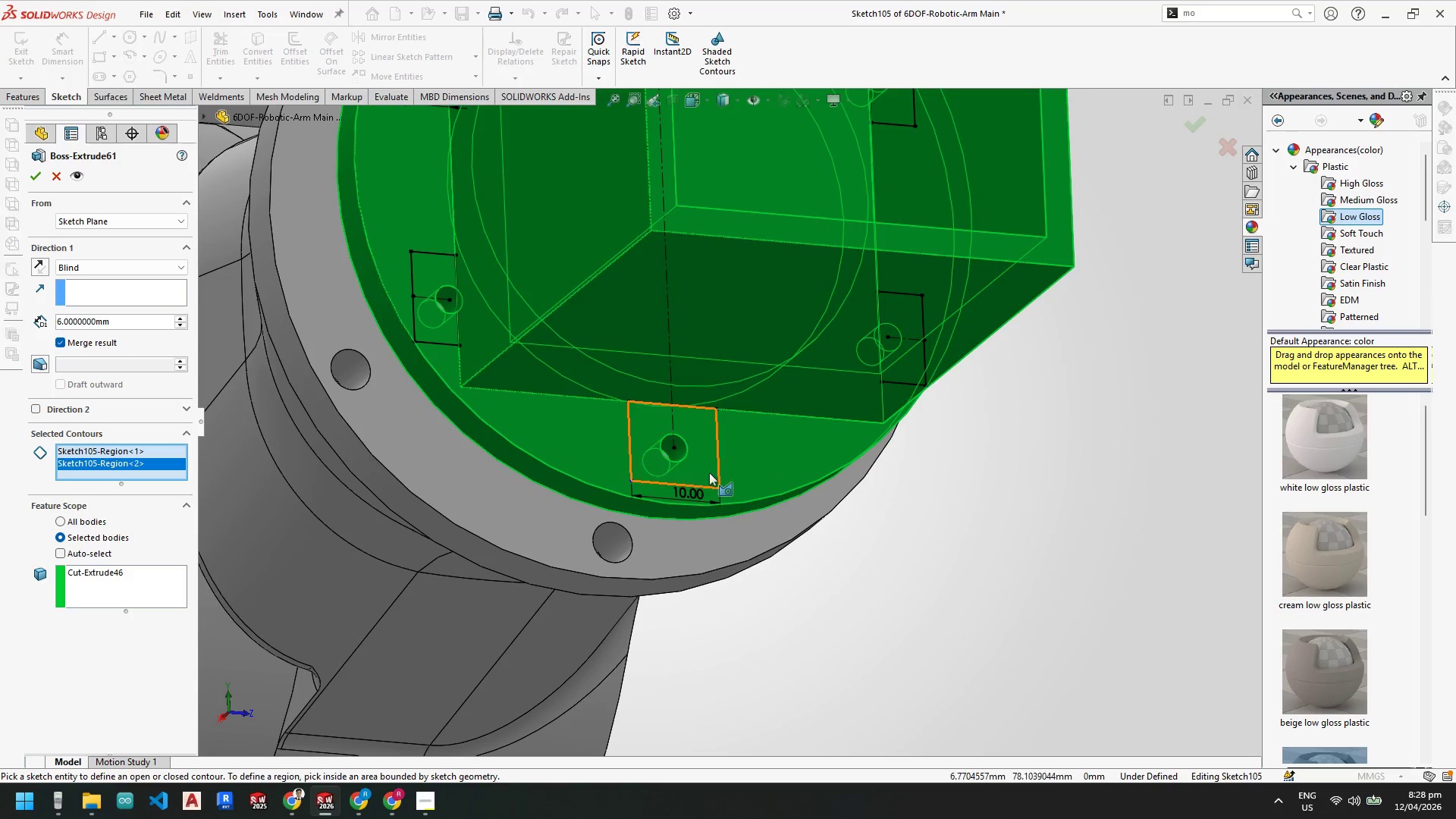 
scroll: coordinate [715, 472], scroll_direction: down, amount: 3.0
 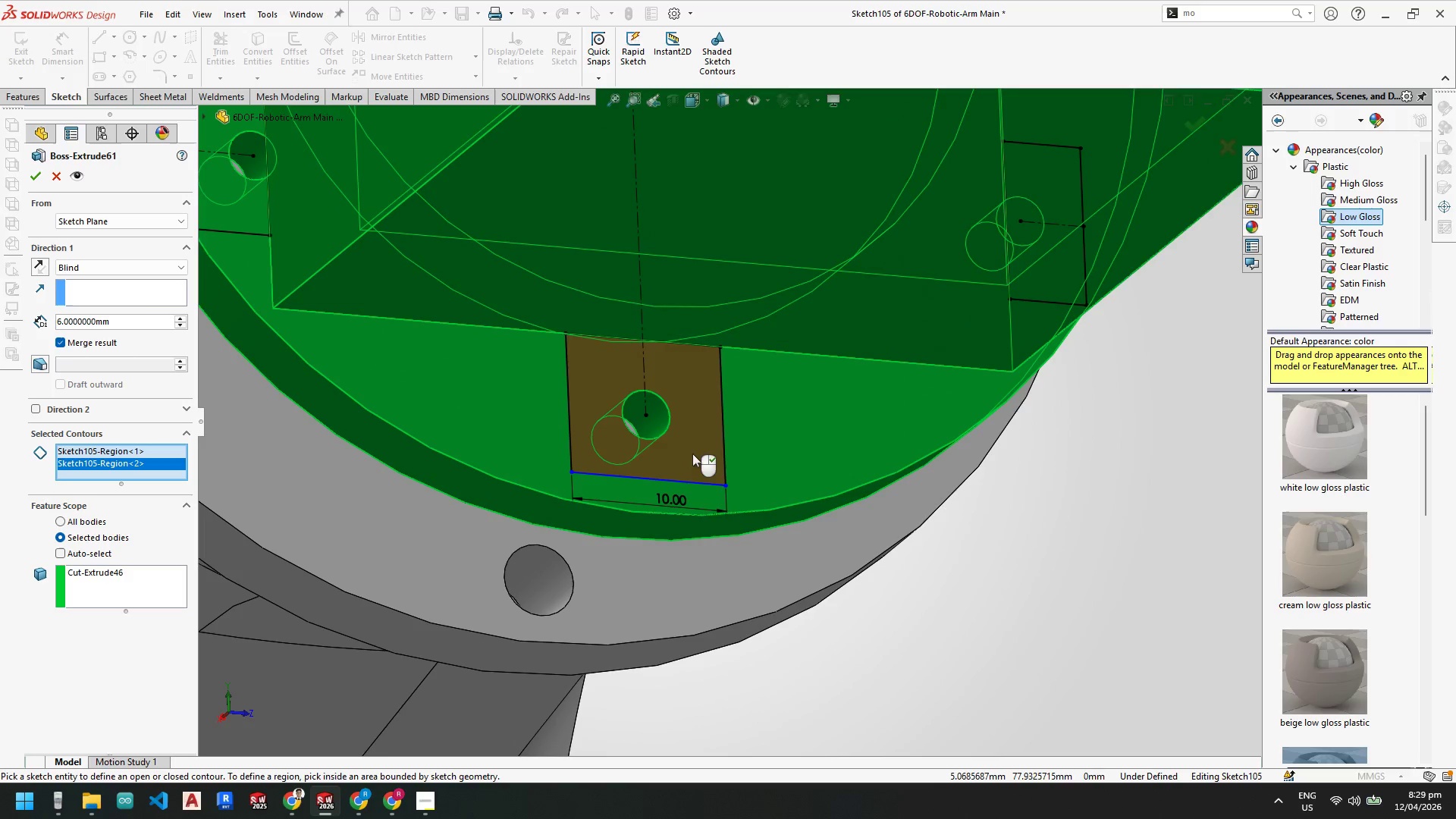 
key(Escape)
 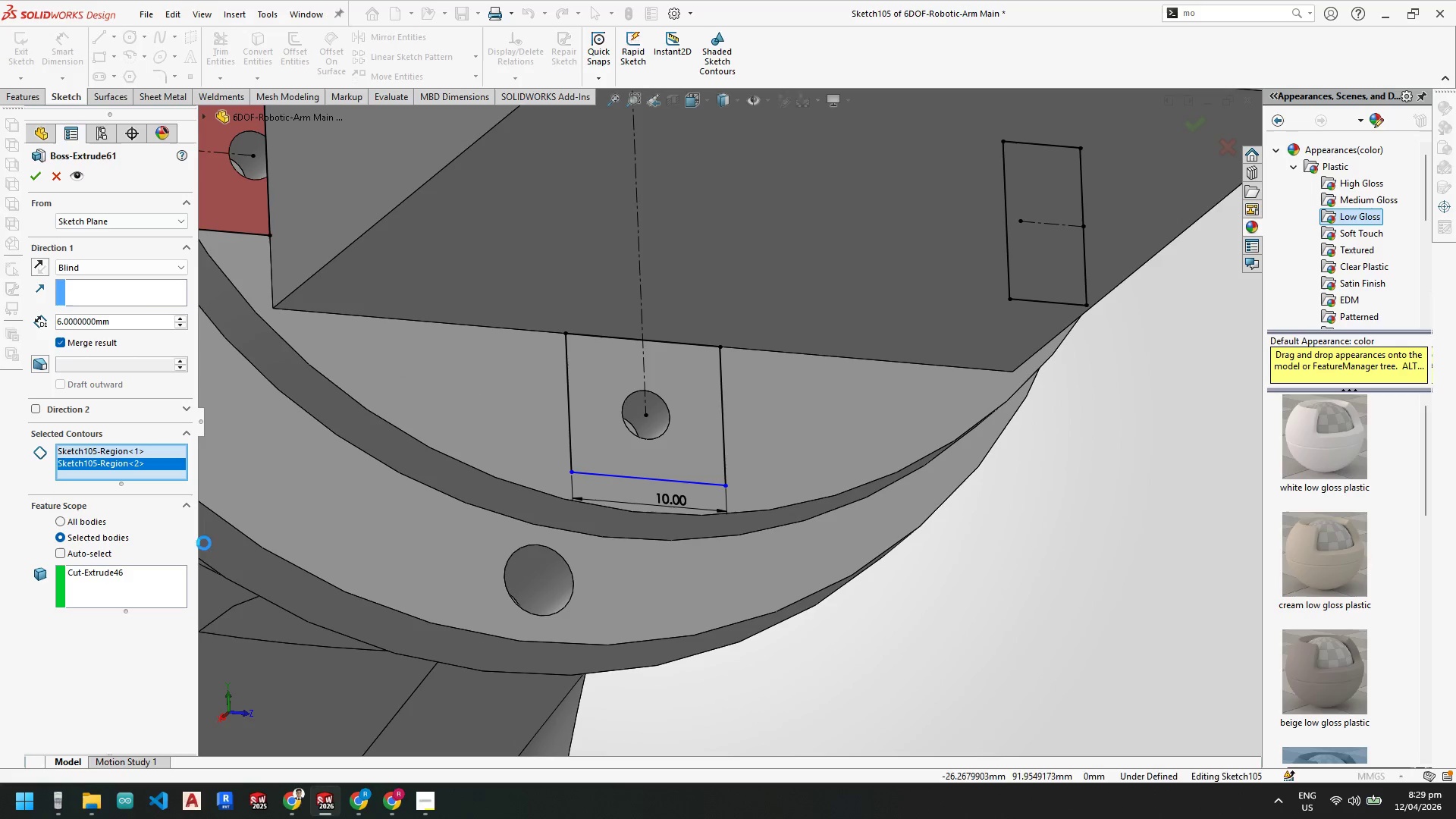 
key(Escape)
 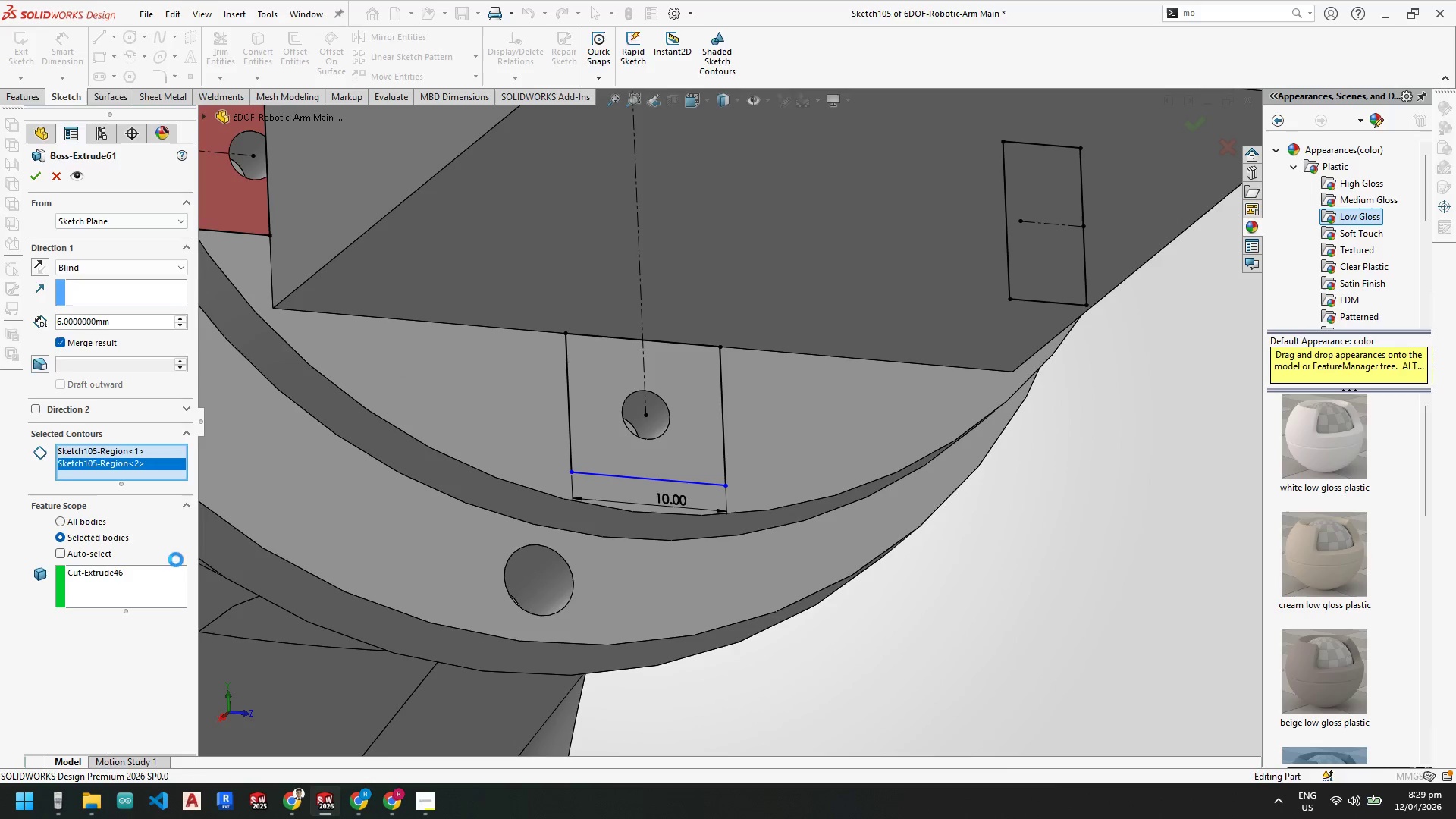 
key(Escape)
 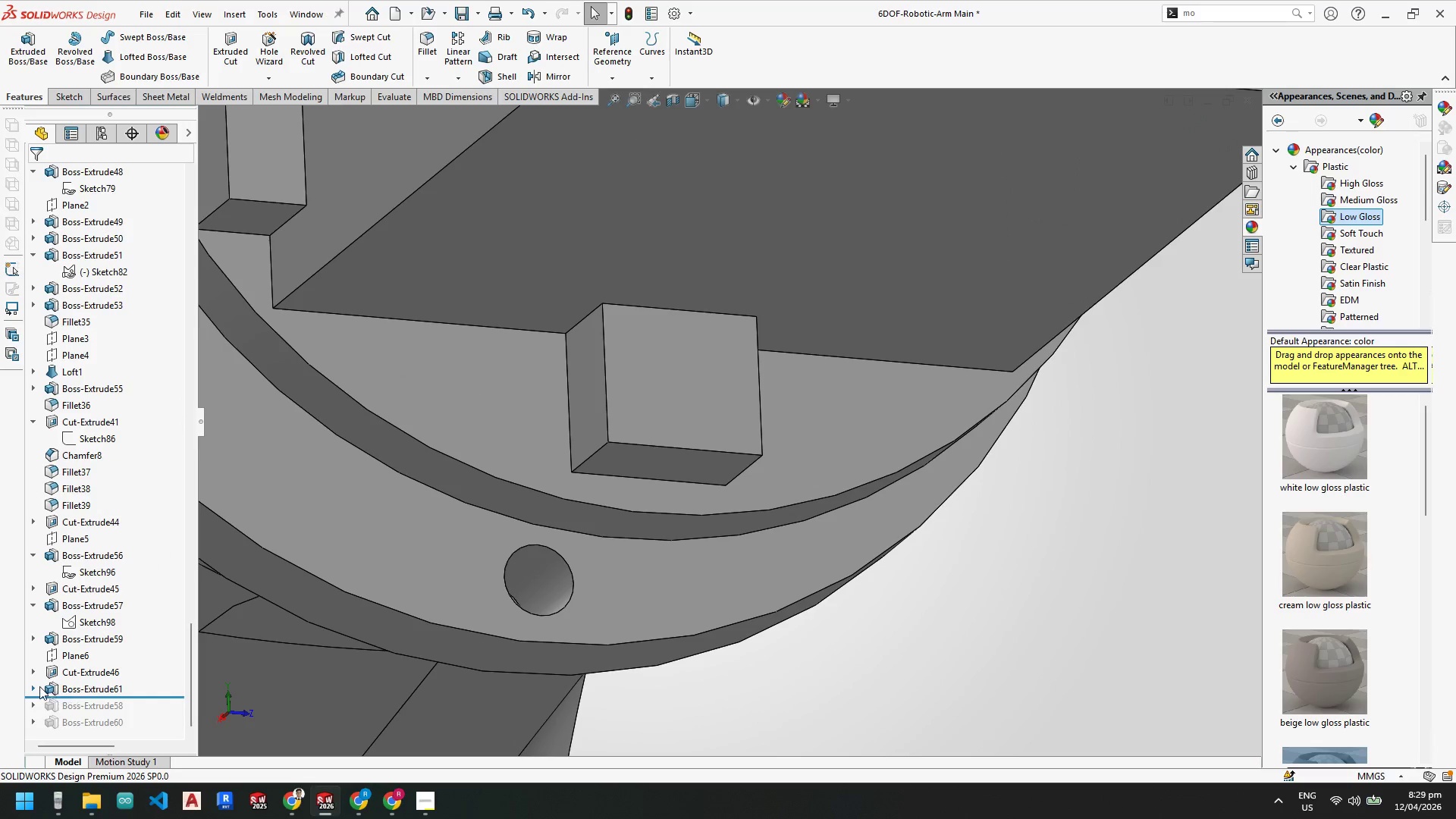 
left_click([39, 686])
 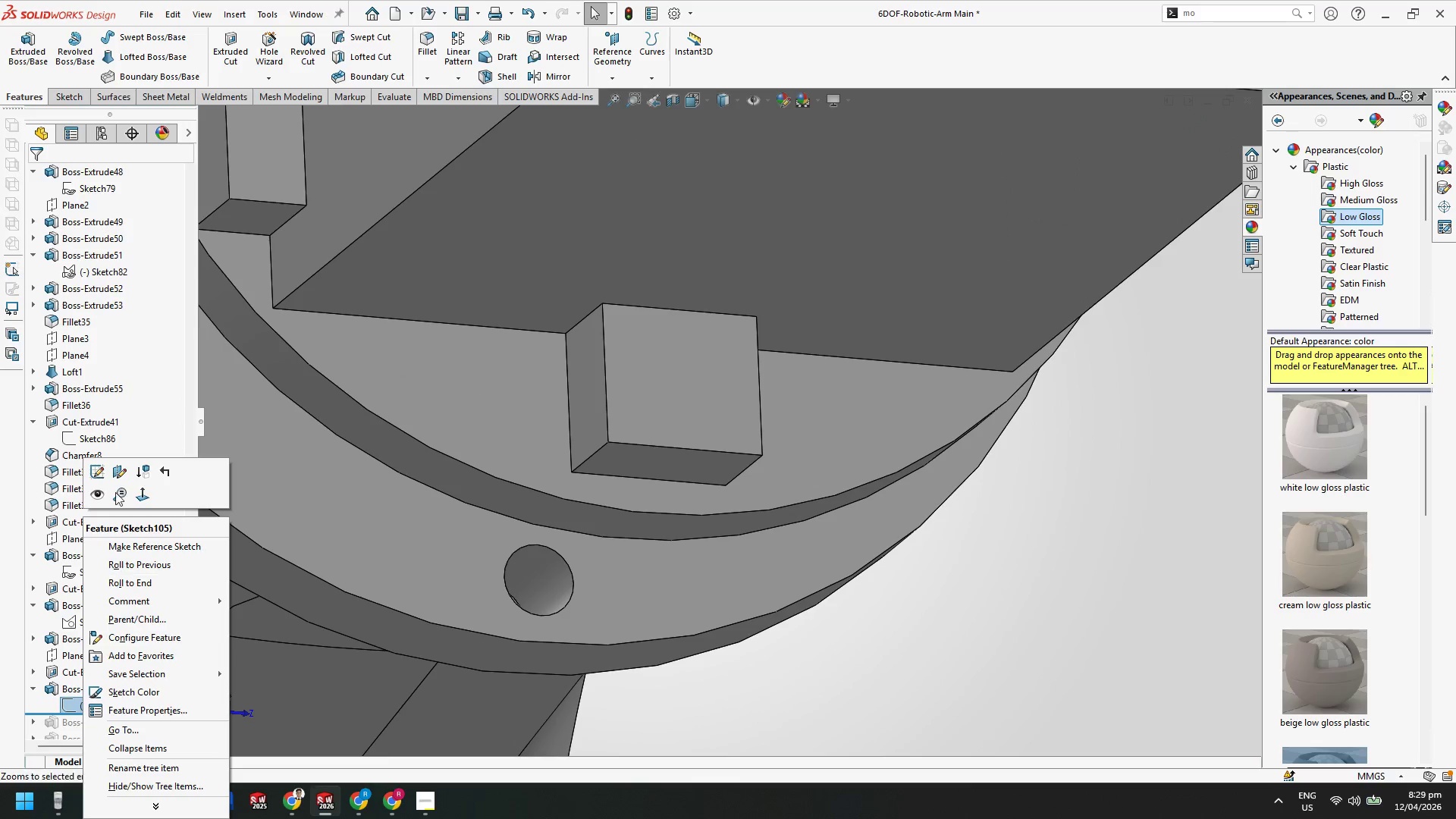 
left_click([100, 472])
 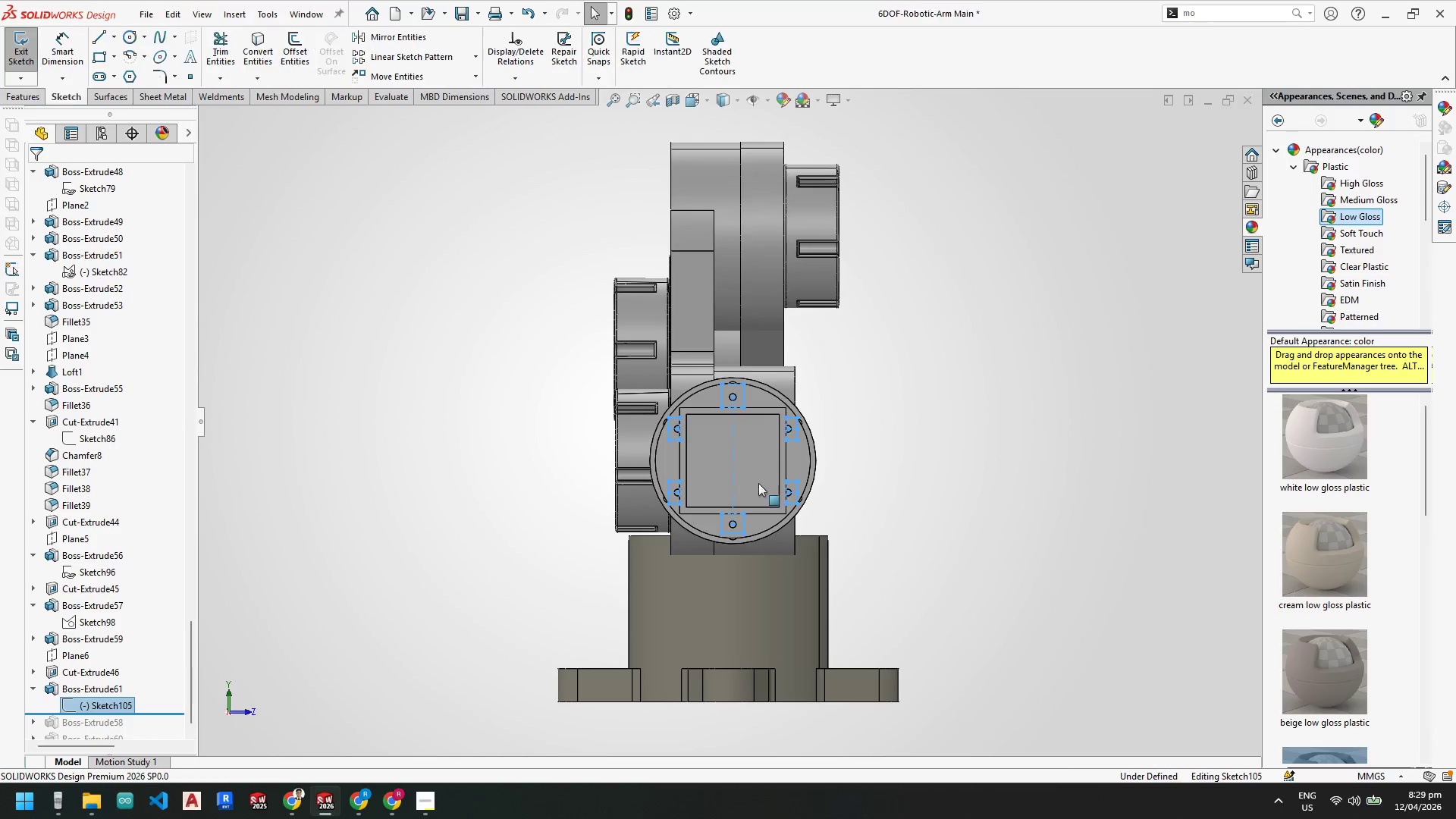 
key(Escape)
 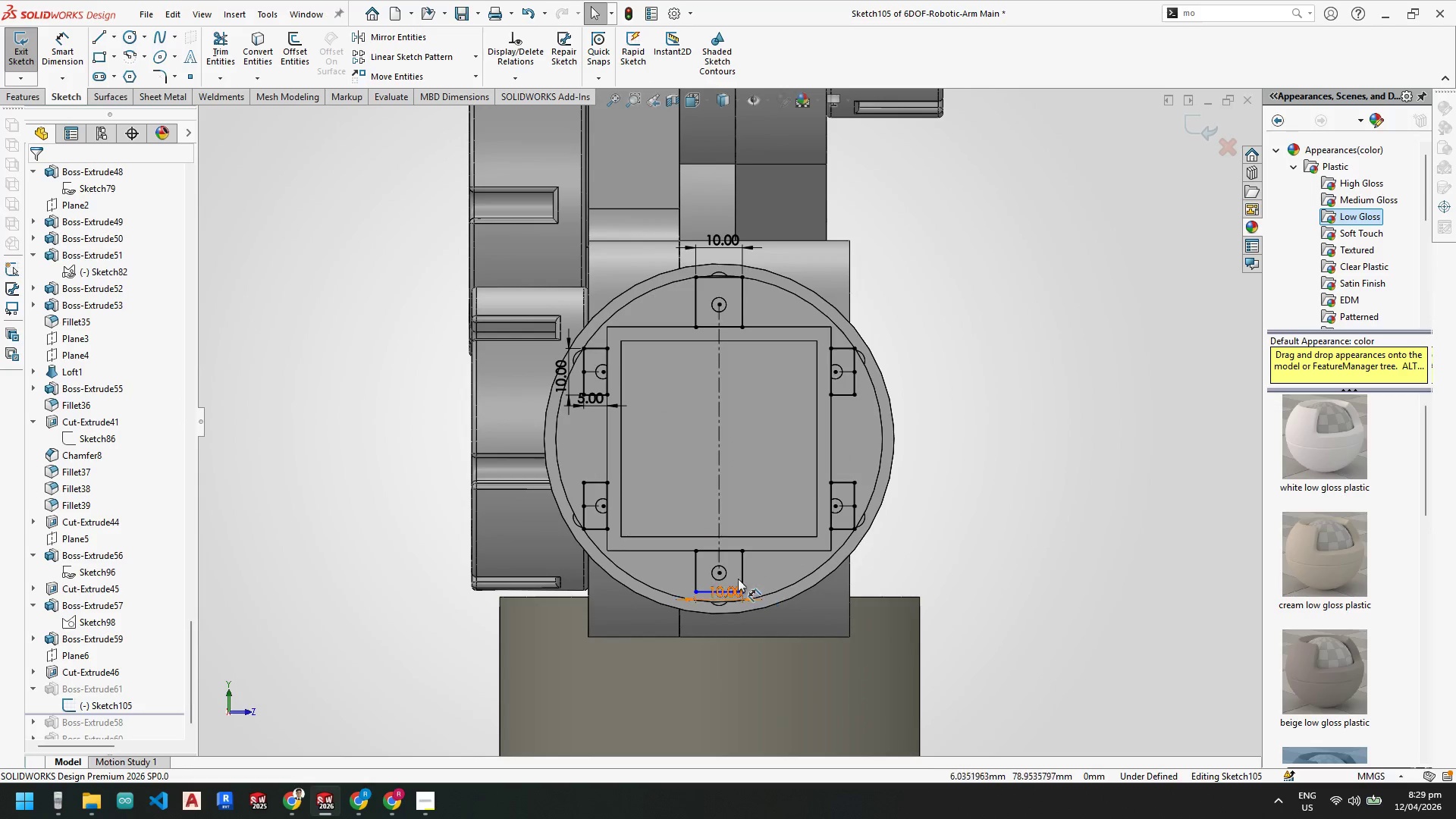 
scroll: coordinate [742, 473], scroll_direction: down, amount: 4.0
 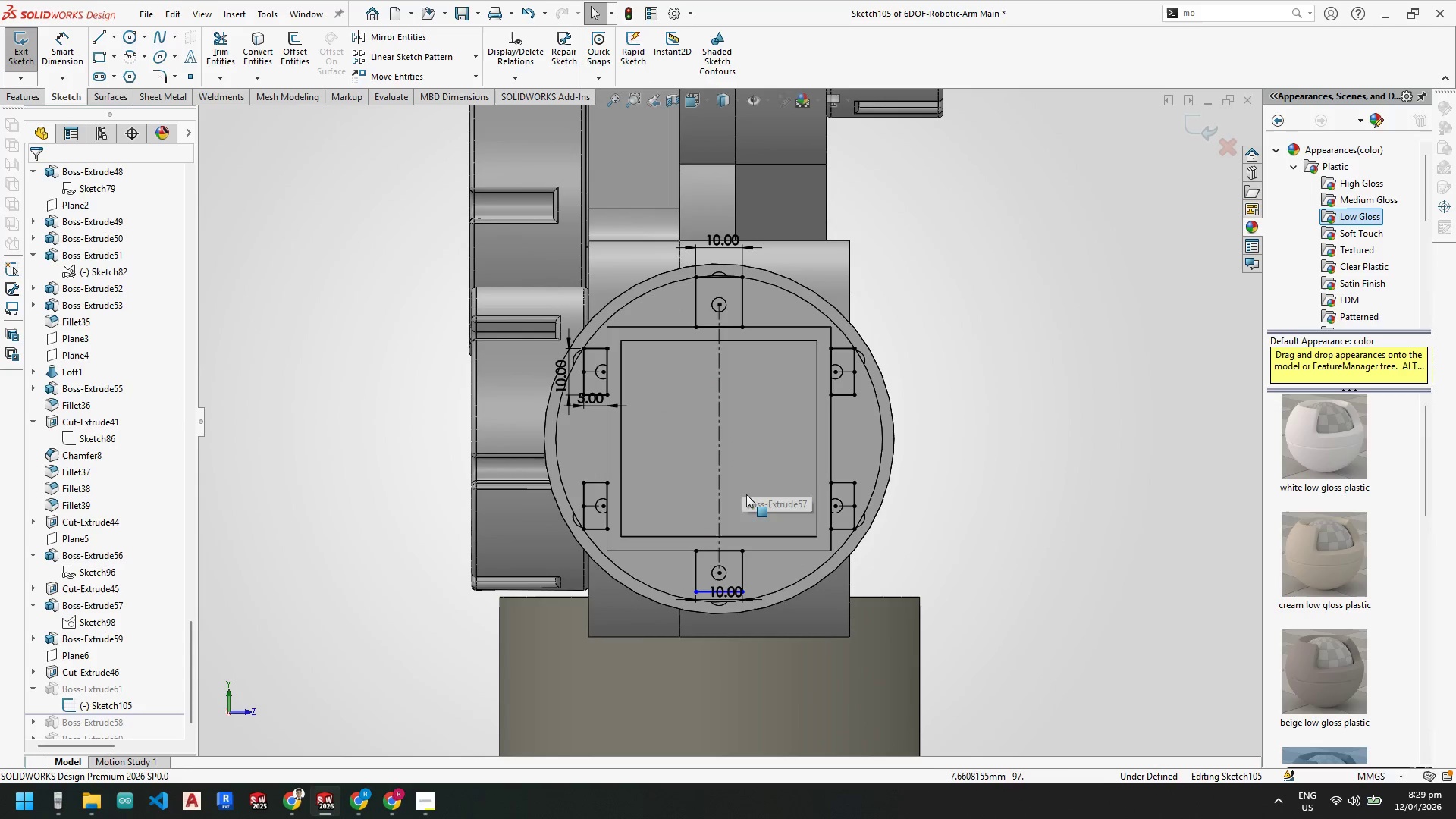 
key(Escape)
 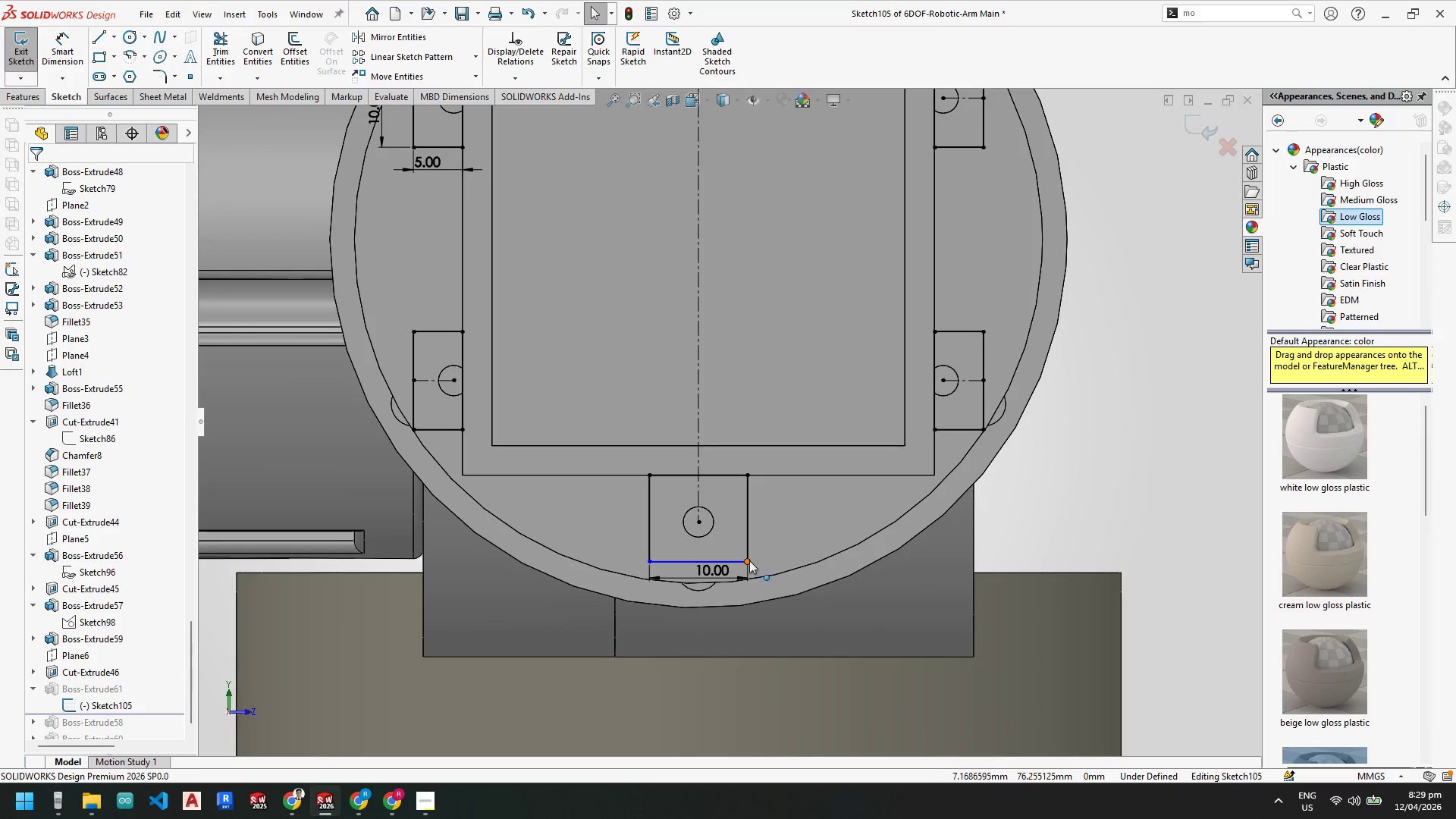 
scroll: coordinate [736, 584], scroll_direction: down, amount: 4.0
 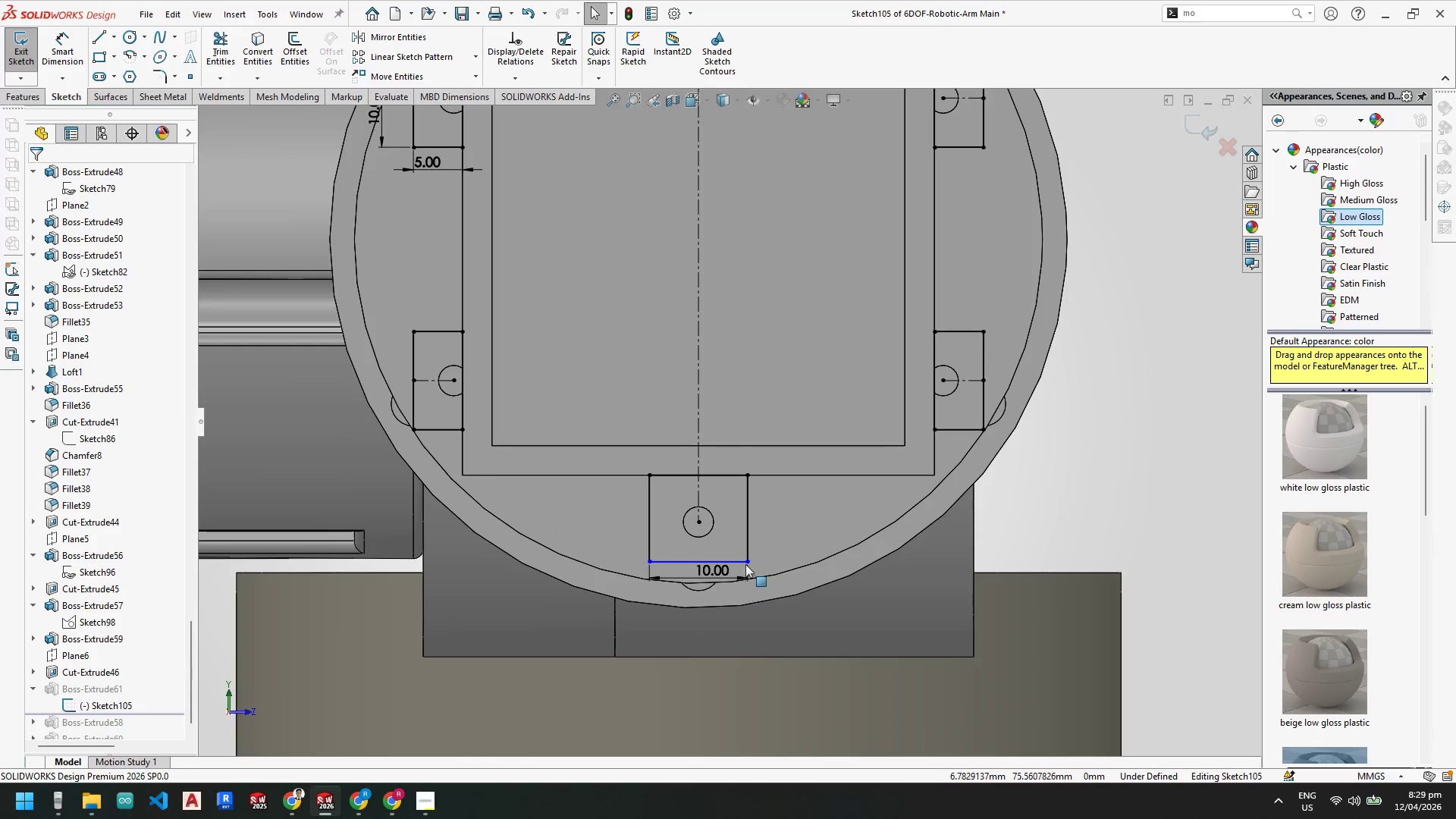 
left_click_drag(start_coordinate=[749, 561], to_coordinate=[749, 576])
 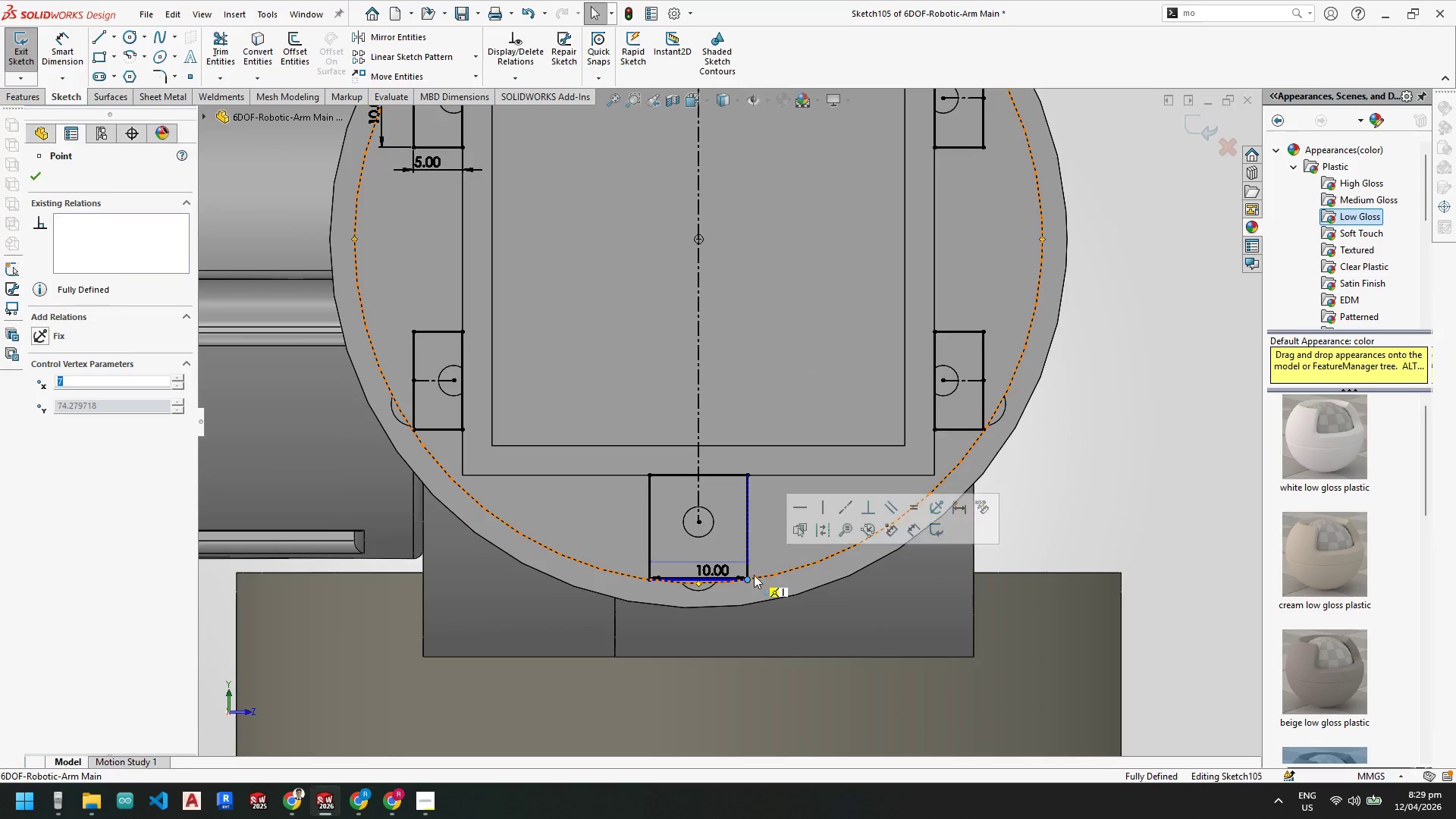 
key(Escape)
 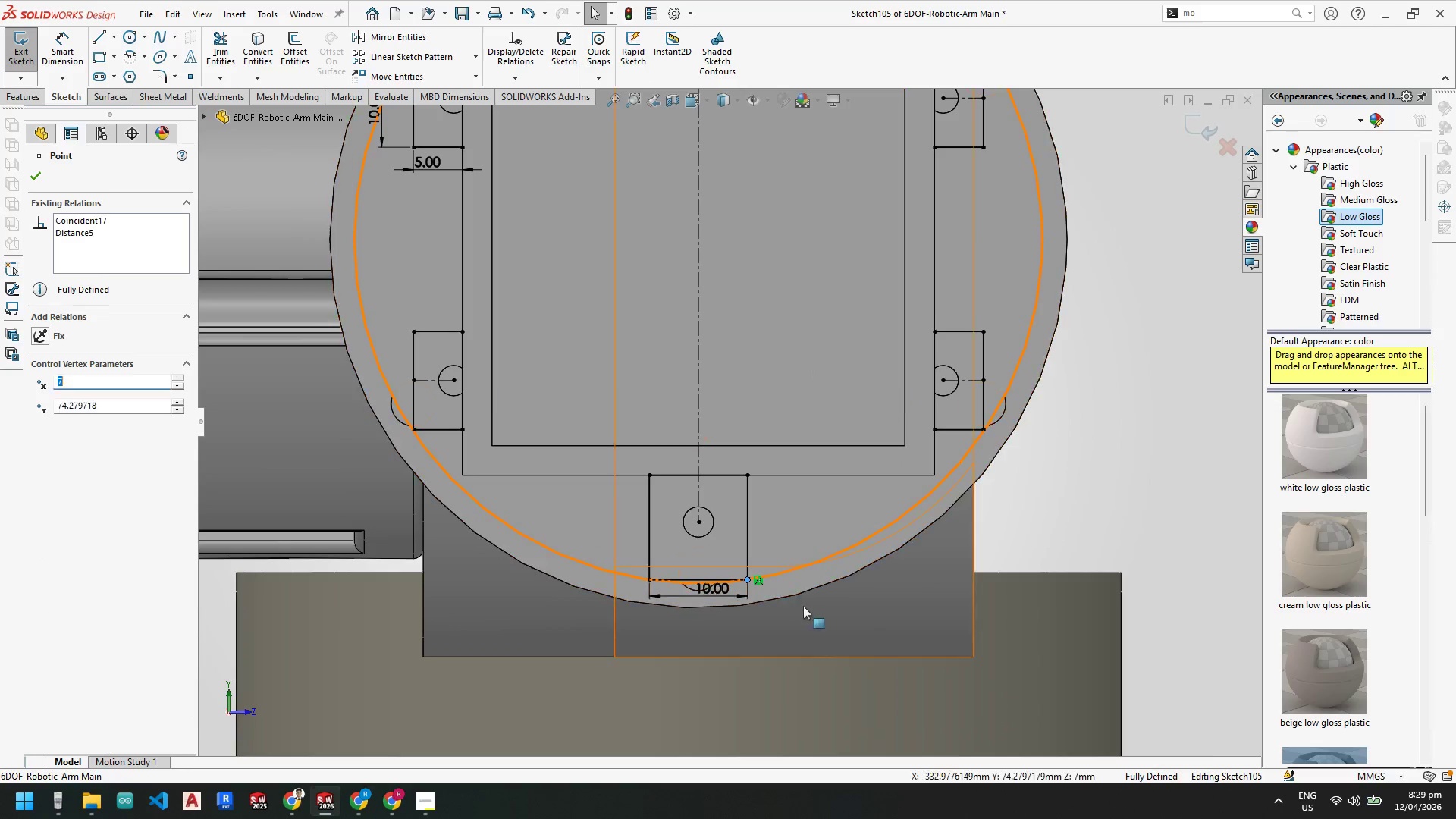 
key(Escape)
 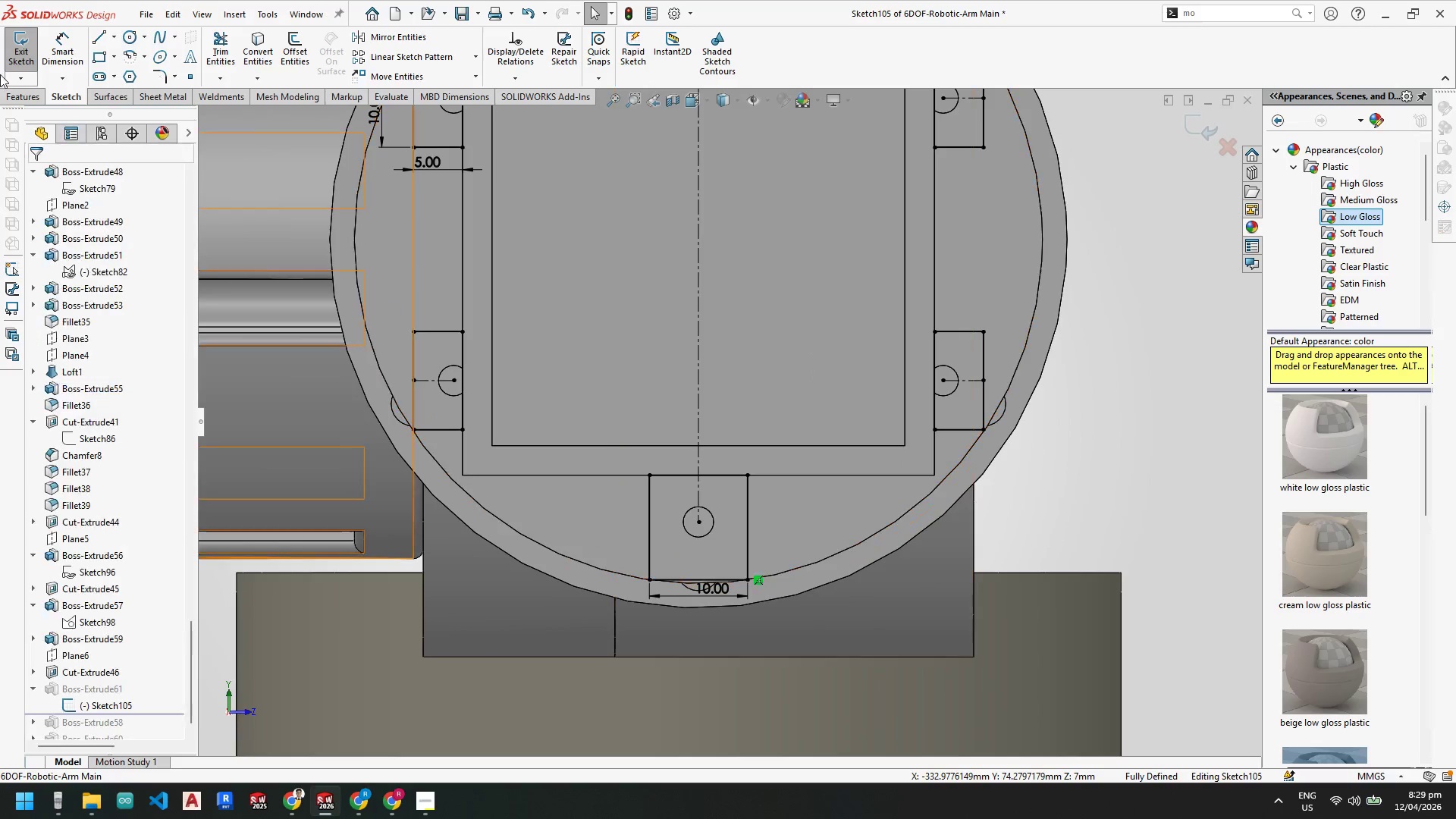 
key(Escape)
 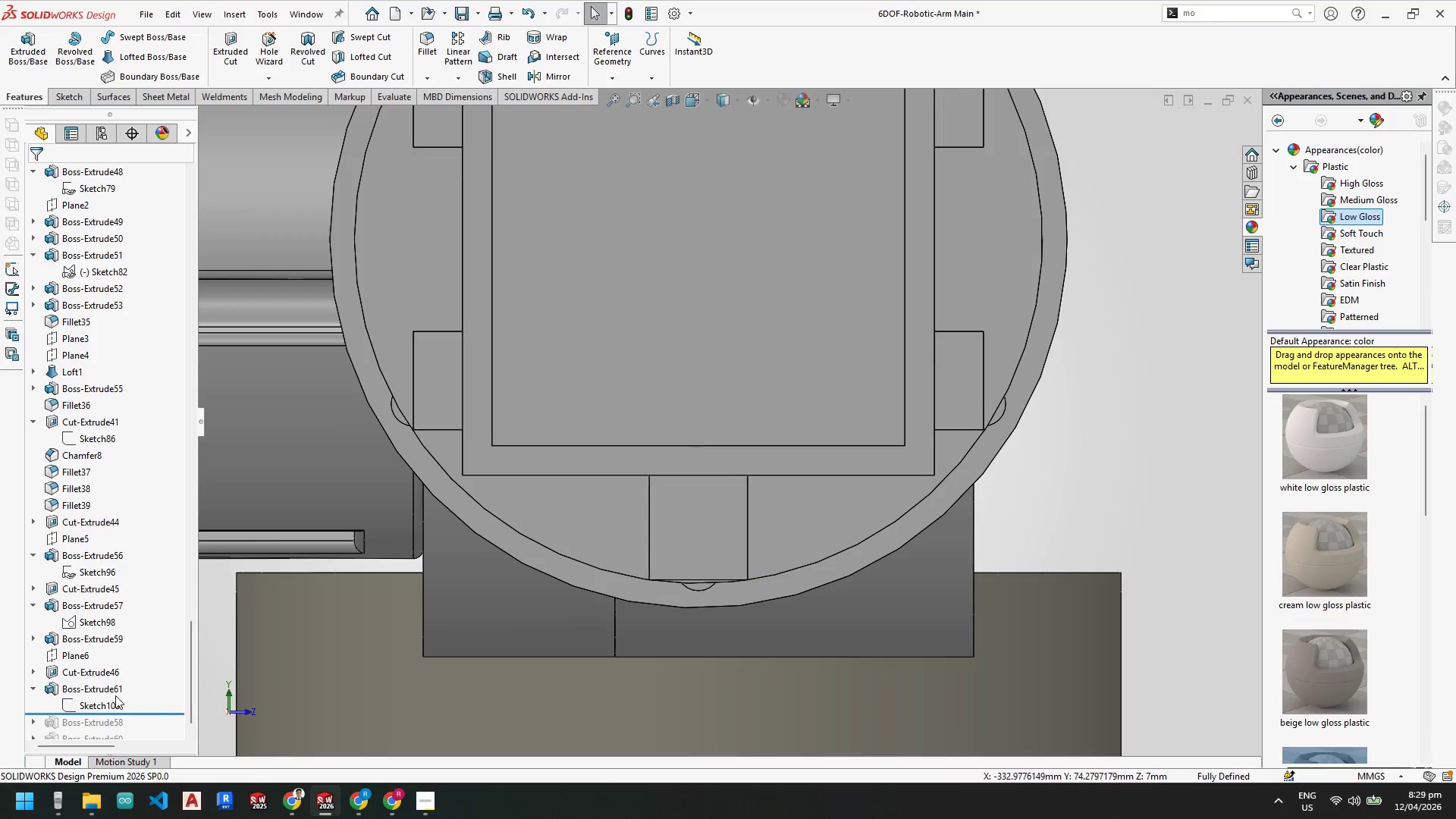 
right_click([108, 690])
 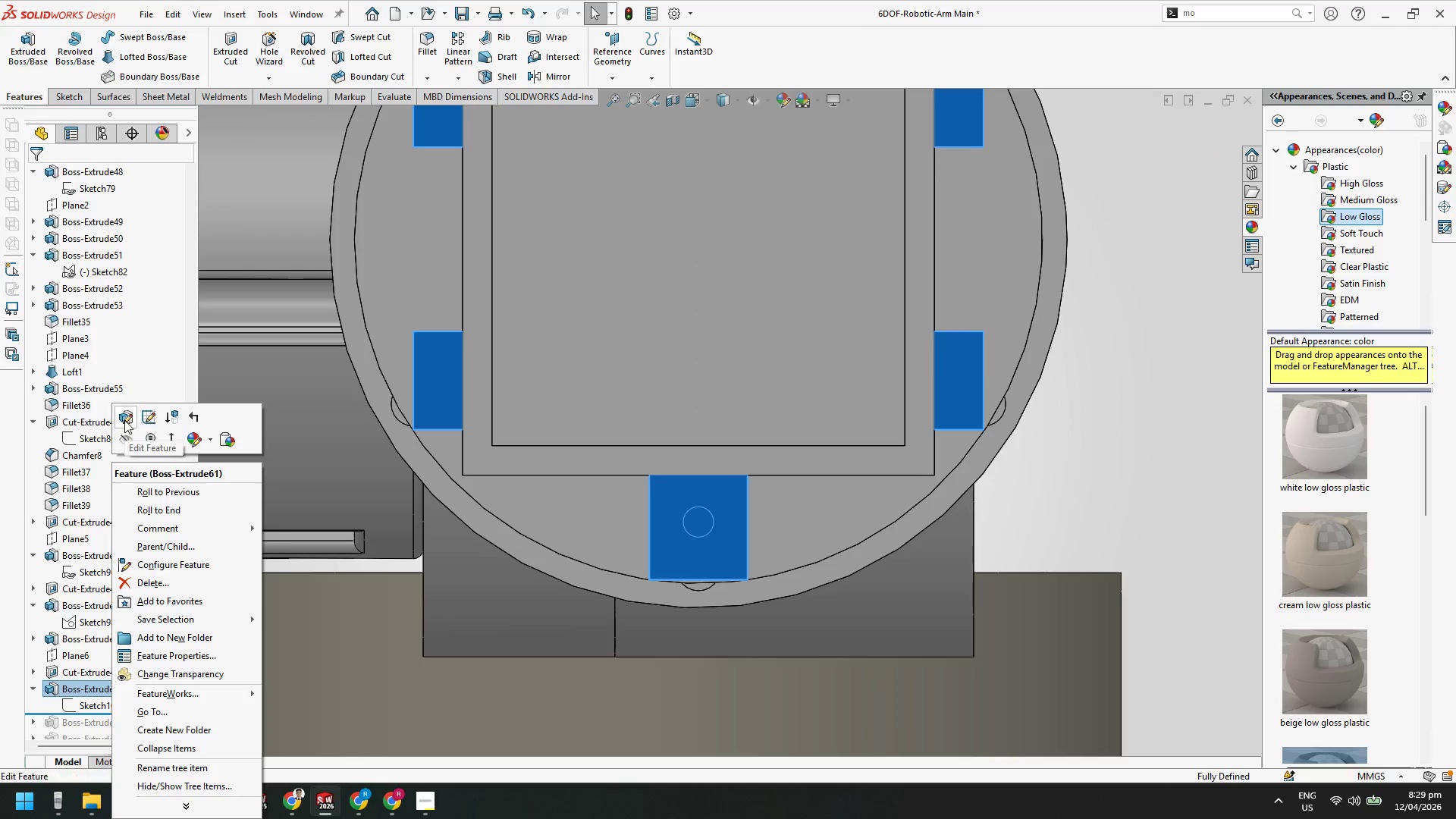 
left_click([125, 420])
 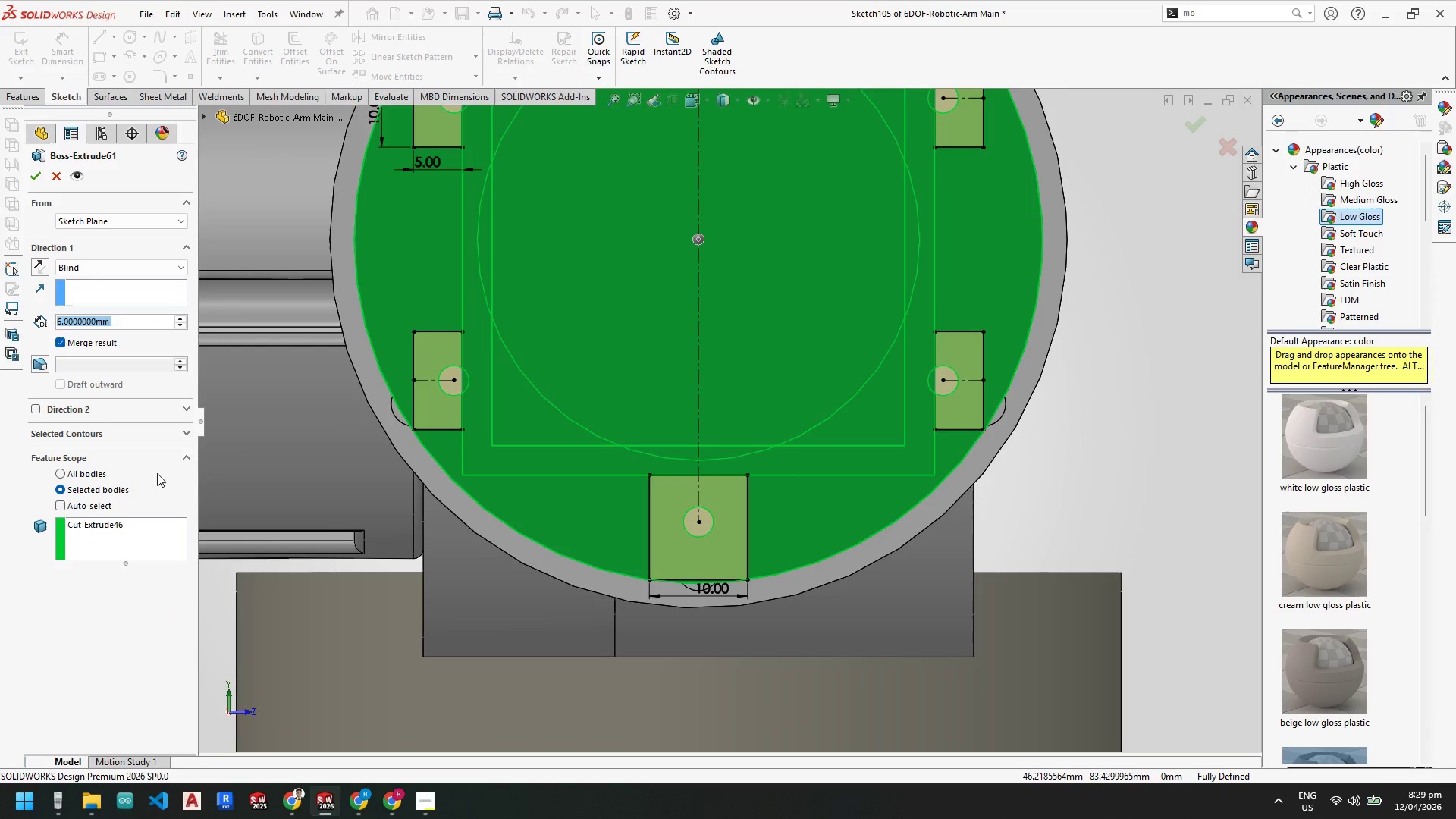 
left_click([132, 436])
 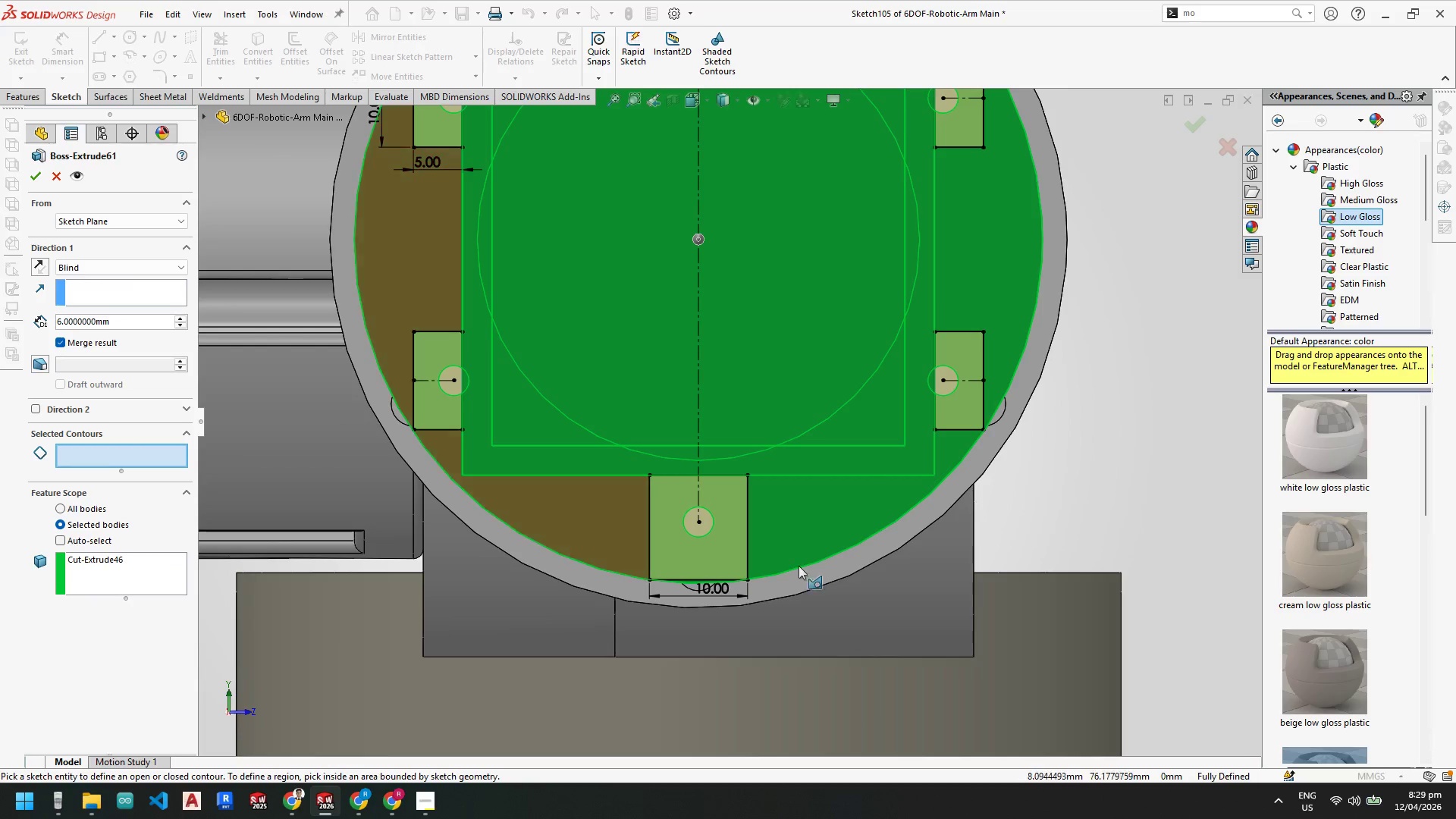 
left_click([704, 466])
 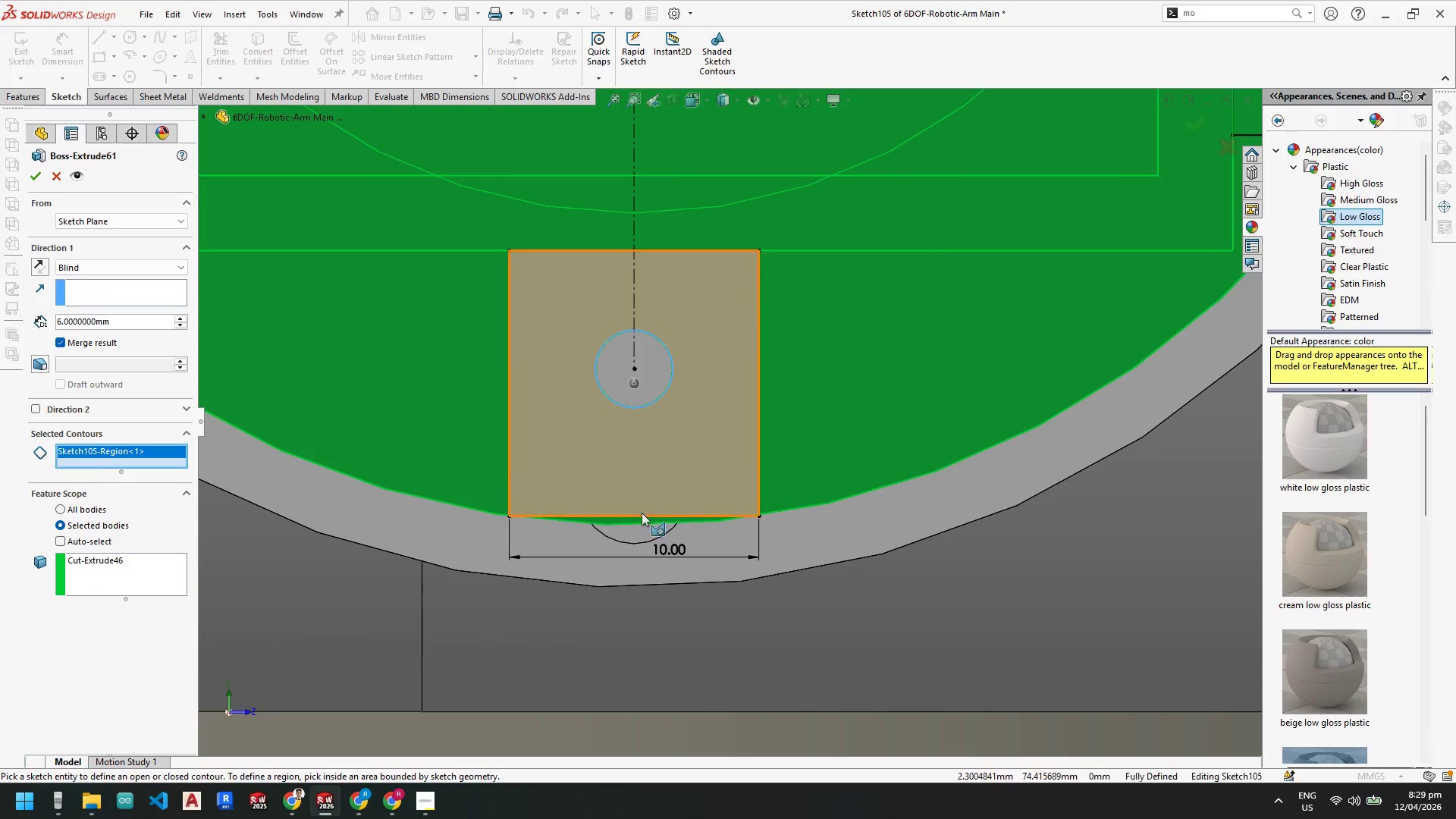 
scroll: coordinate [657, 516], scroll_direction: down, amount: 9.0
 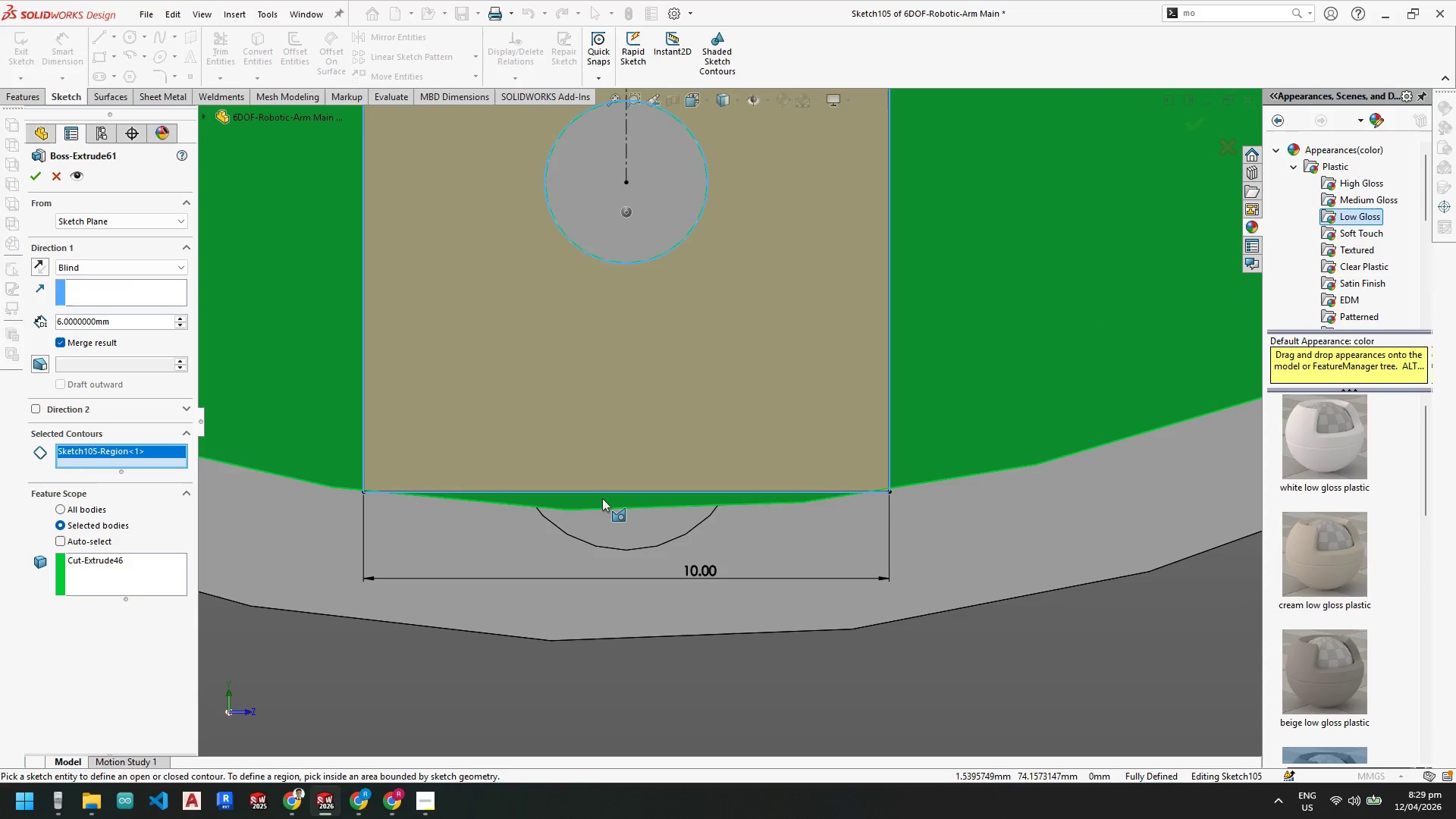 
left_click([602, 498])
 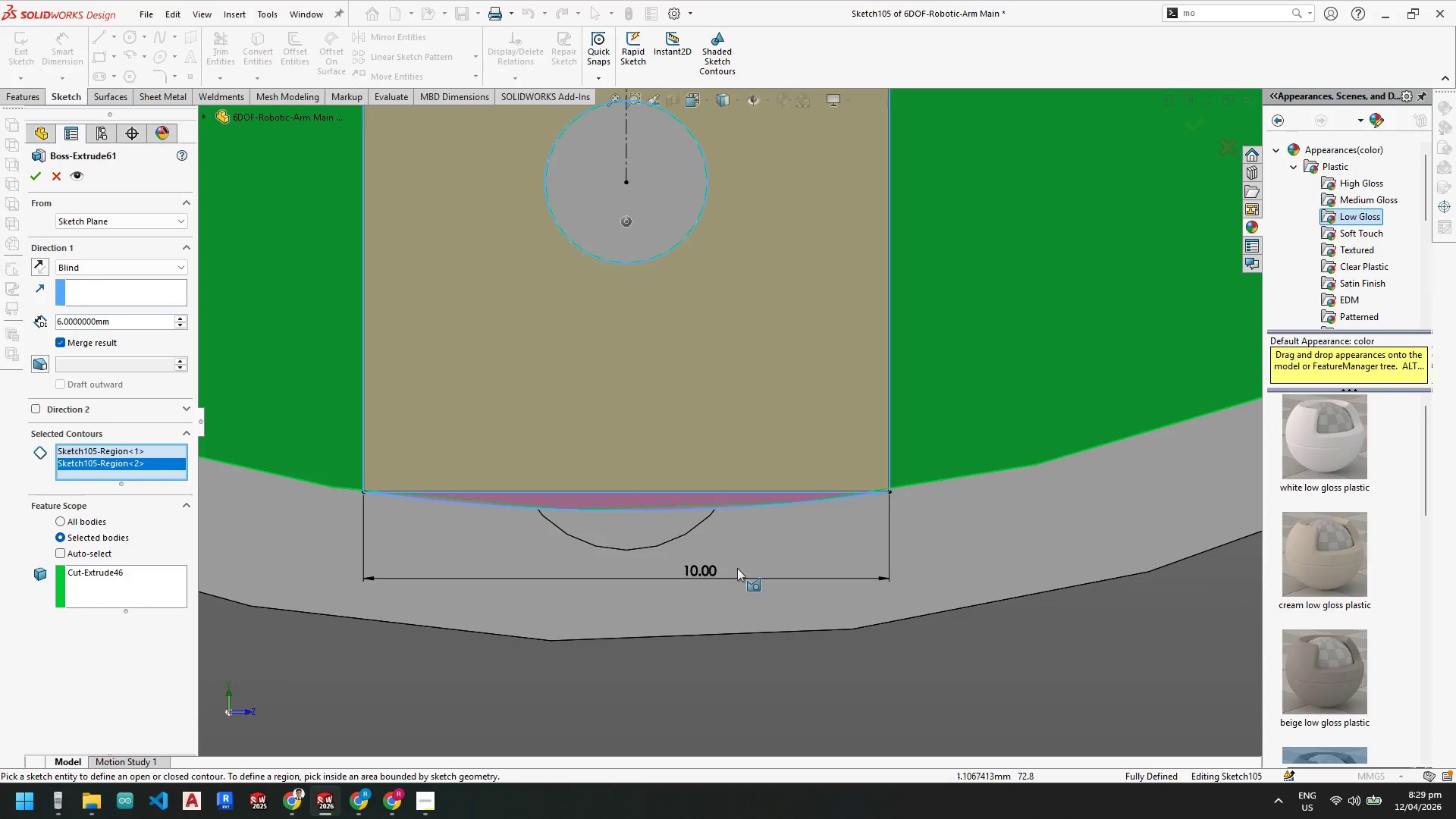 
scroll: coordinate [687, 456], scroll_direction: none, amount: 0.0
 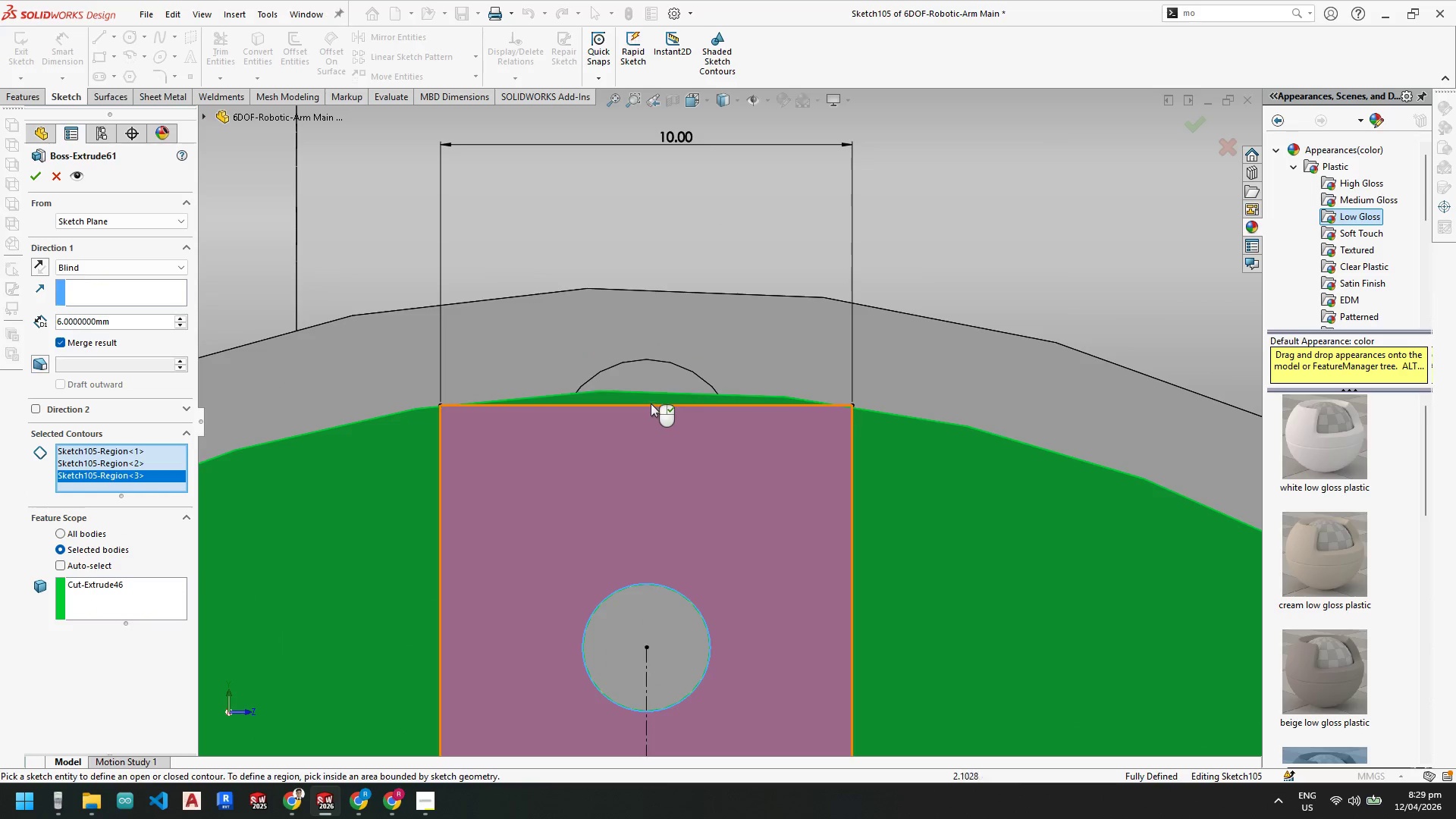 
left_click([648, 397])
 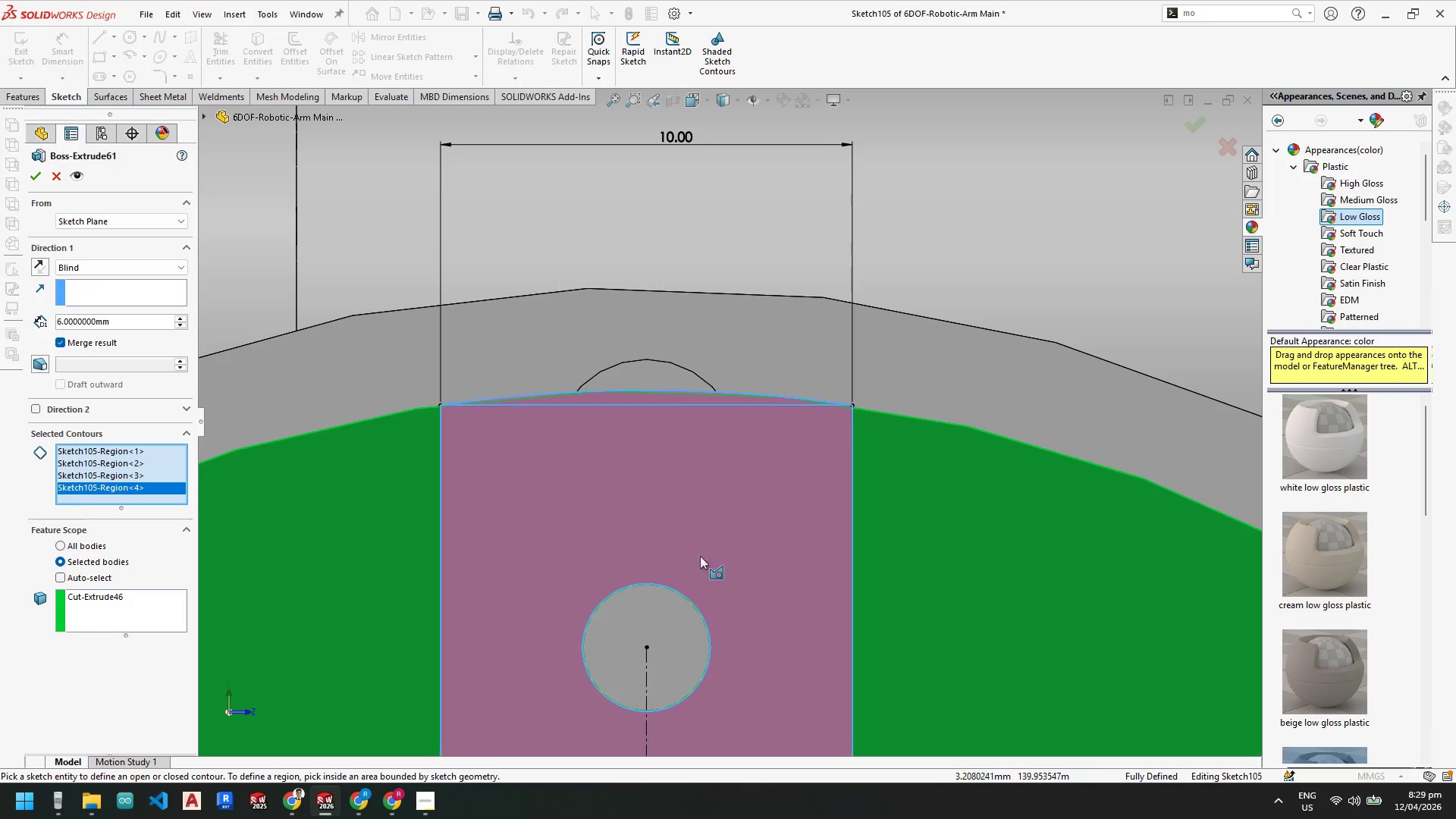 
left_click([646, 350])
 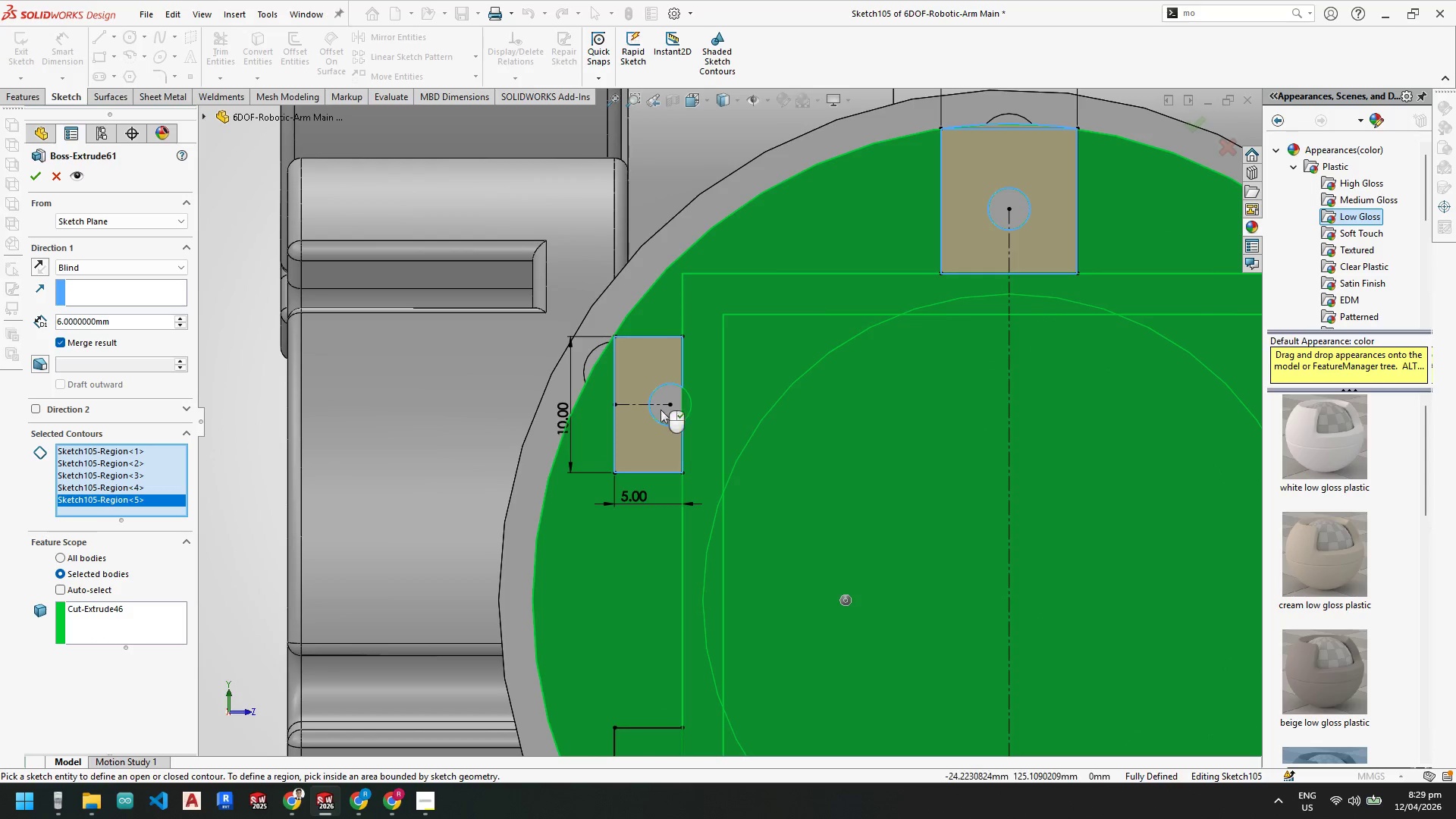 
scroll: coordinate [701, 557], scroll_direction: up, amount: 6.0
 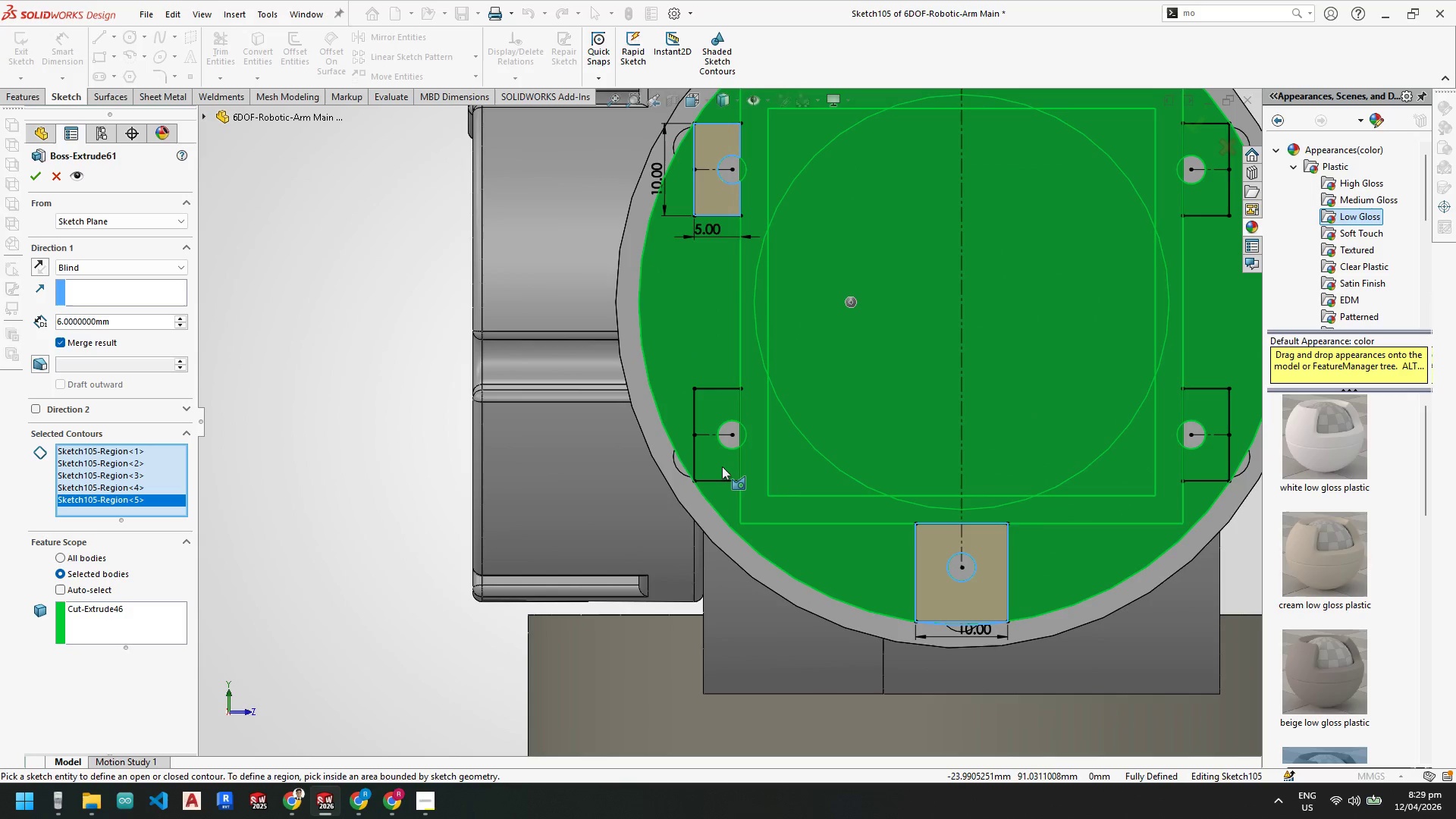 
left_click([722, 462])
 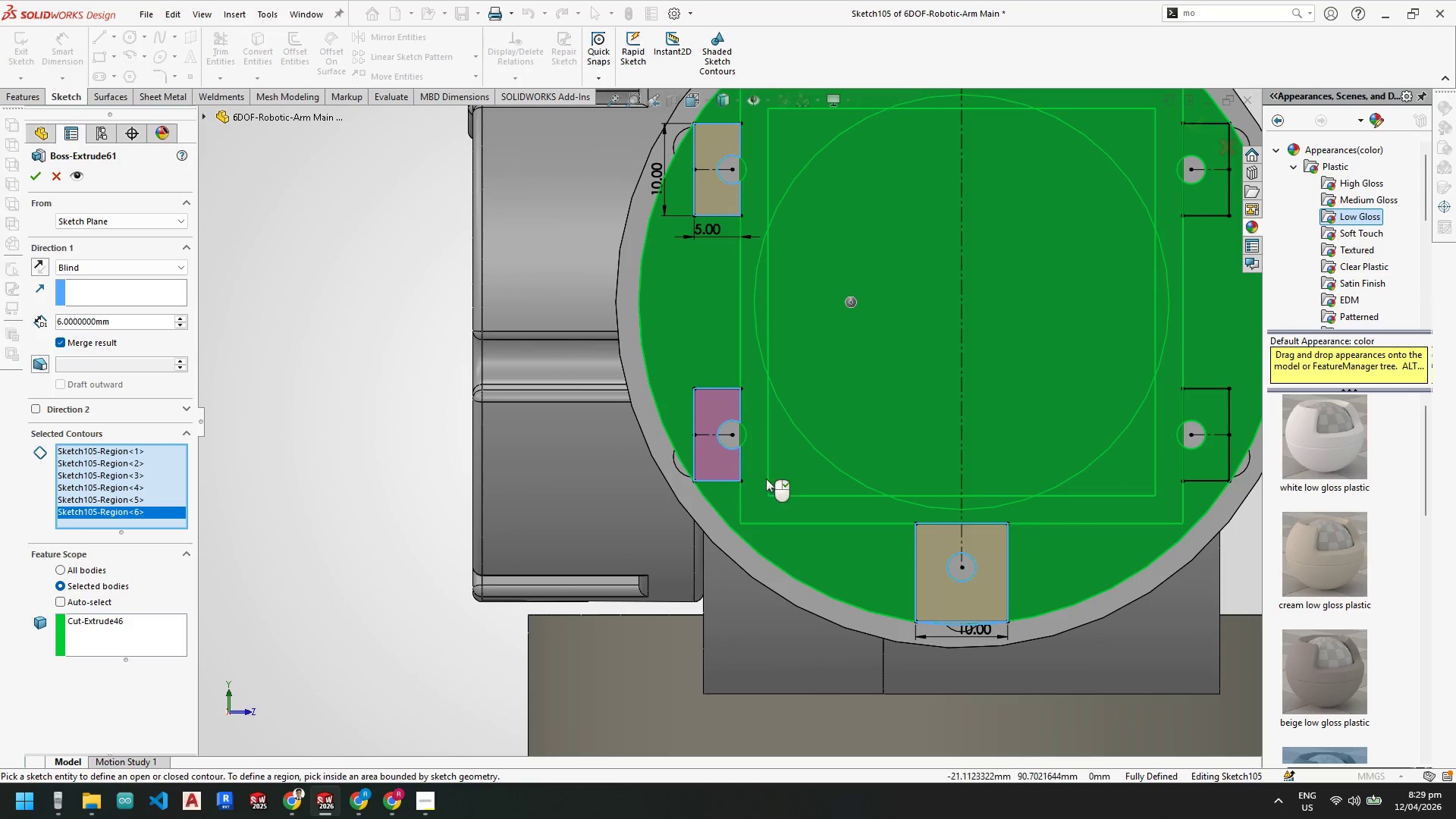 
scroll: coordinate [930, 414], scroll_direction: none, amount: 0.0
 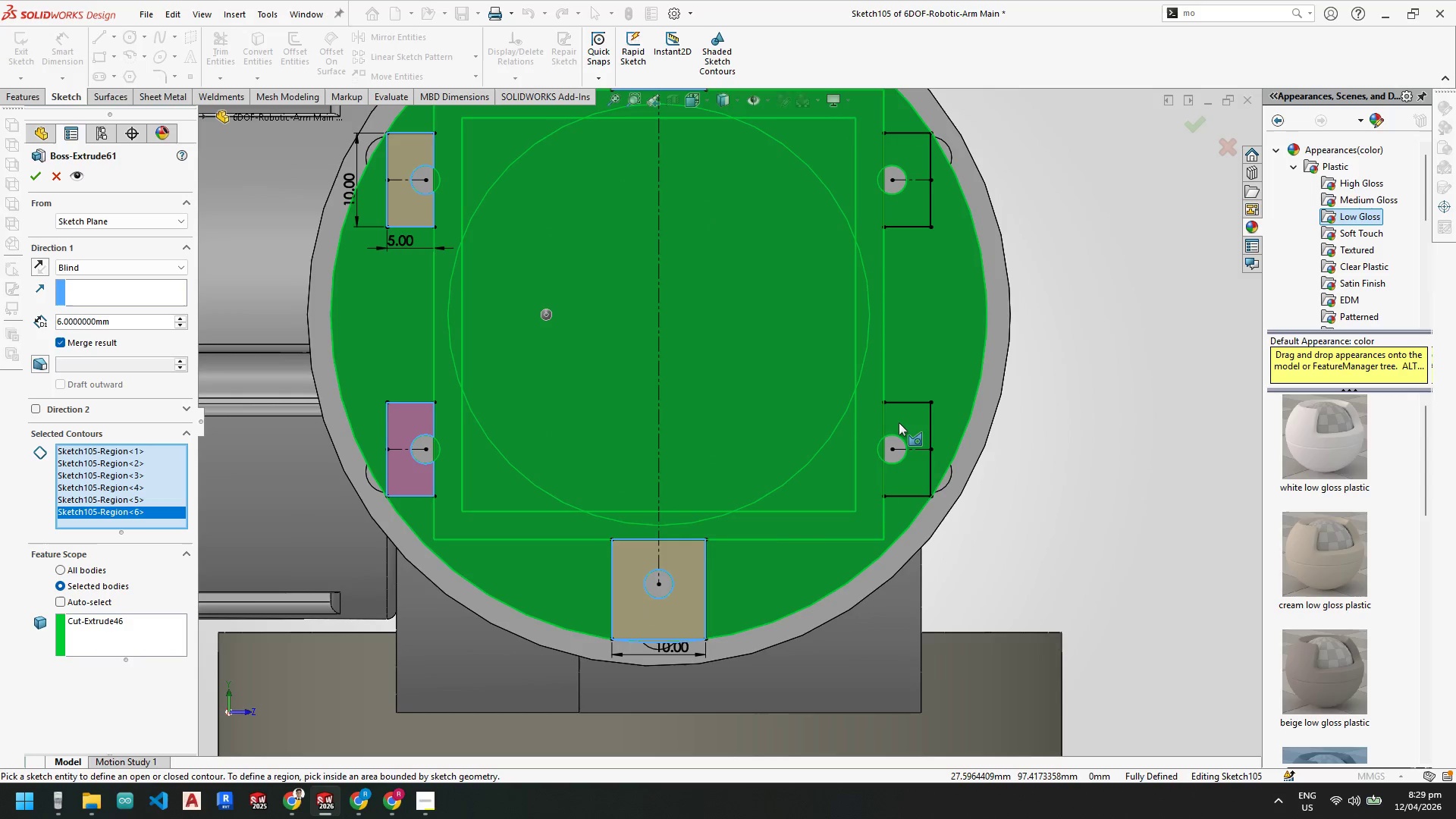 
left_click([901, 422])
 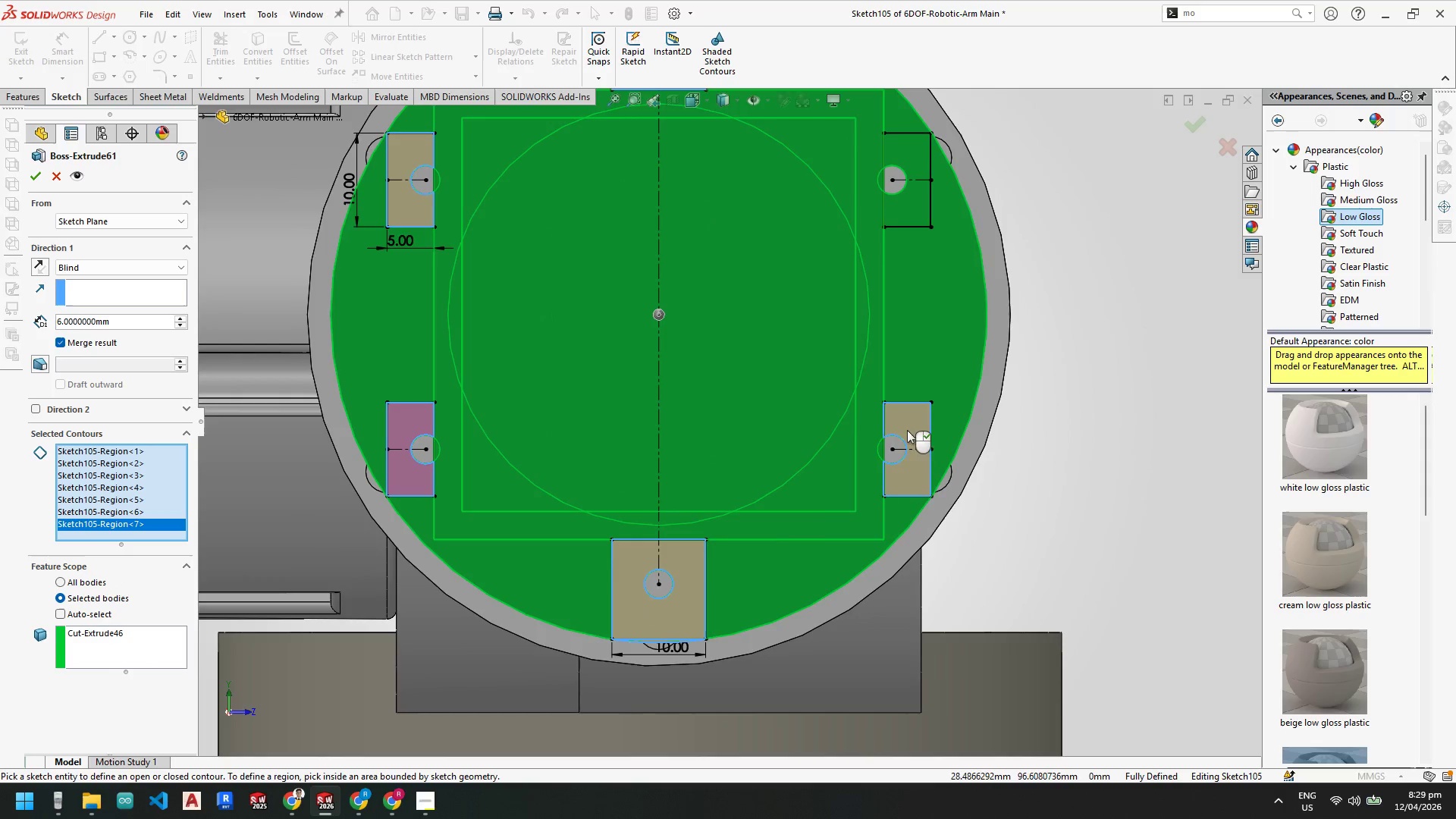 
scroll: coordinate [791, 319], scroll_direction: none, amount: 0.0
 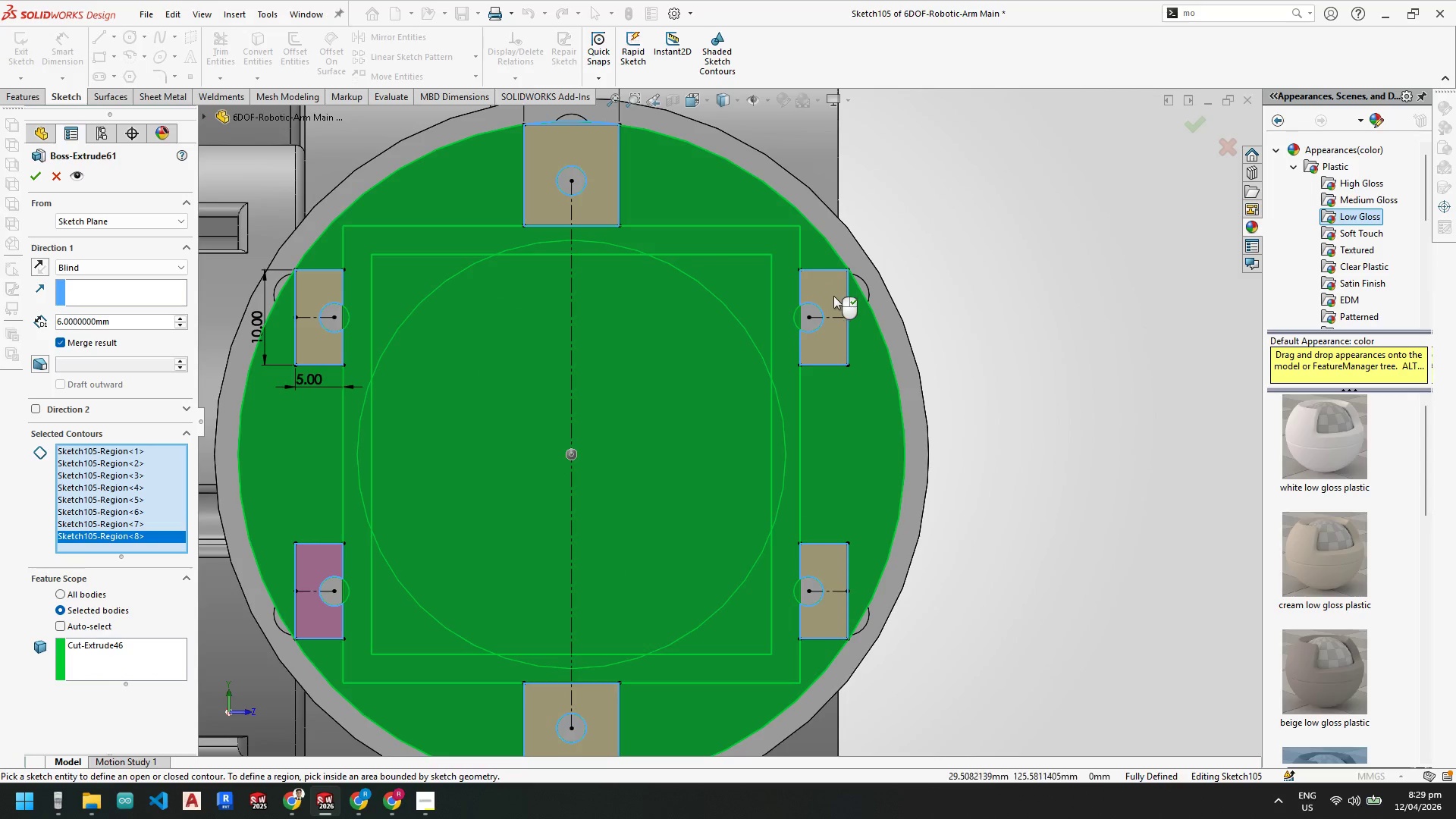 
scroll: coordinate [826, 344], scroll_direction: up, amount: 3.0
 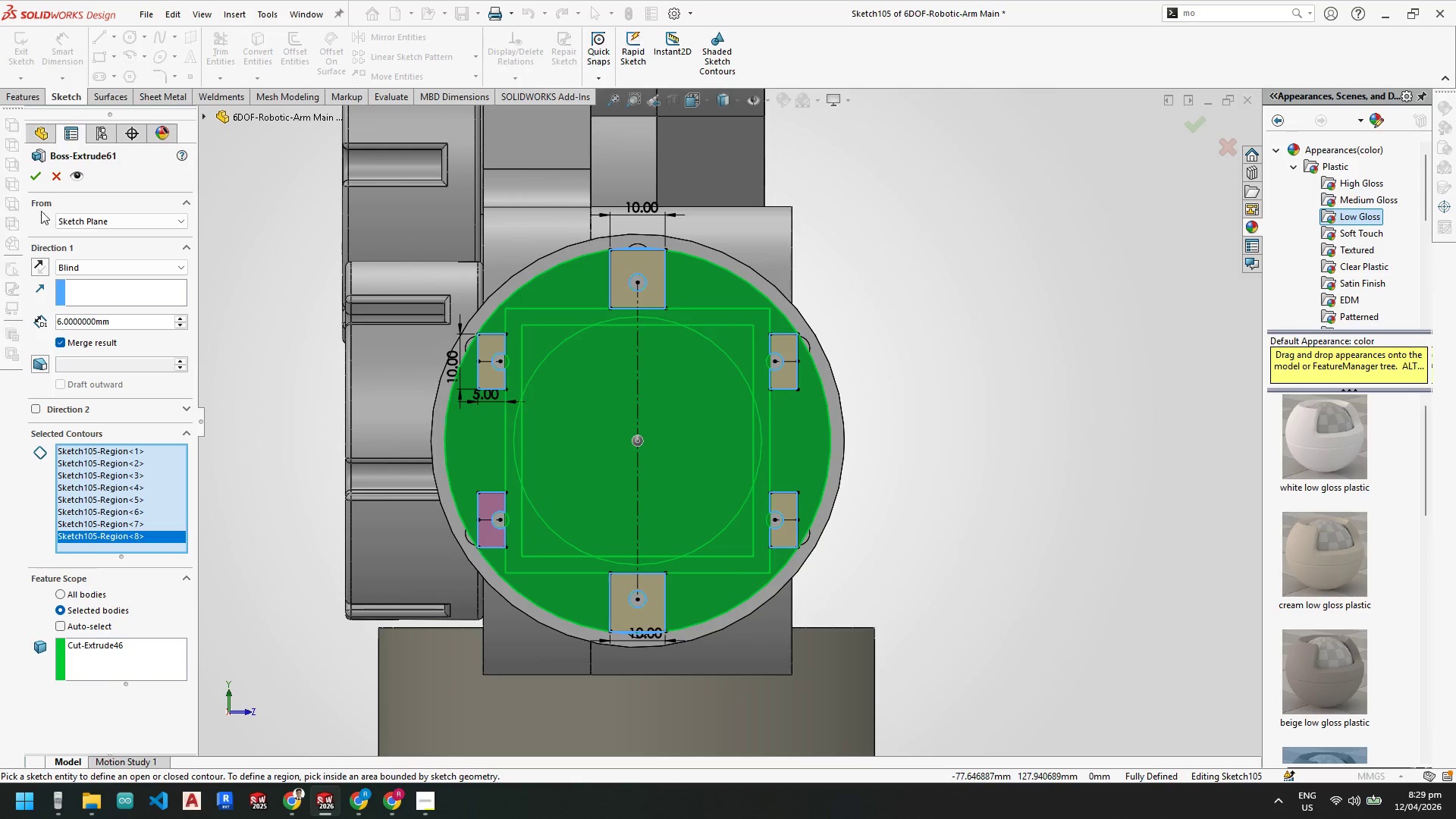 
left_click([33, 180])
 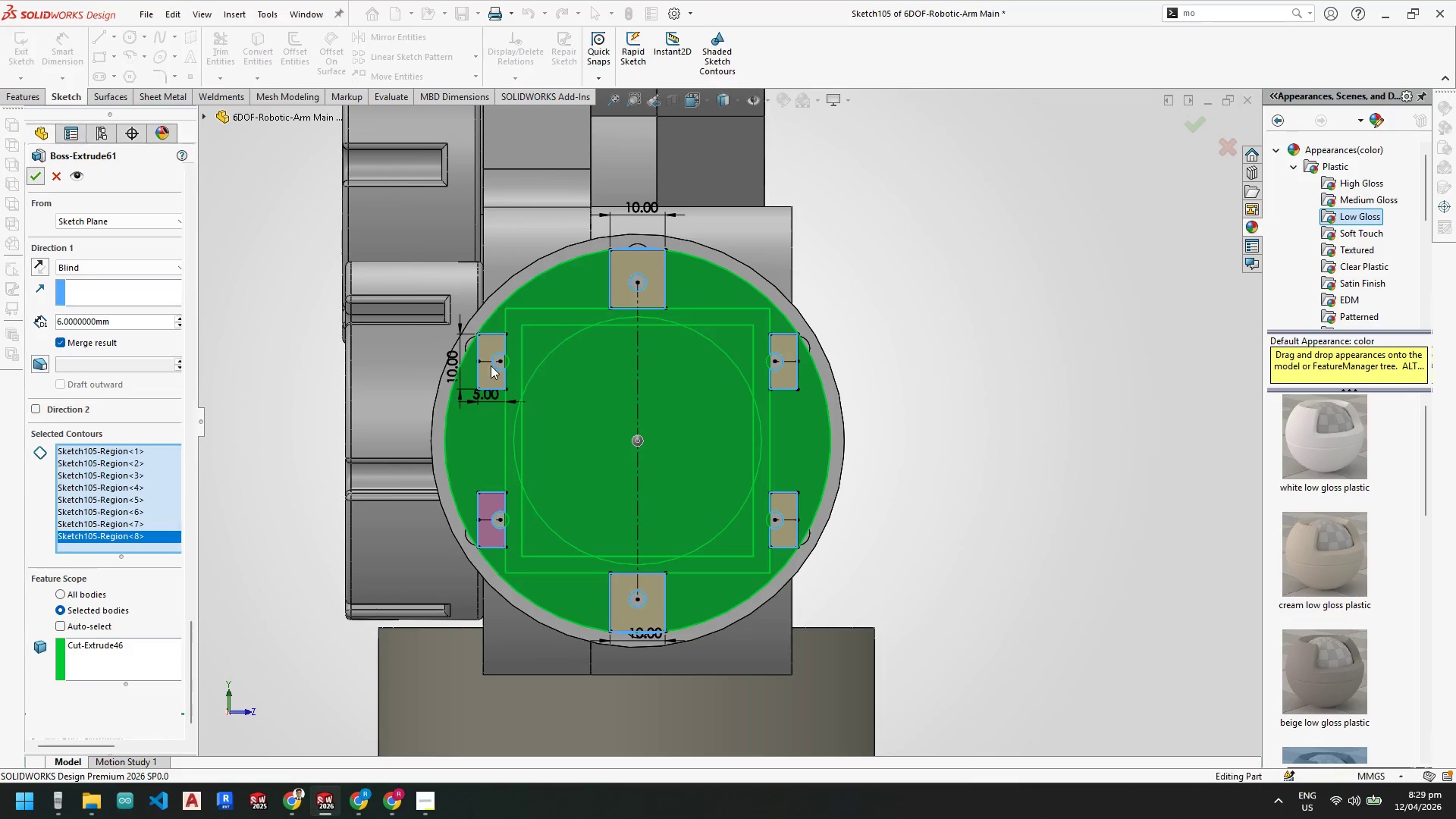 
scroll: coordinate [510, 356], scroll_direction: down, amount: 2.0
 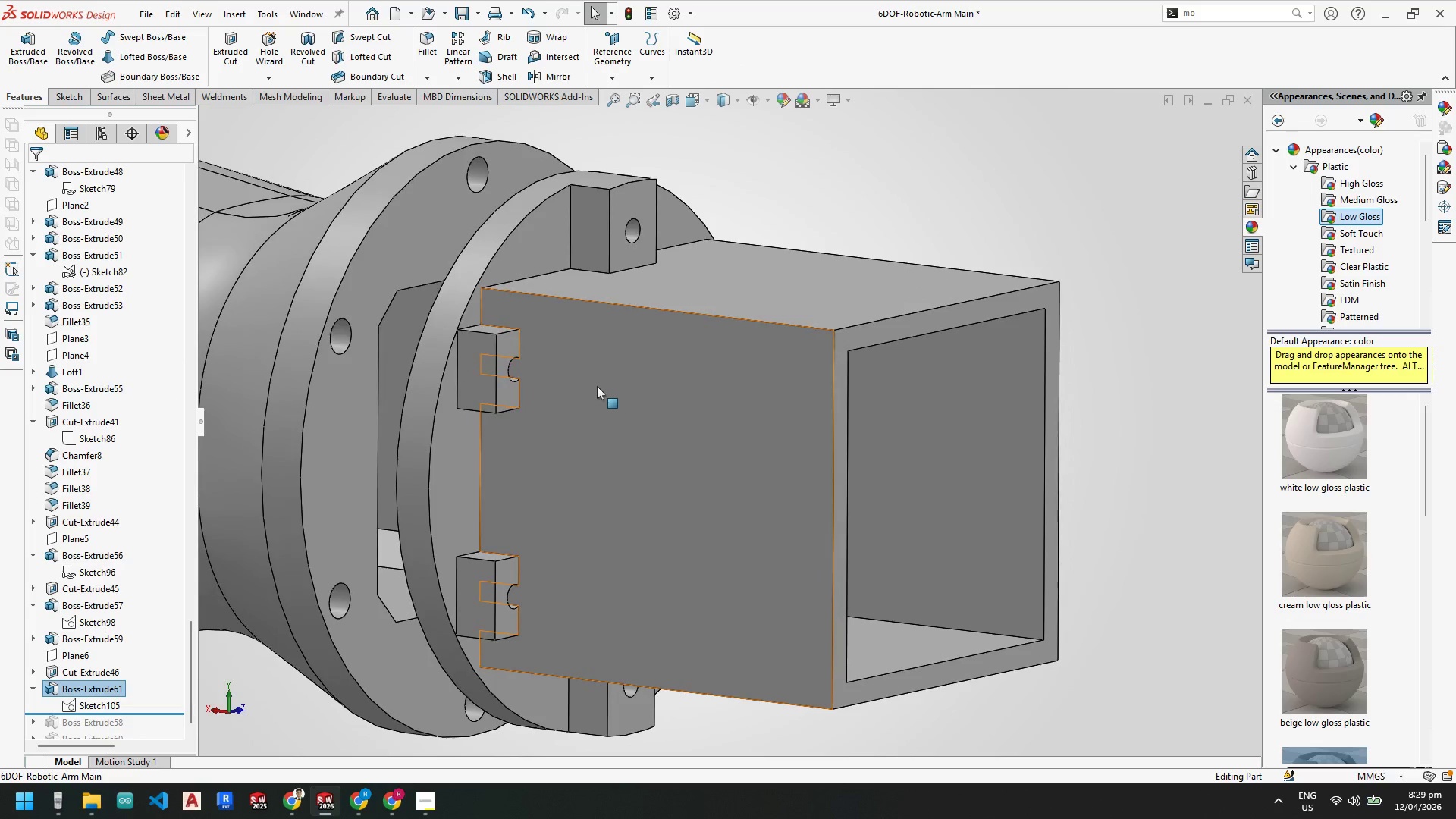 
scroll: coordinate [642, 443], scroll_direction: up, amount: 4.0
 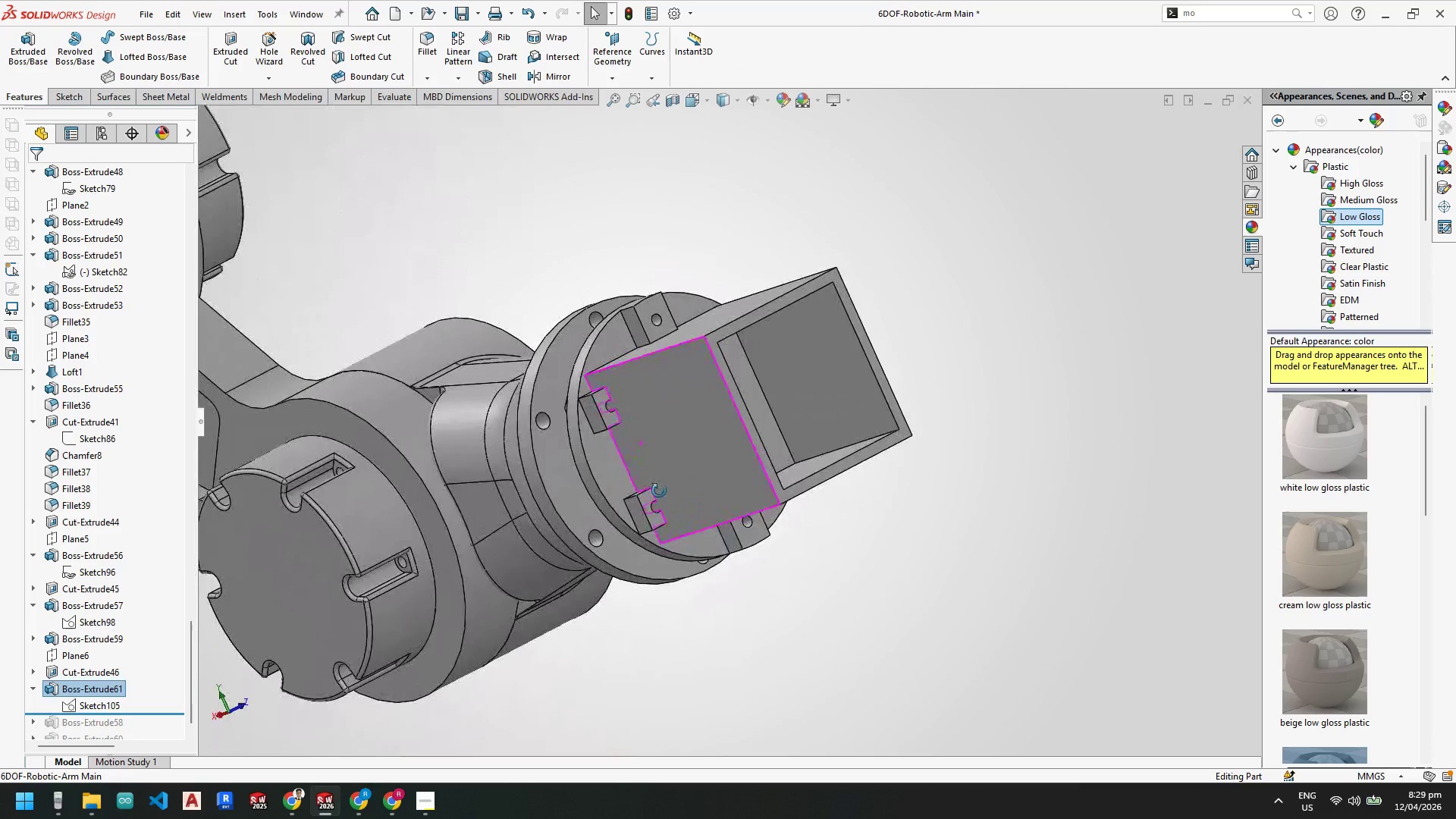 
wait(6.55)
 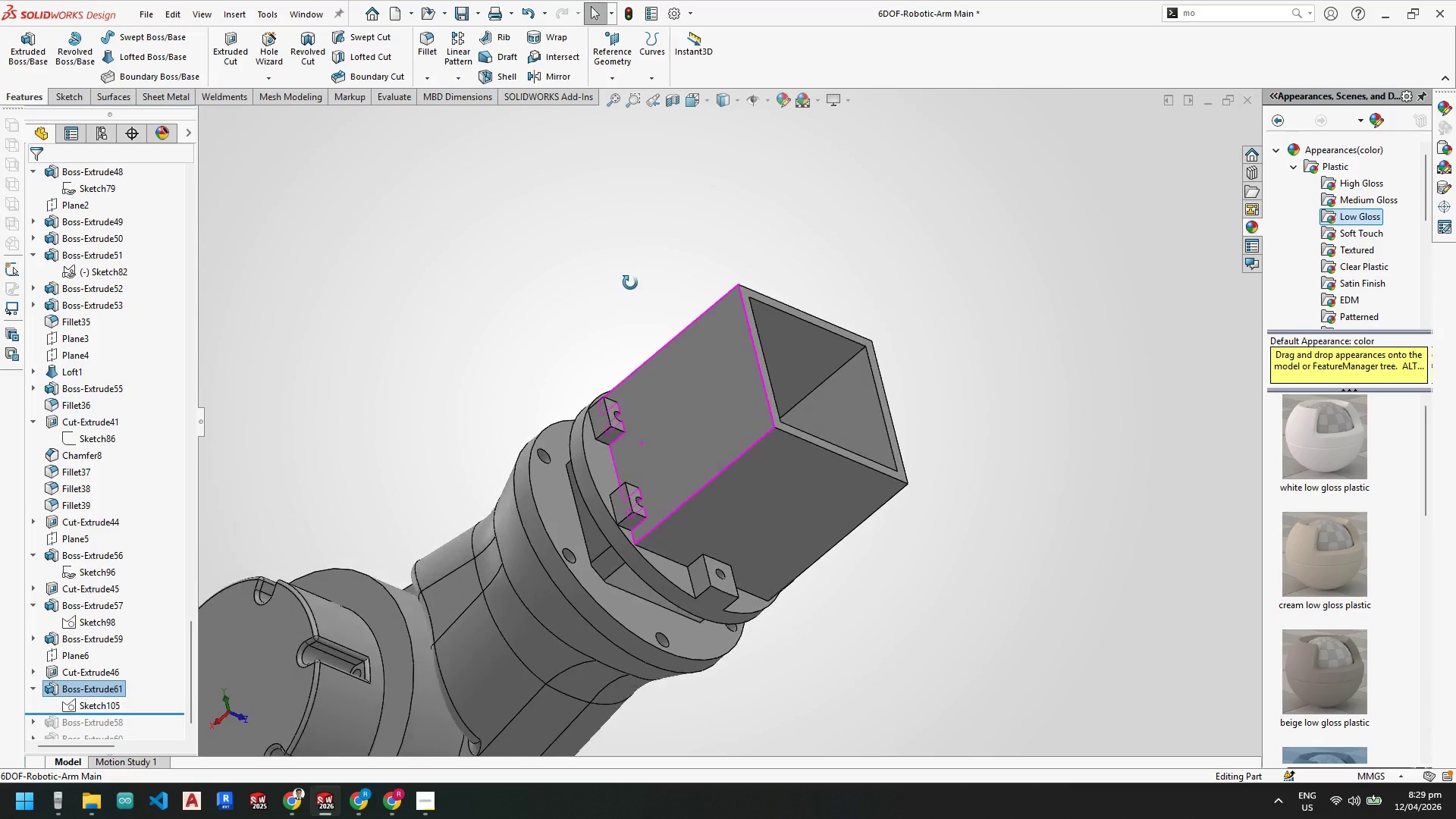 
scroll: coordinate [629, 410], scroll_direction: down, amount: 5.0
 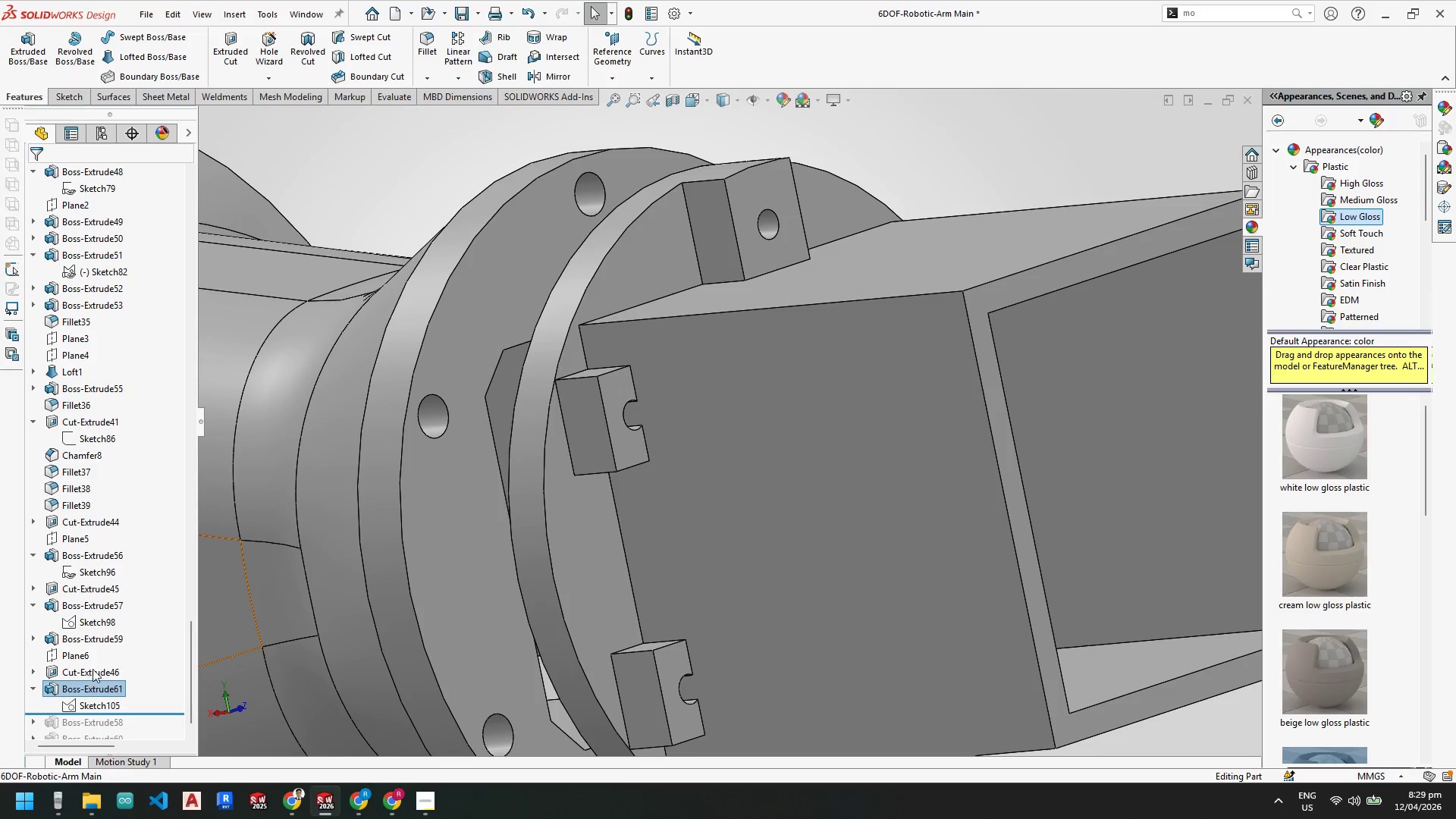 
left_click([95, 641])
 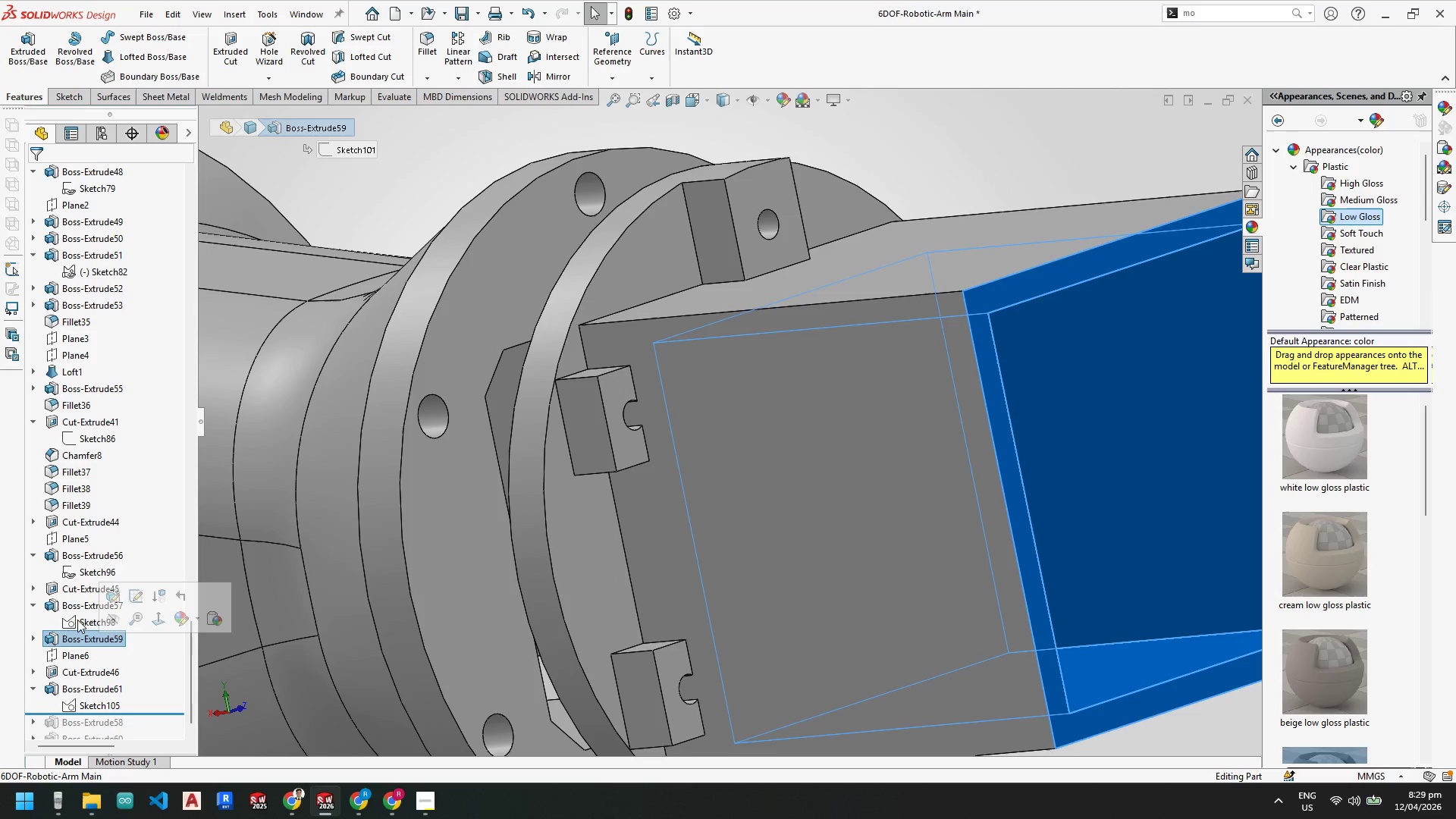 
left_click([78, 607])
 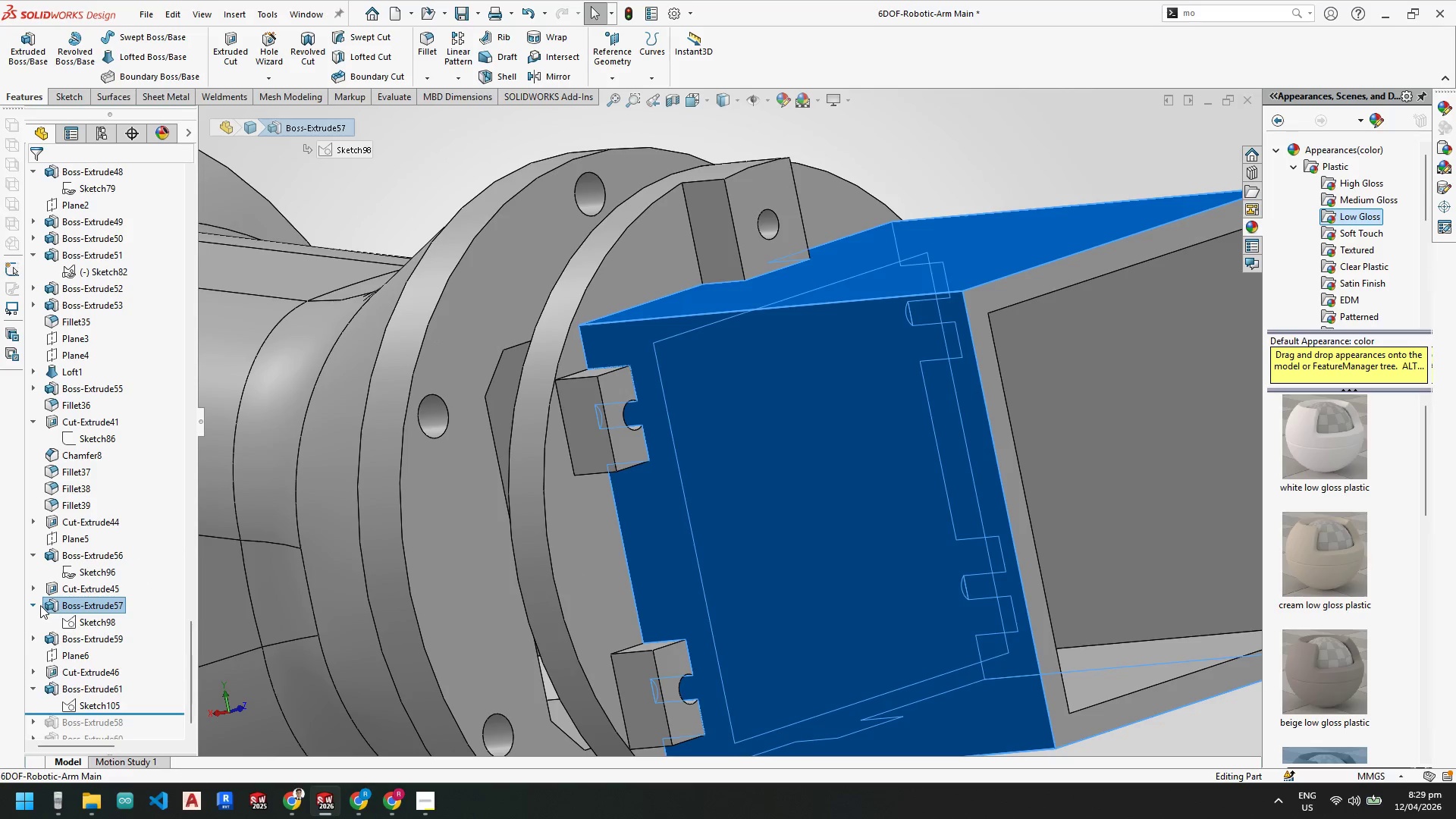 
double_click([38, 605])
 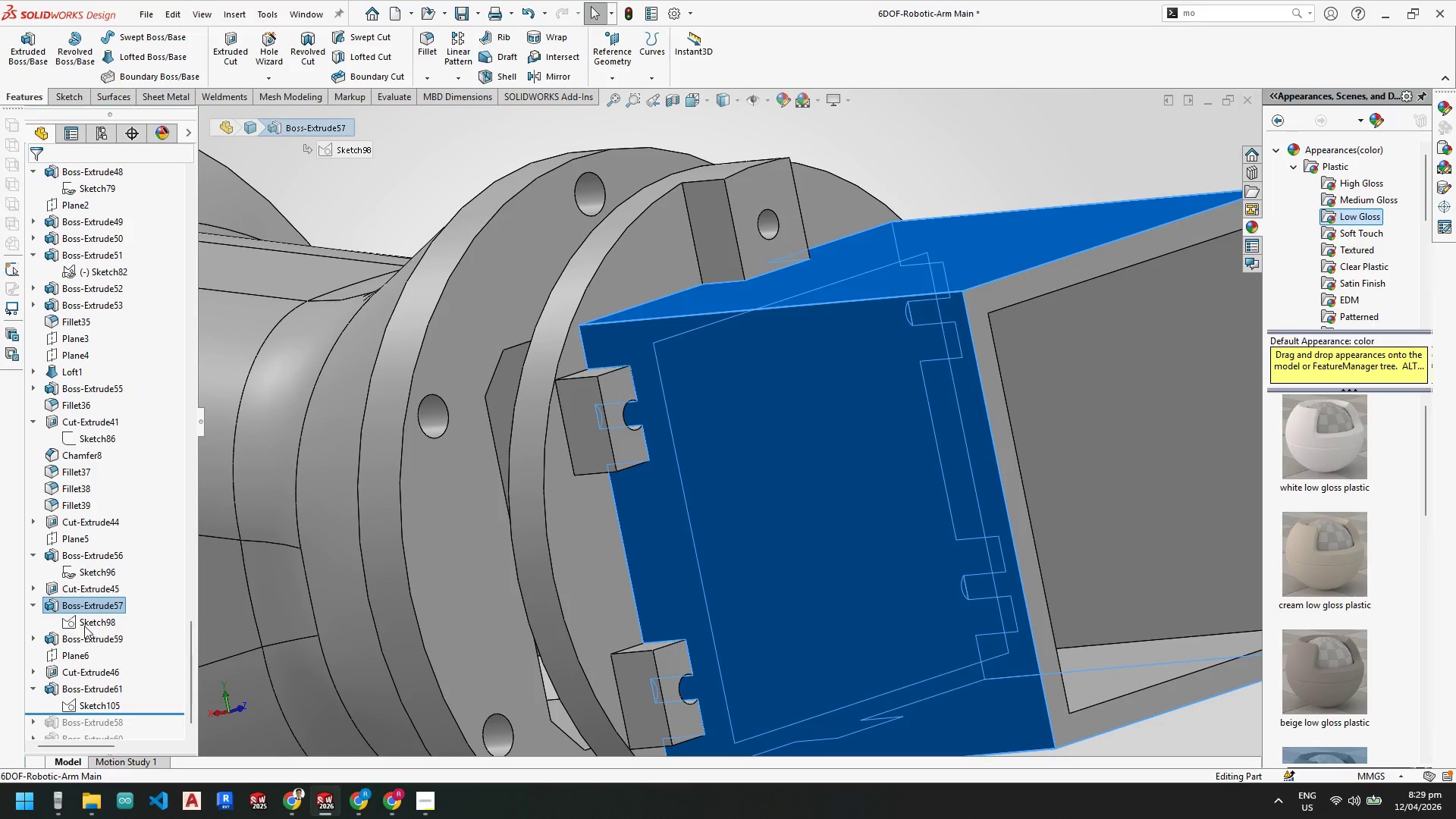 
left_click([84, 621])
 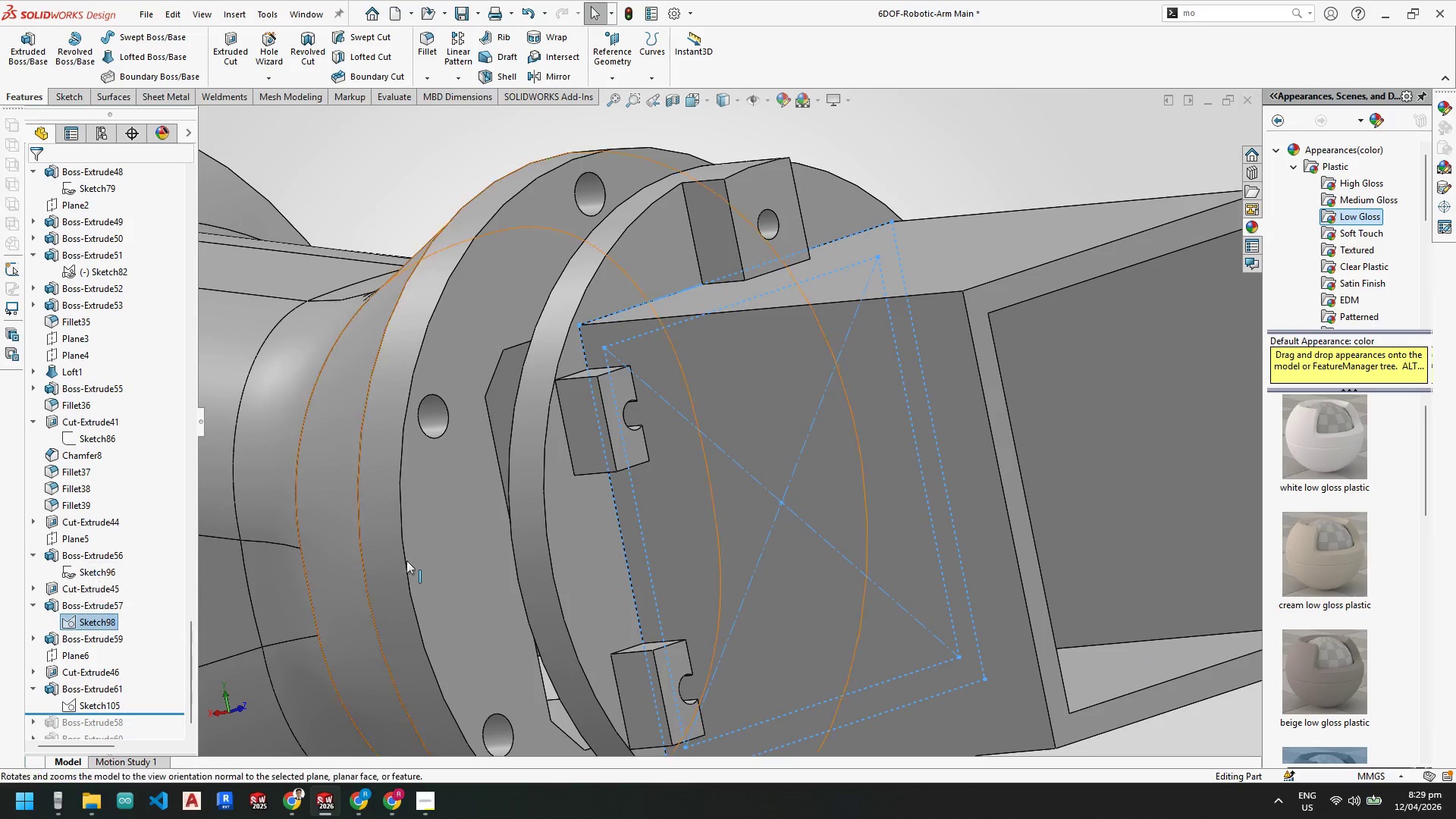 
scroll: coordinate [491, 519], scroll_direction: up, amount: 2.0
 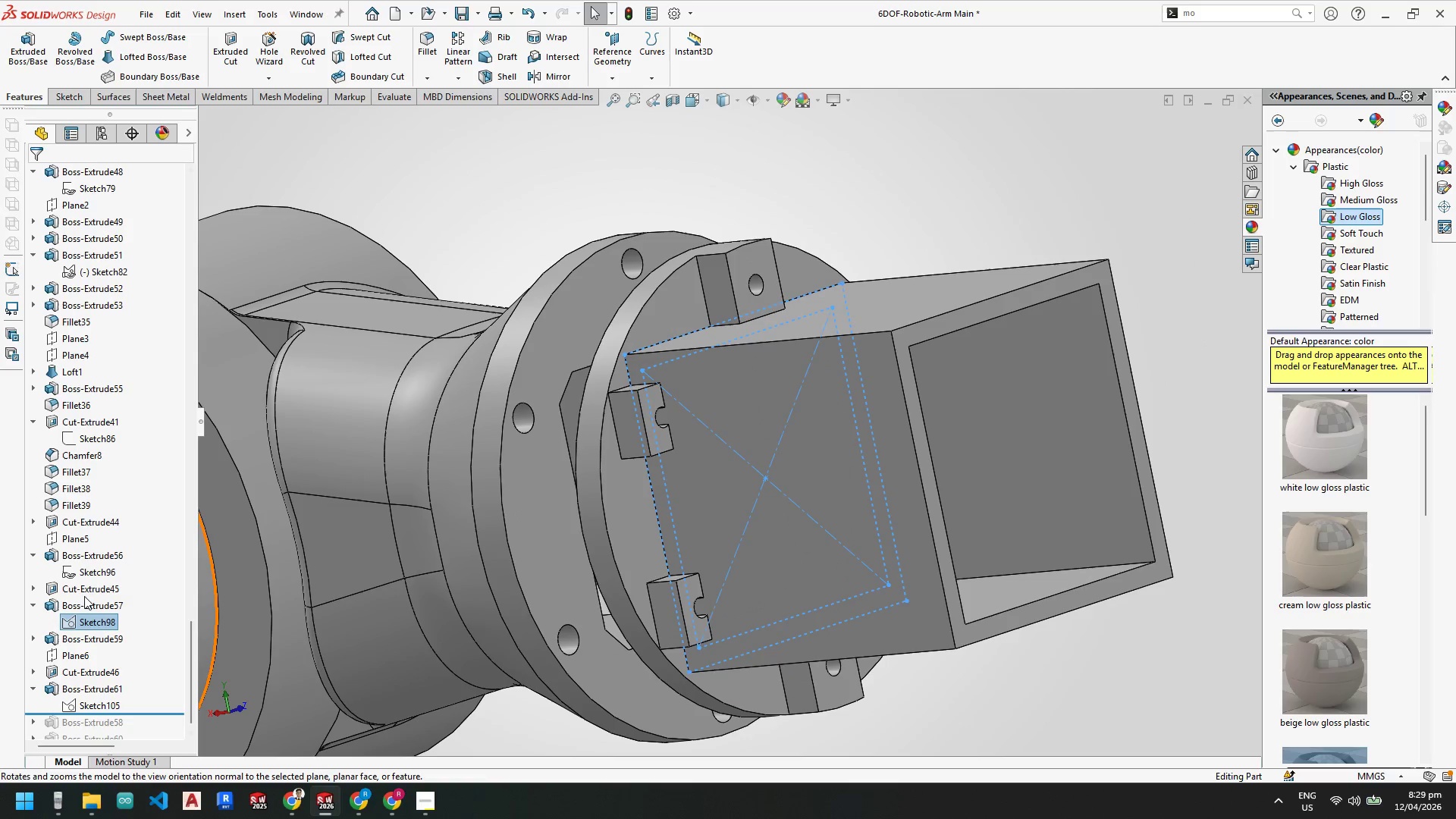 
mouse_move([103, 563])
 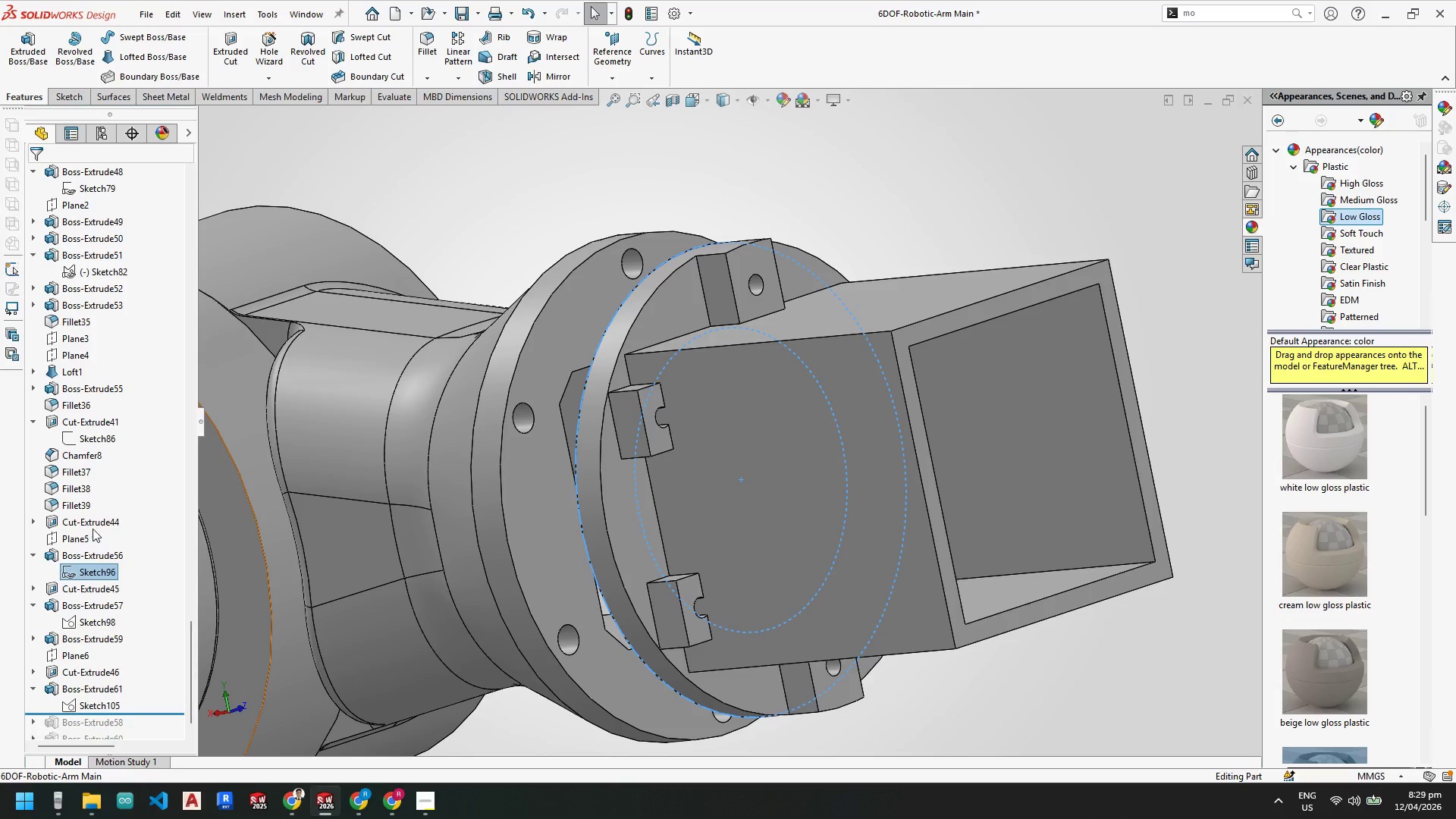 
scroll: coordinate [692, 375], scroll_direction: down, amount: 1.0
 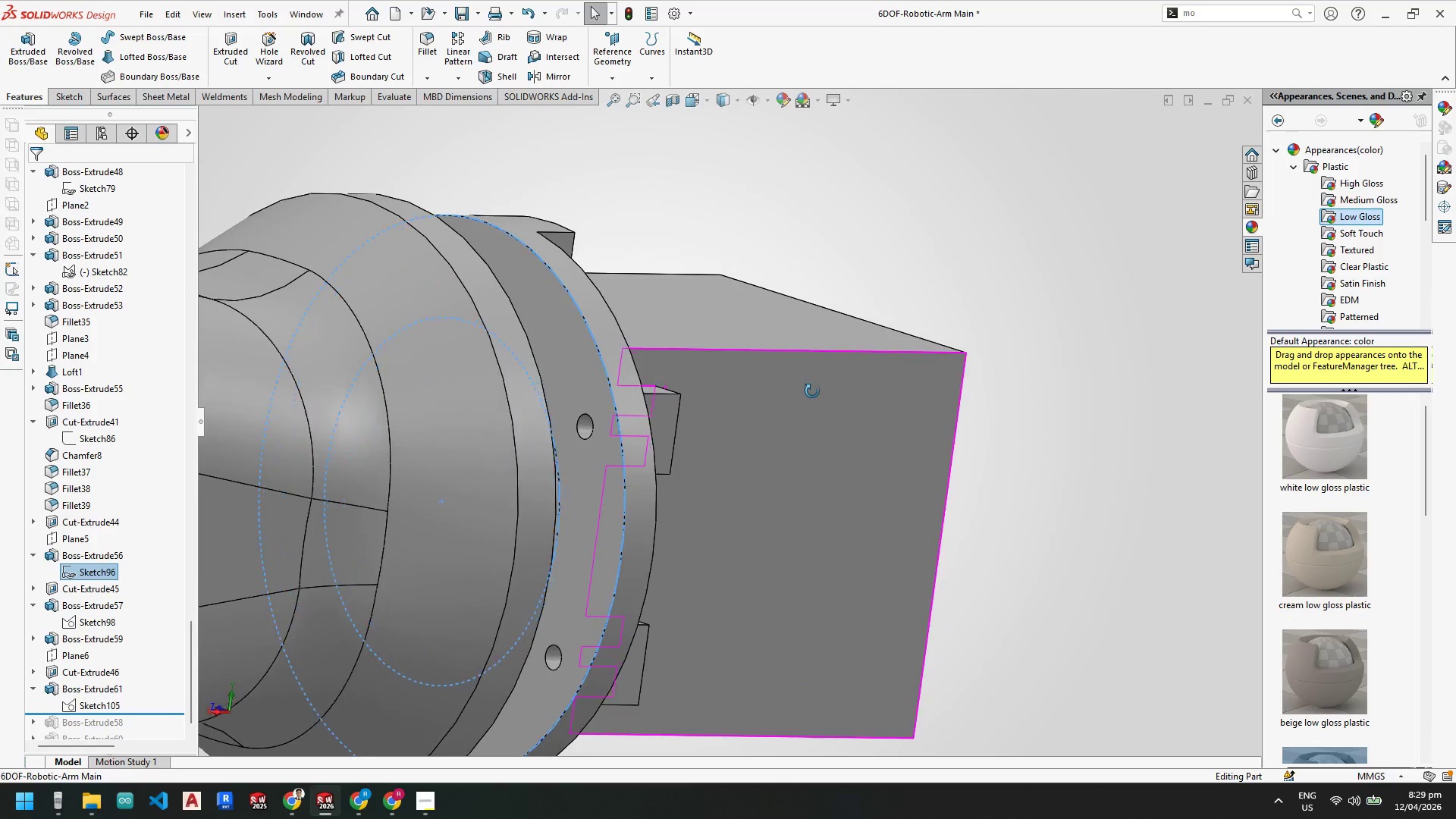 
left_click([598, 424])
 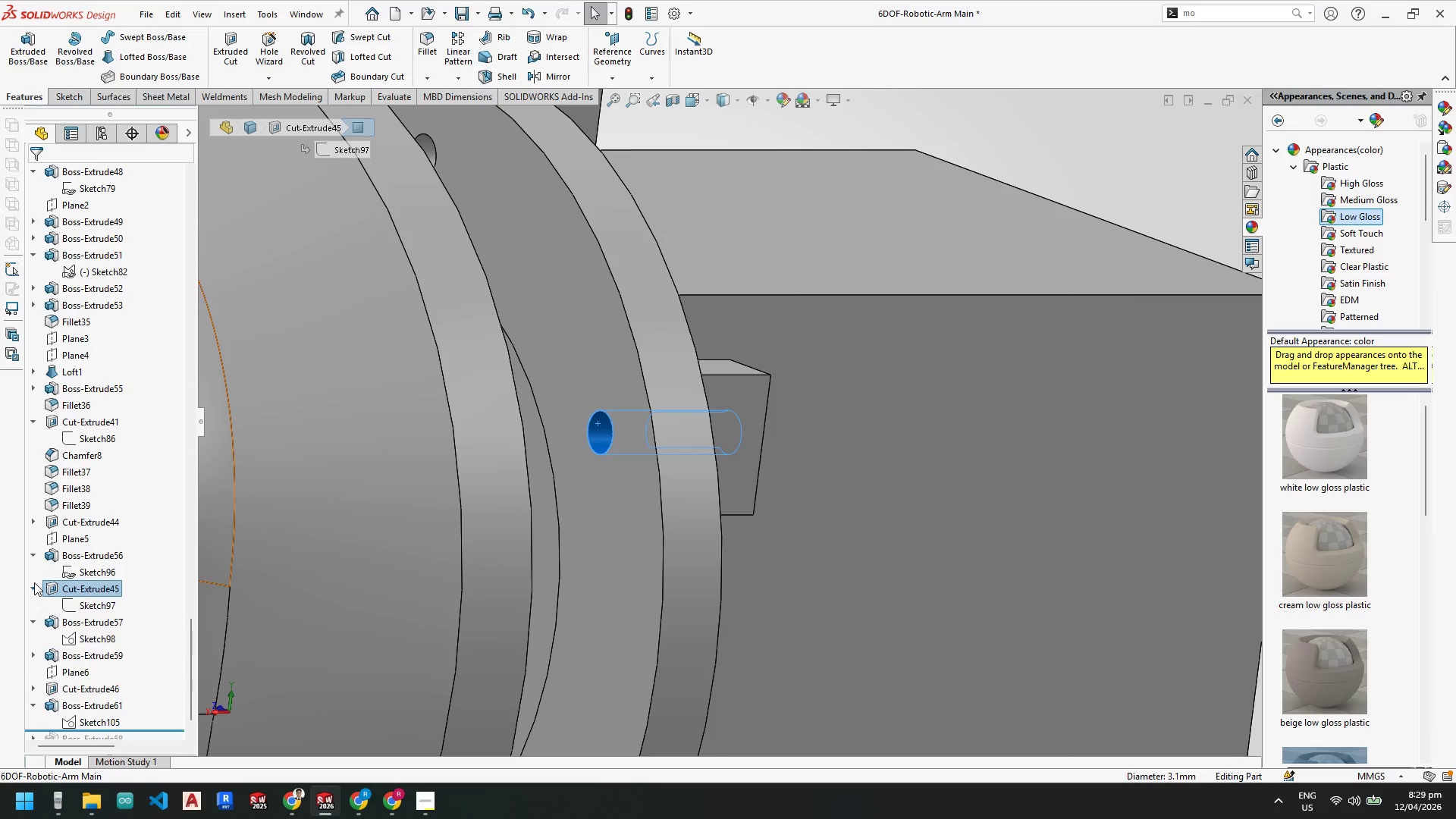 
scroll: coordinate [587, 422], scroll_direction: down, amount: 3.0
 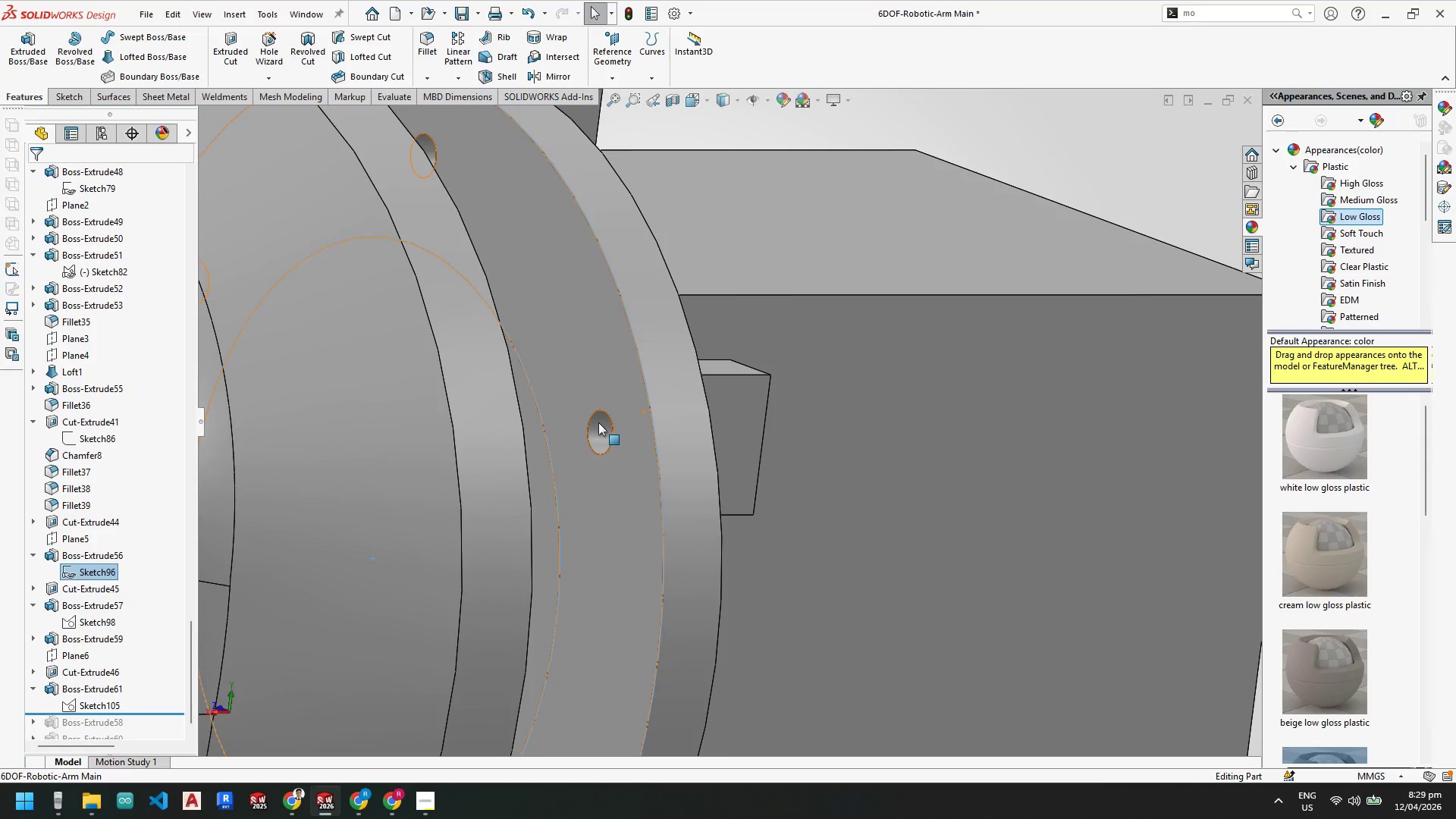 
double_click([80, 599])
 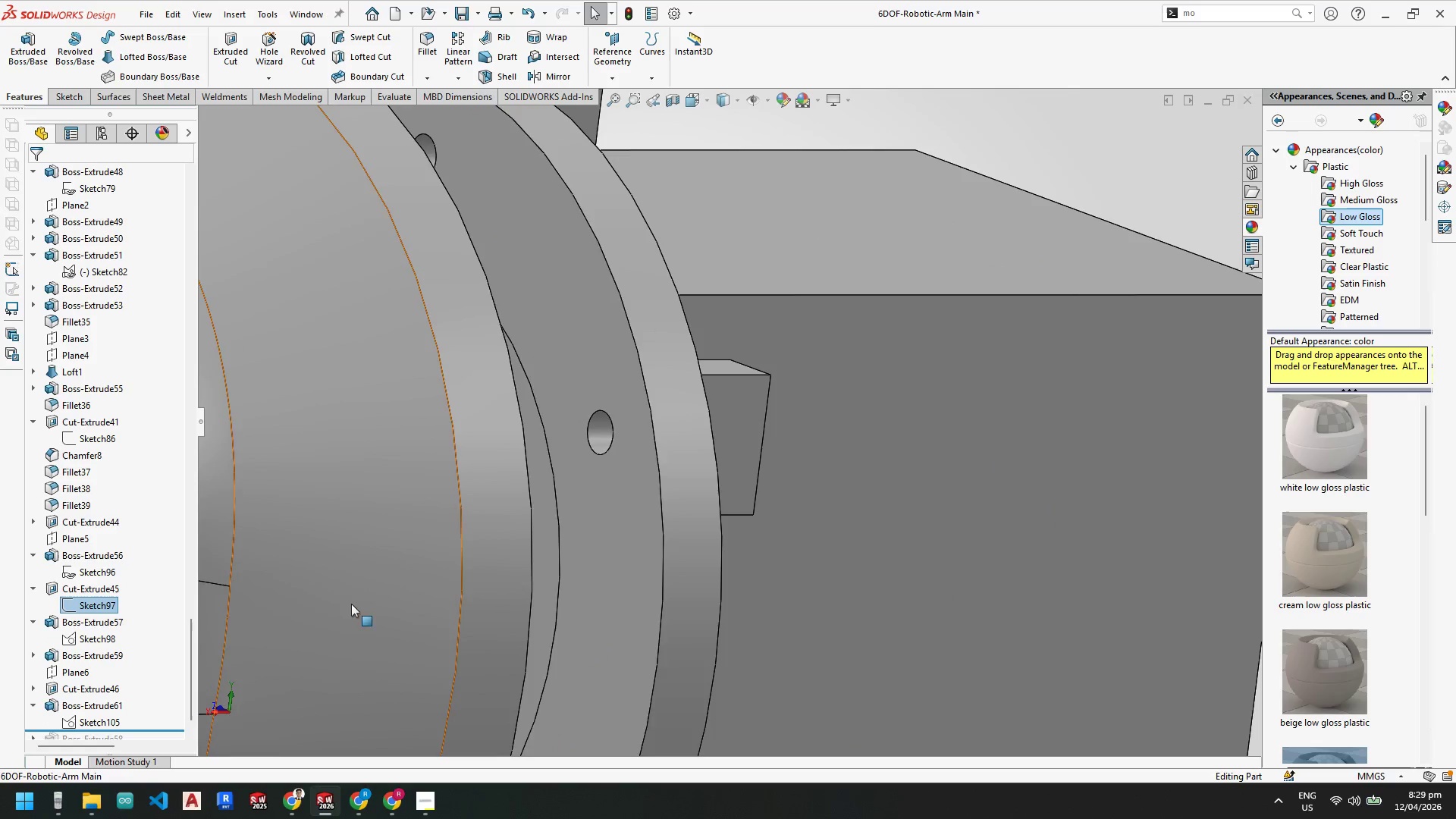 
scroll: coordinate [607, 602], scroll_direction: up, amount: 5.0
 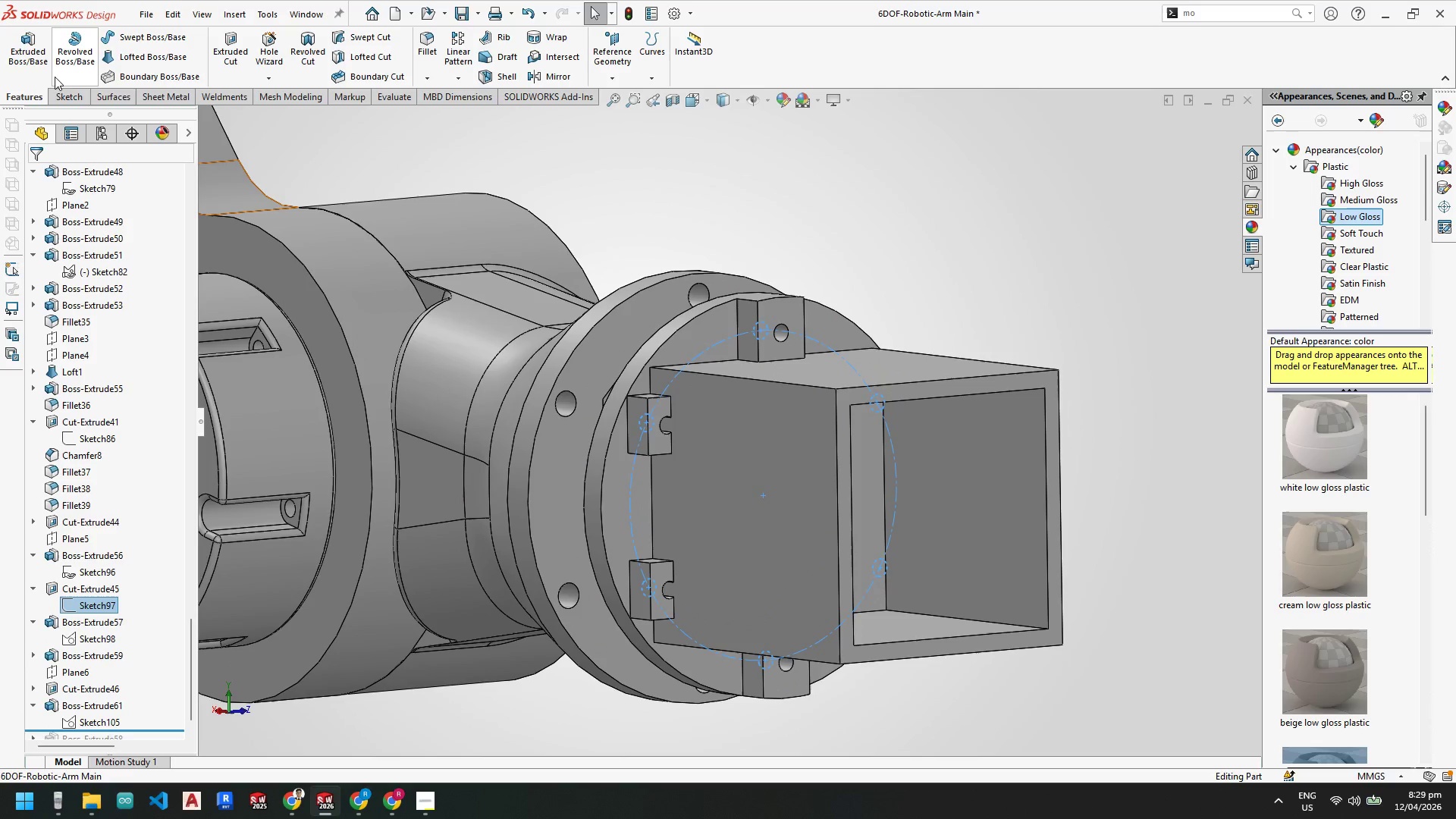 
left_click([230, 52])
 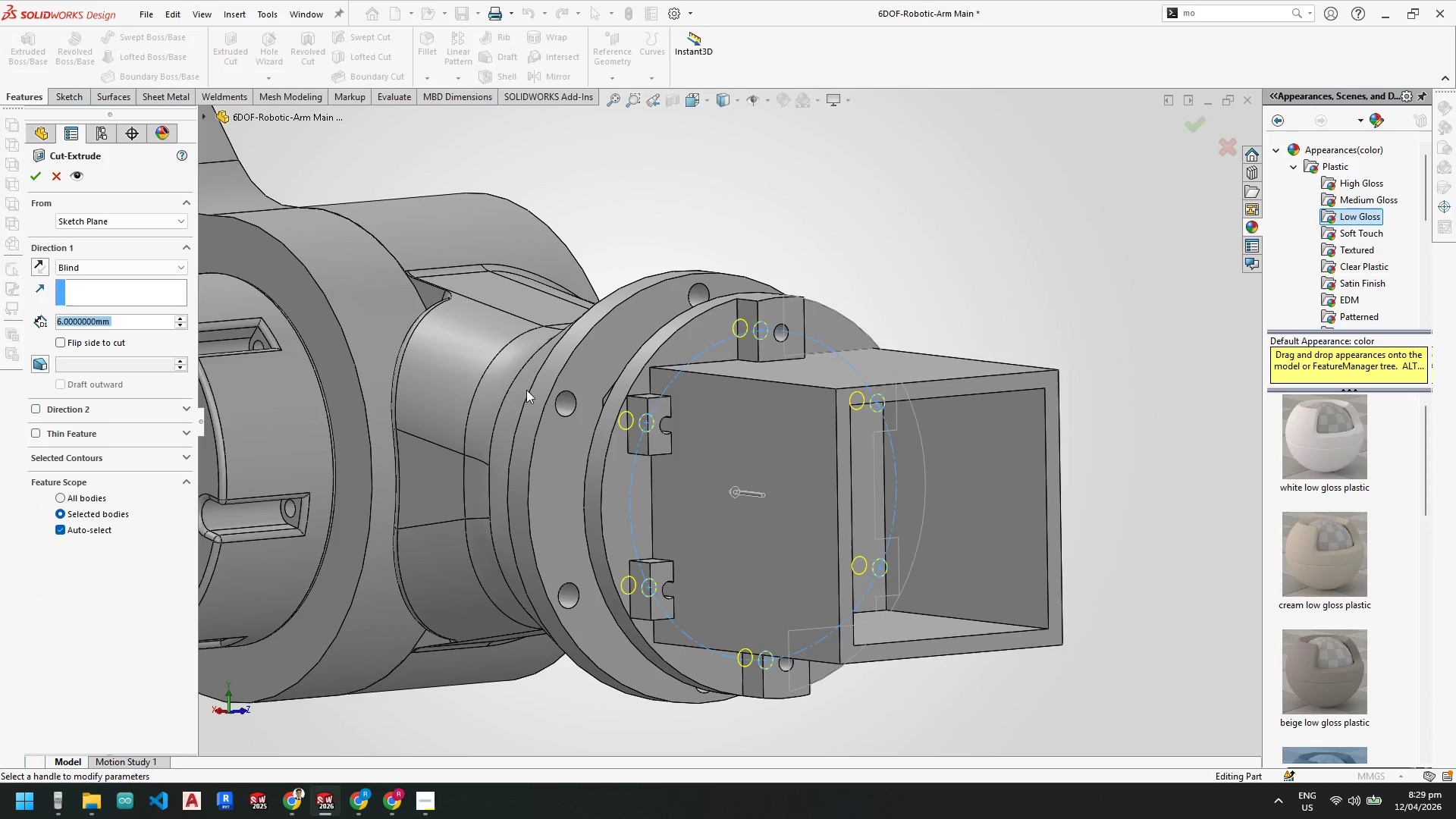 
scroll: coordinate [733, 420], scroll_direction: down, amount: 3.0
 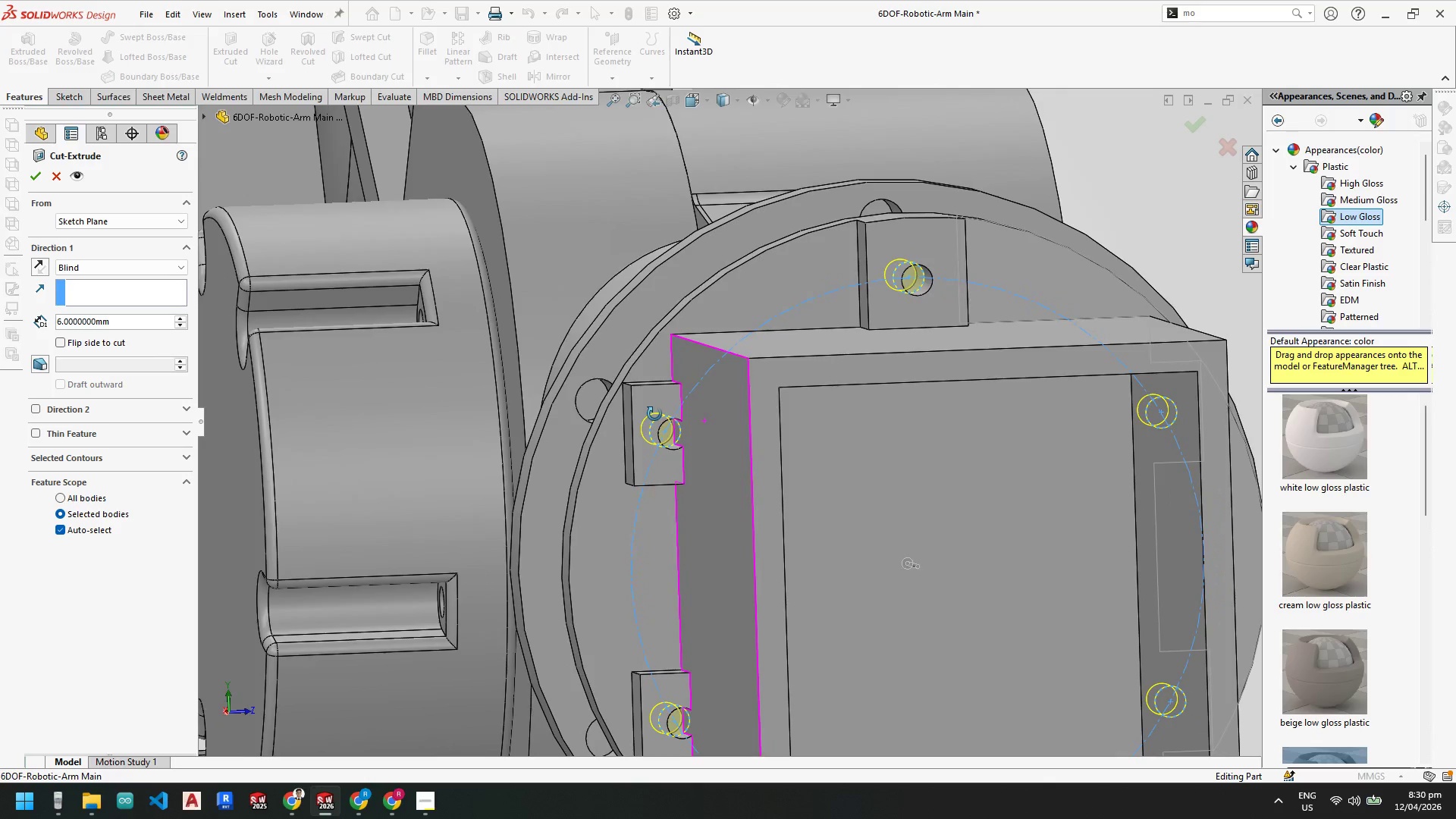 
wait(8.93)
 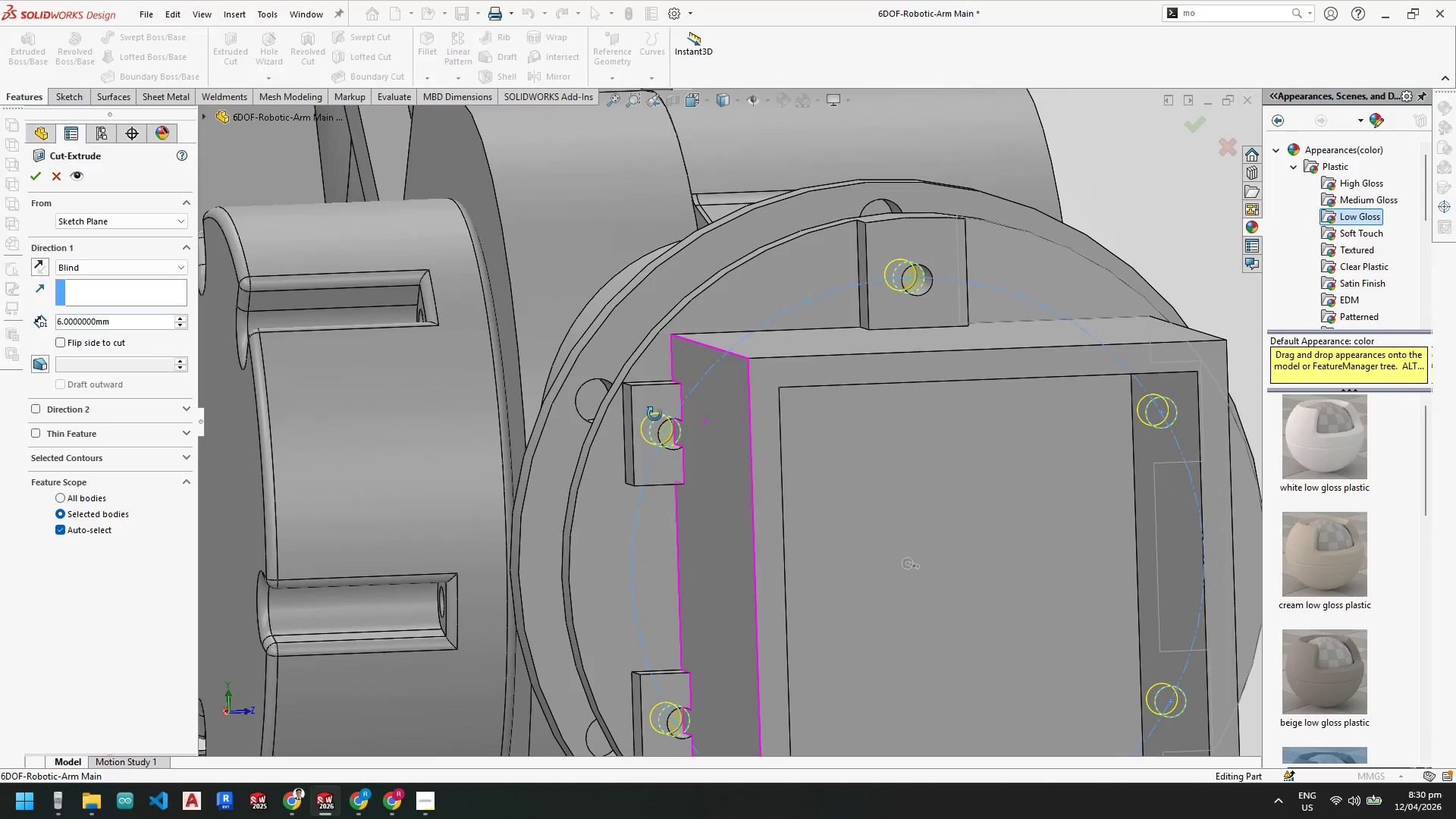 
left_click([124, 268])
 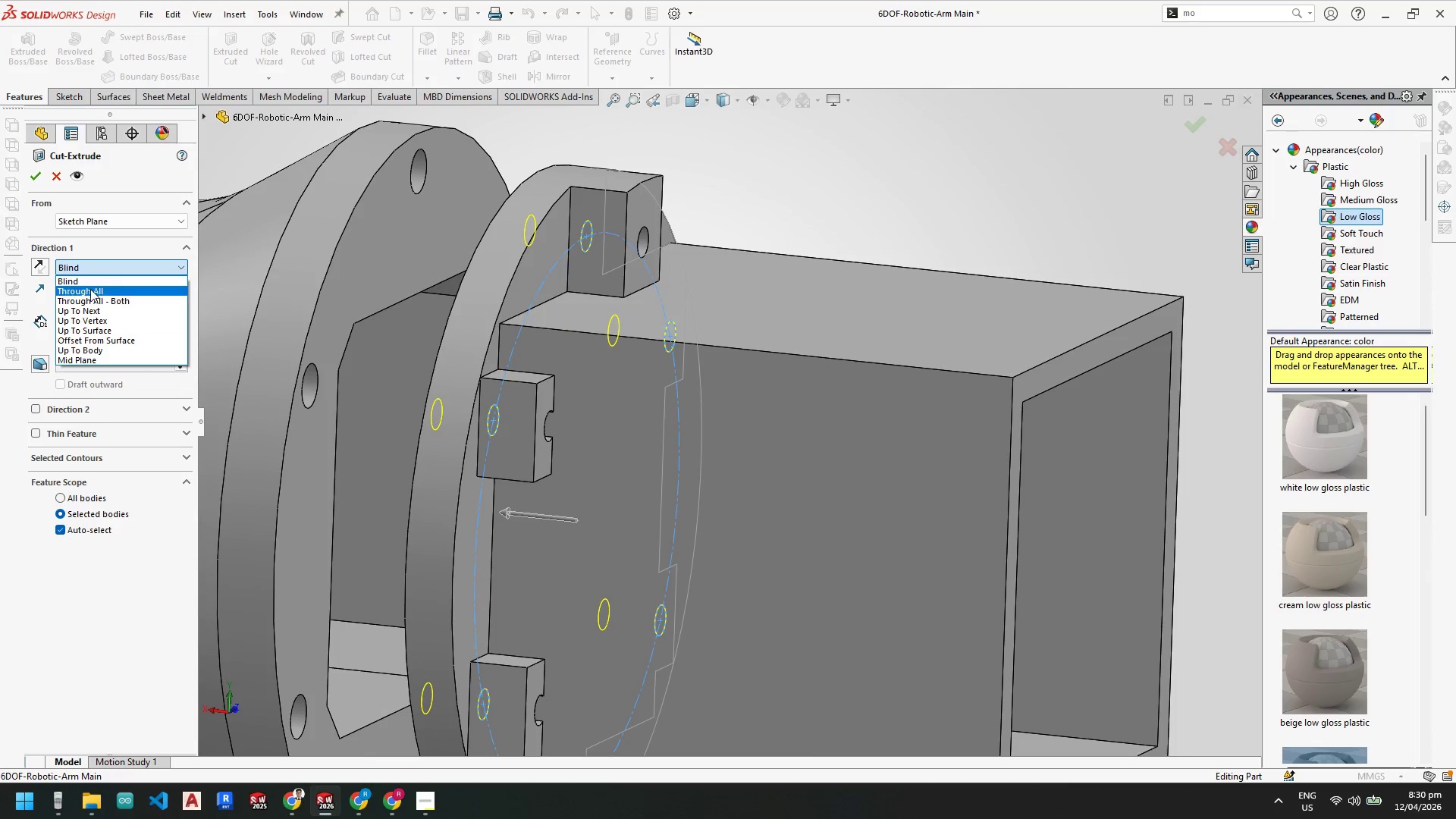 
left_click([92, 290])
 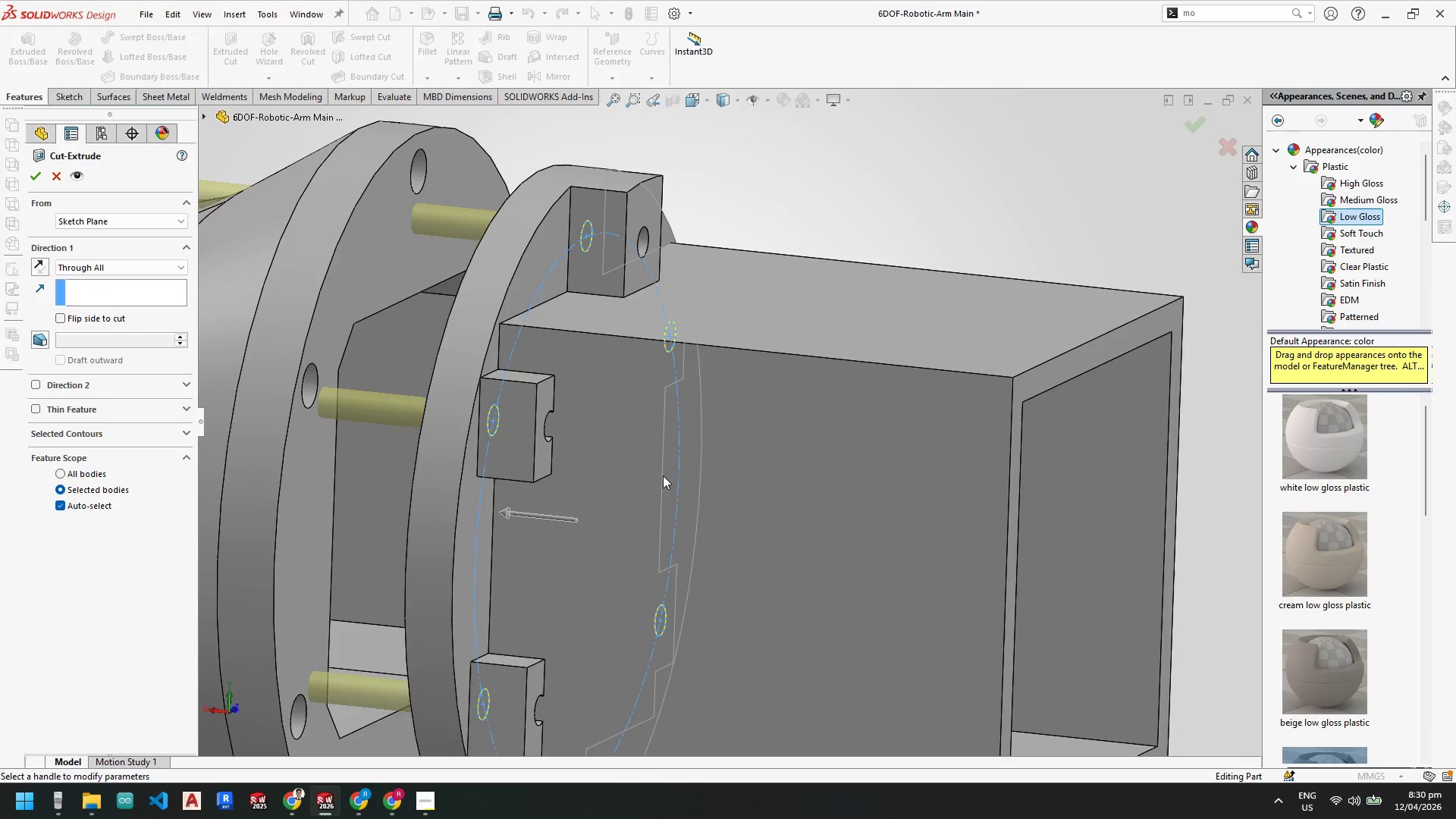 
scroll: coordinate [649, 455], scroll_direction: up, amount: 1.0
 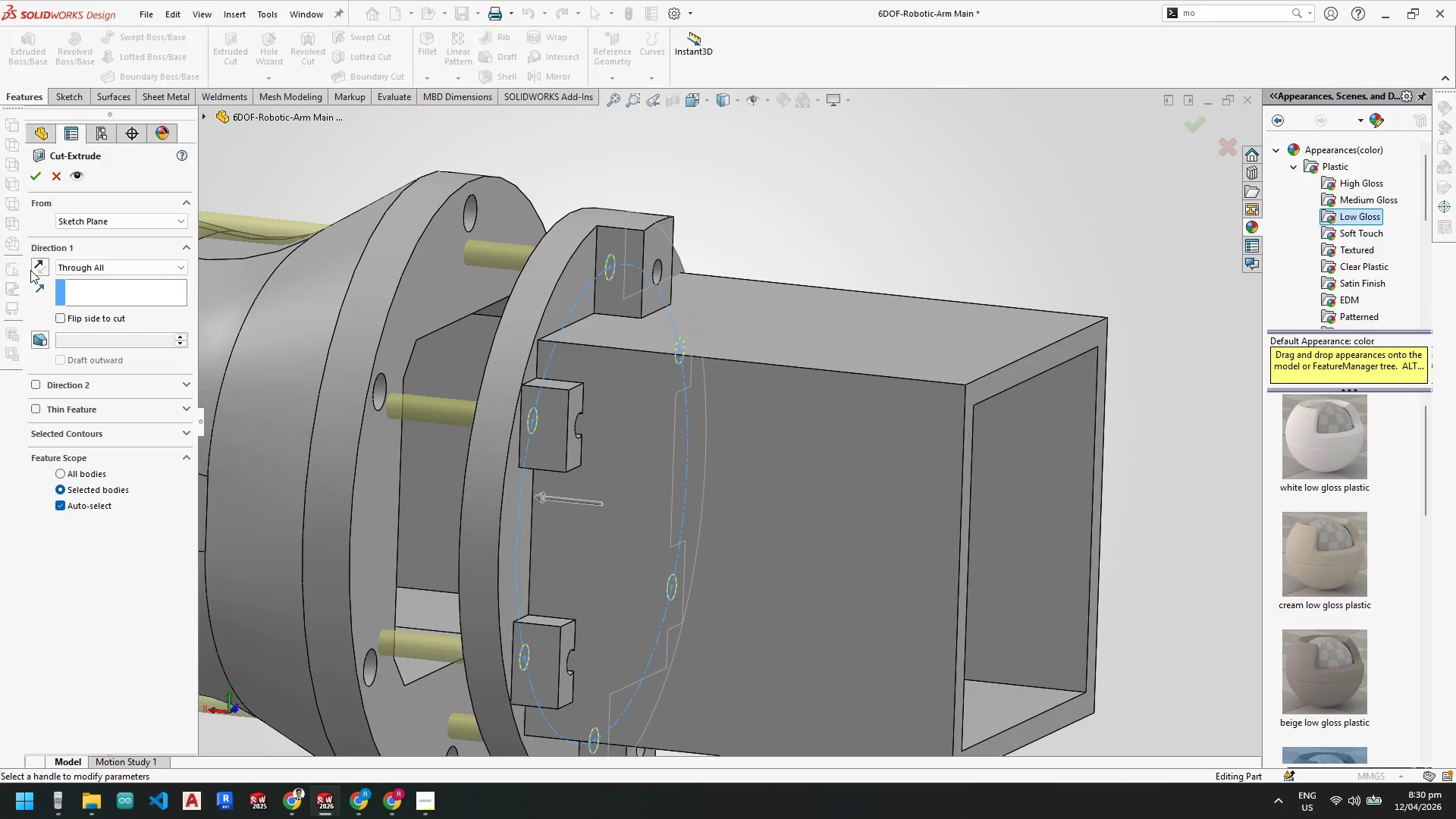 
left_click([37, 268])
 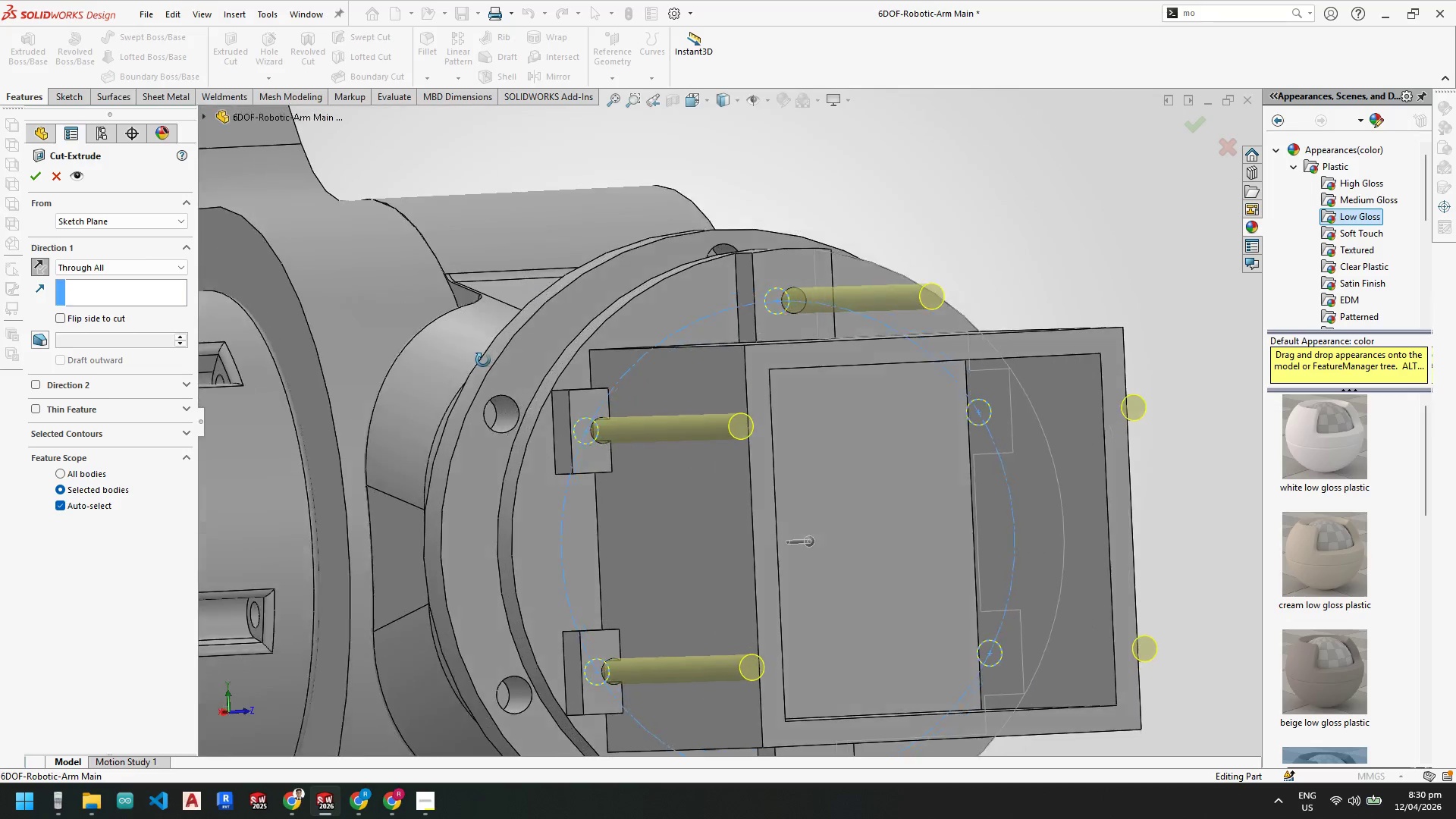 
wait(12.39)
 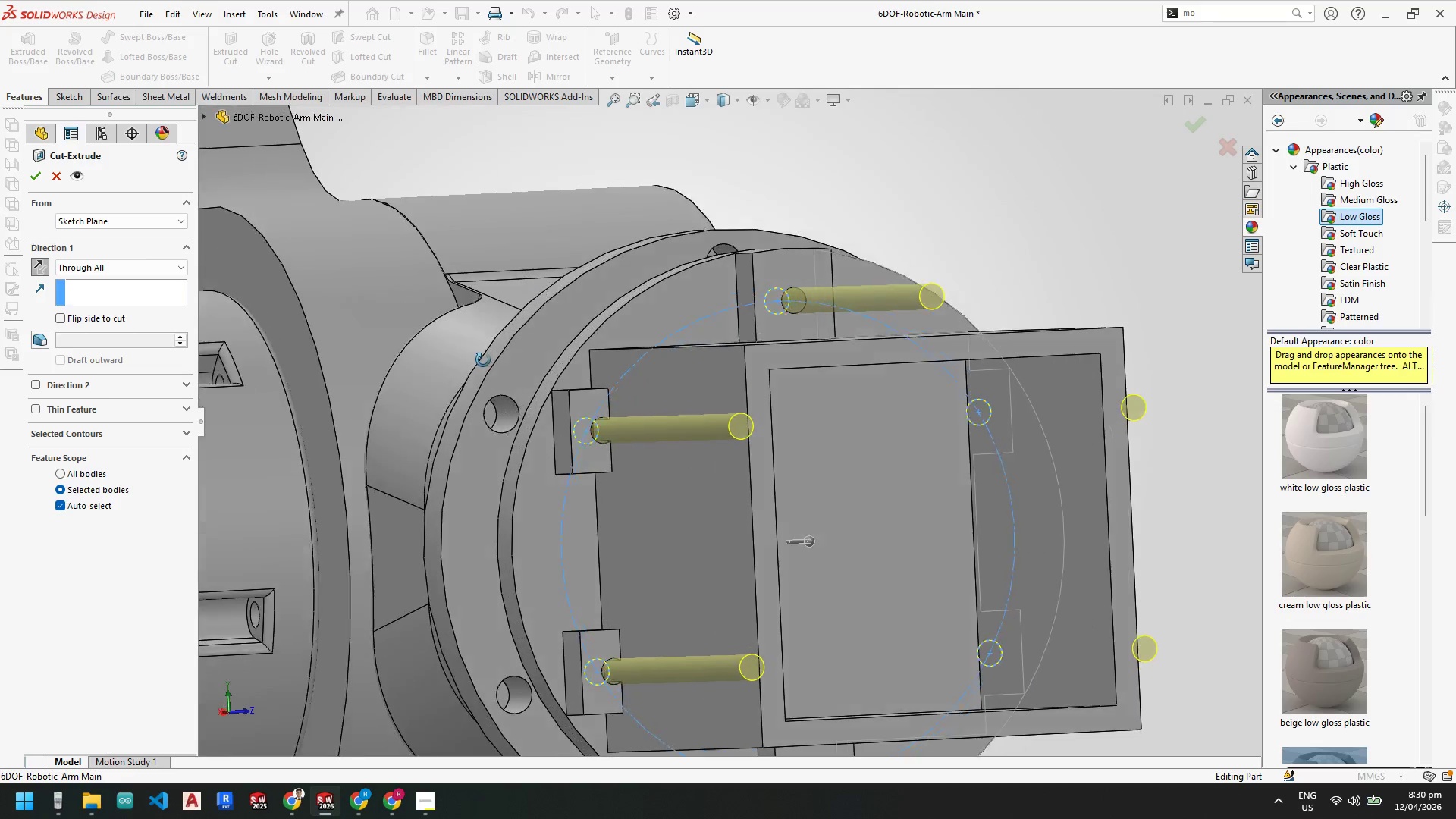 
left_click([36, 176])
 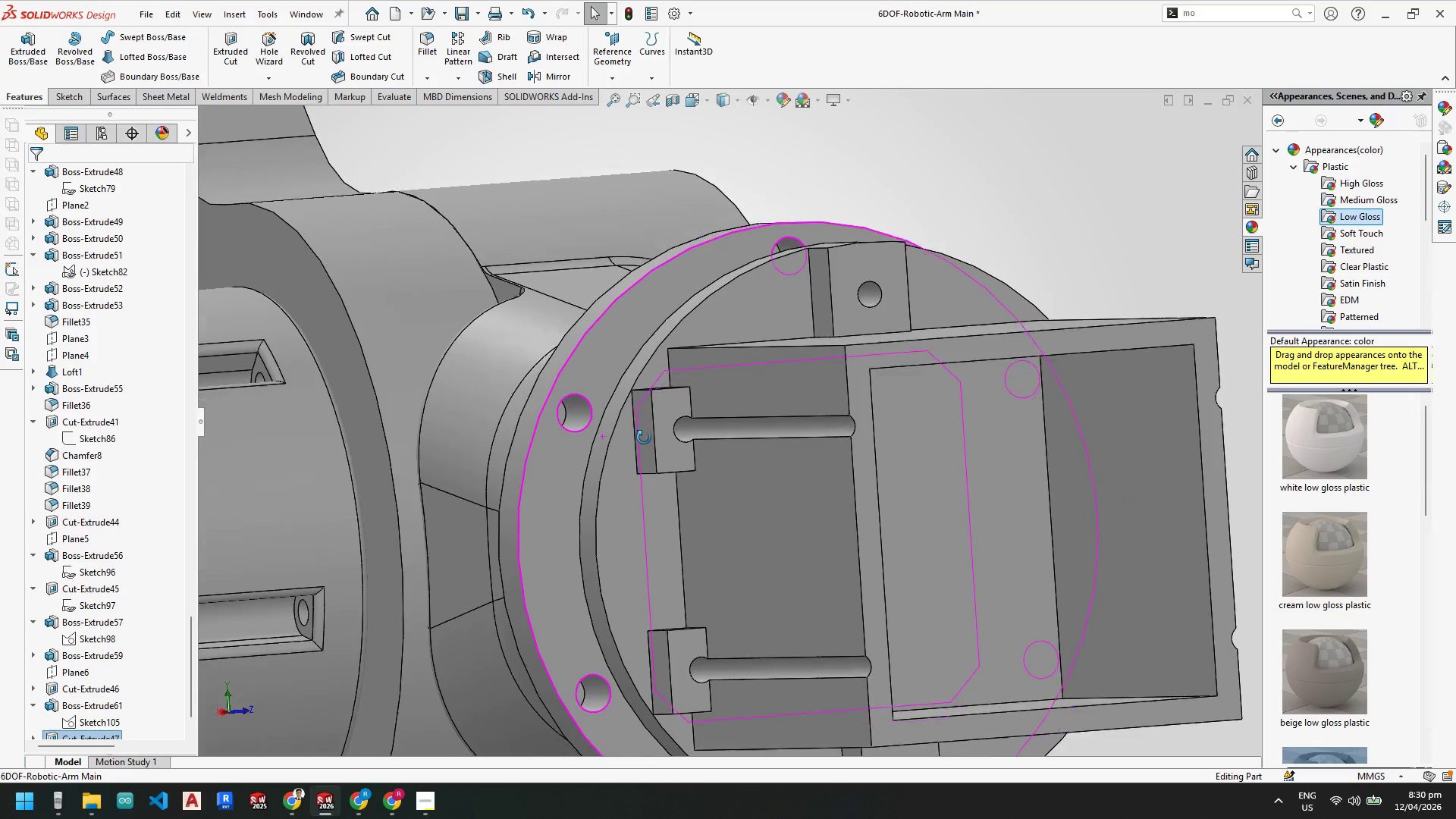 
scroll: coordinate [750, 485], scroll_direction: up, amount: 3.0
 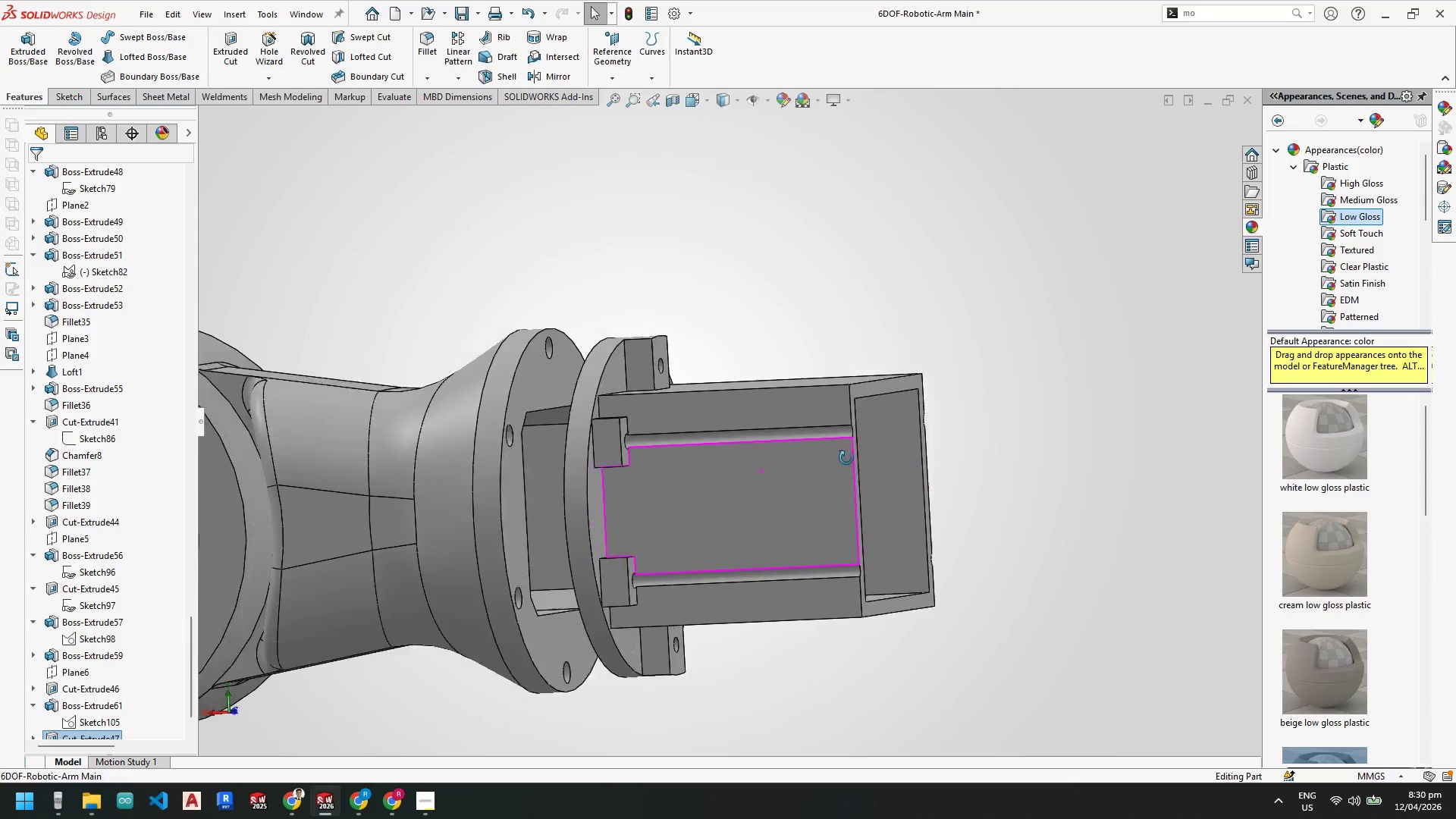 
scroll: coordinate [737, 465], scroll_direction: down, amount: 1.0
 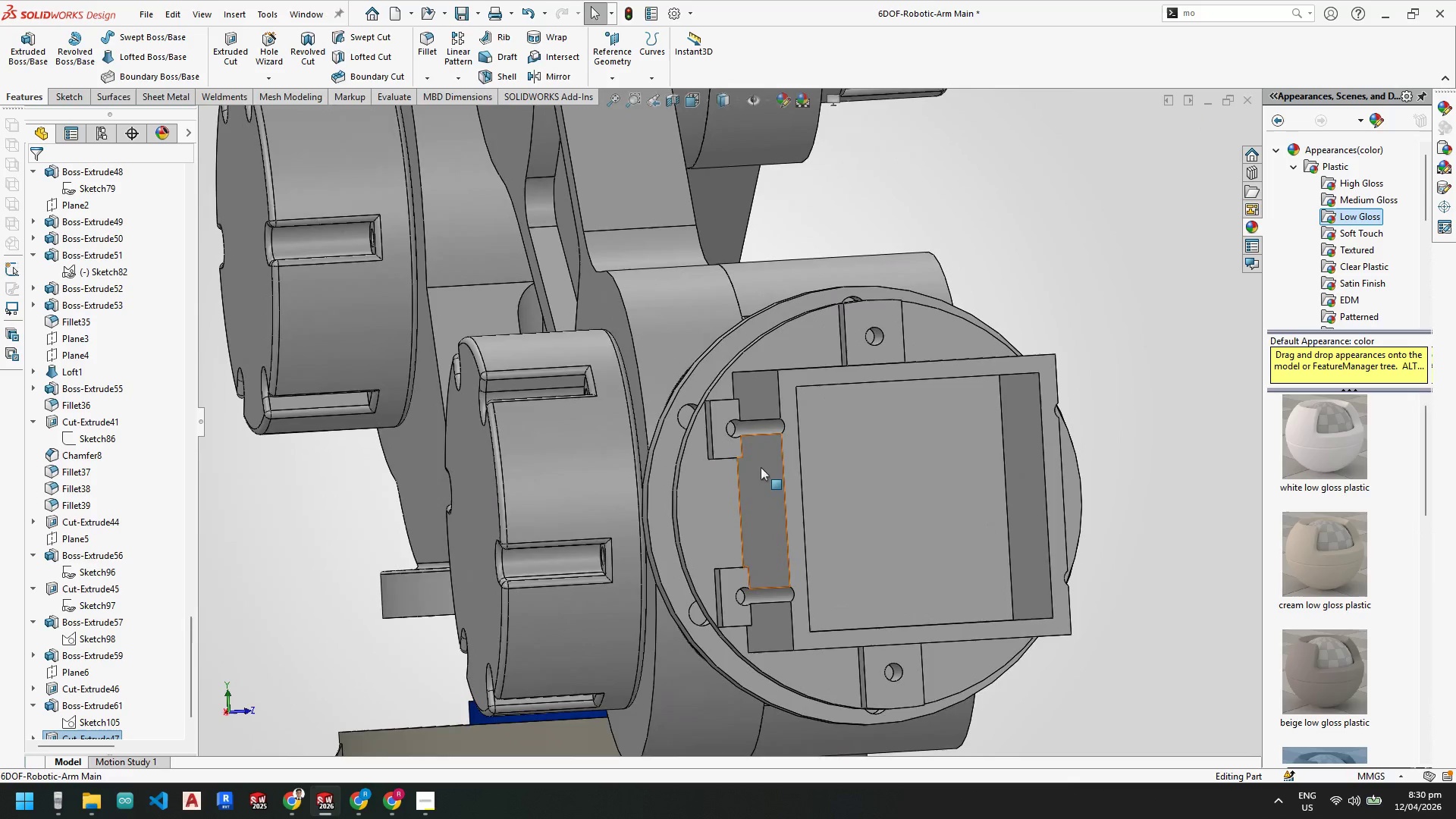 
scroll: coordinate [776, 475], scroll_direction: up, amount: 2.0
 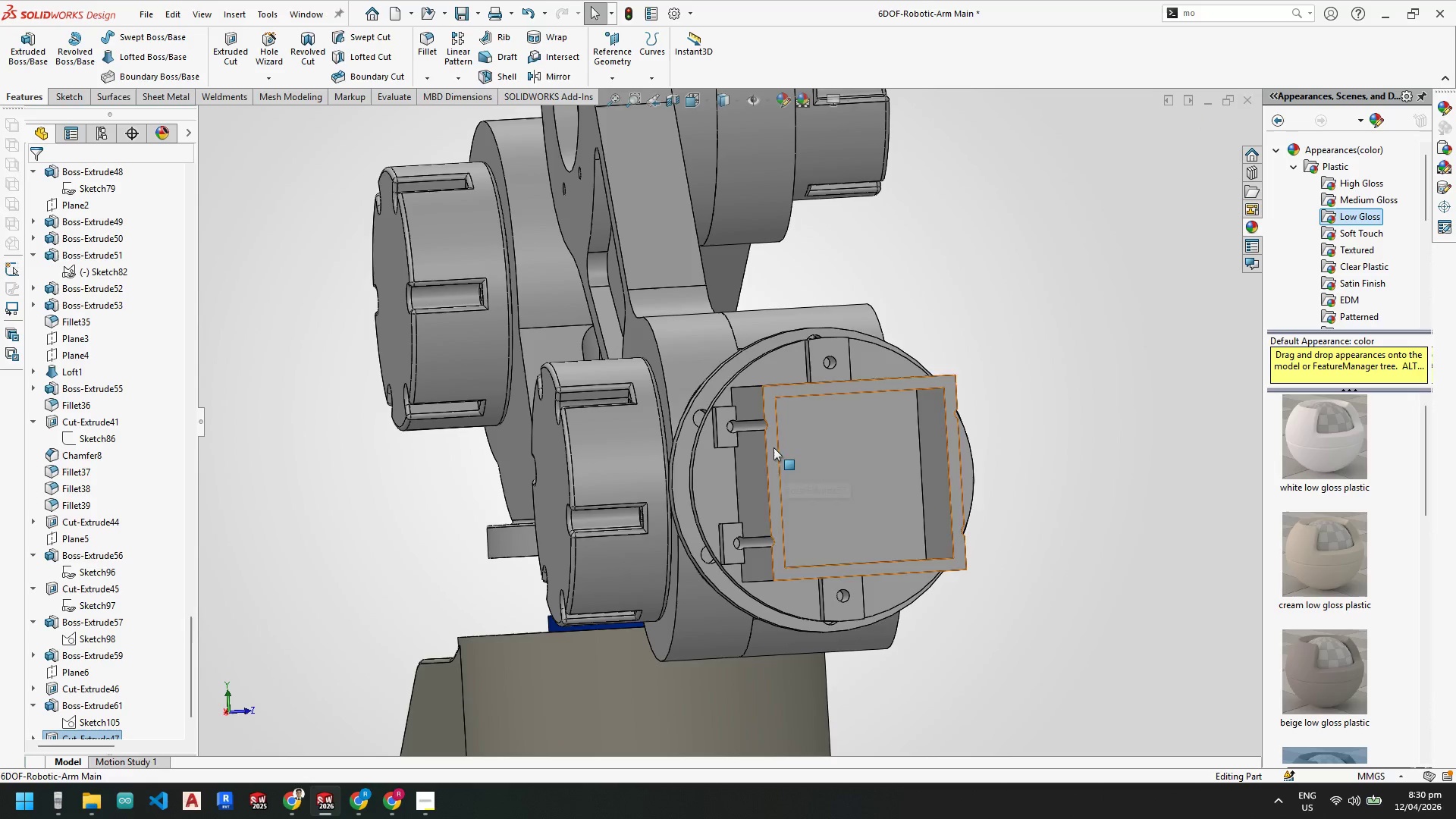 
scroll: coordinate [701, 403], scroll_direction: down, amount: 2.0
 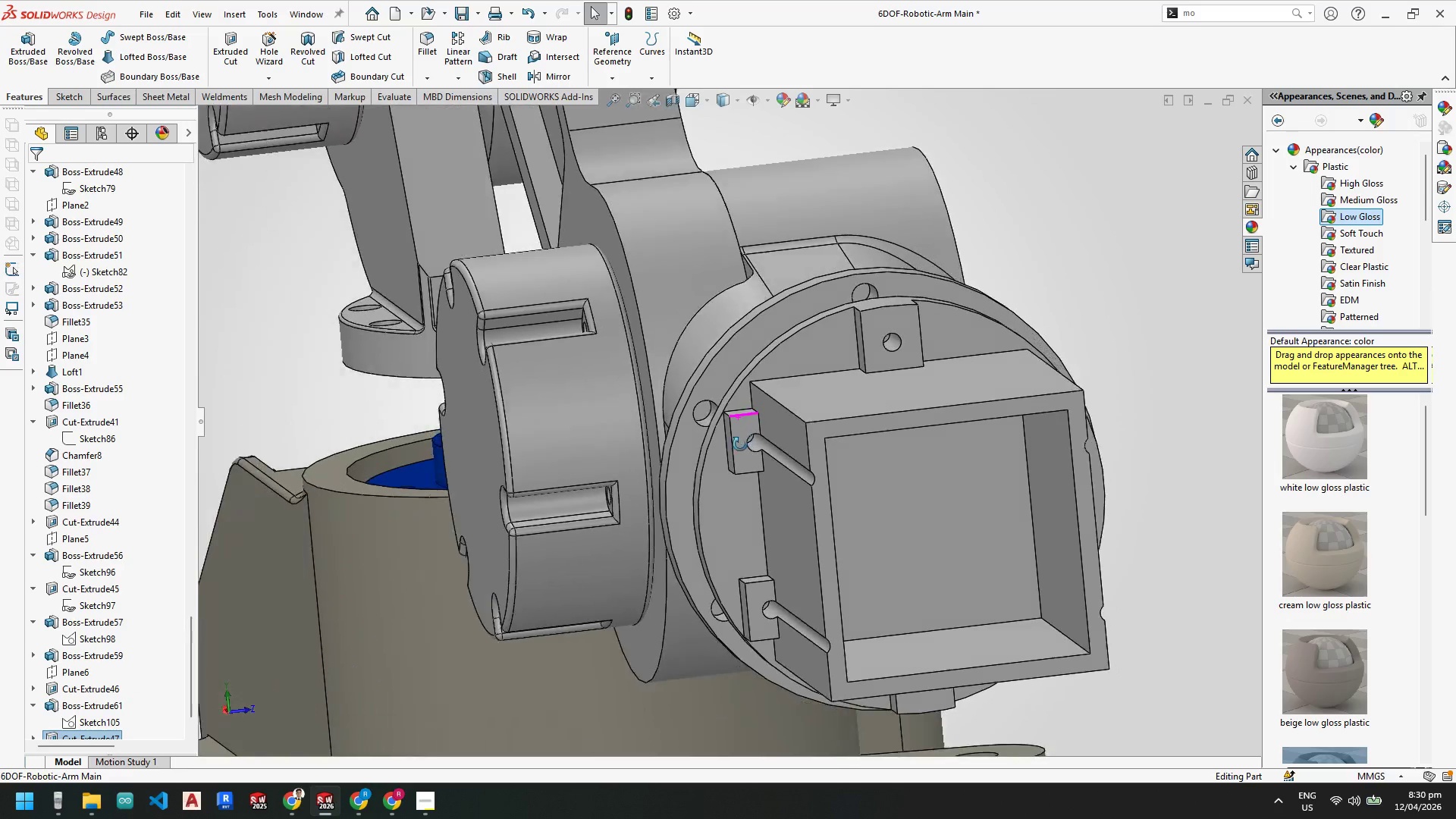 
wait(10.11)
 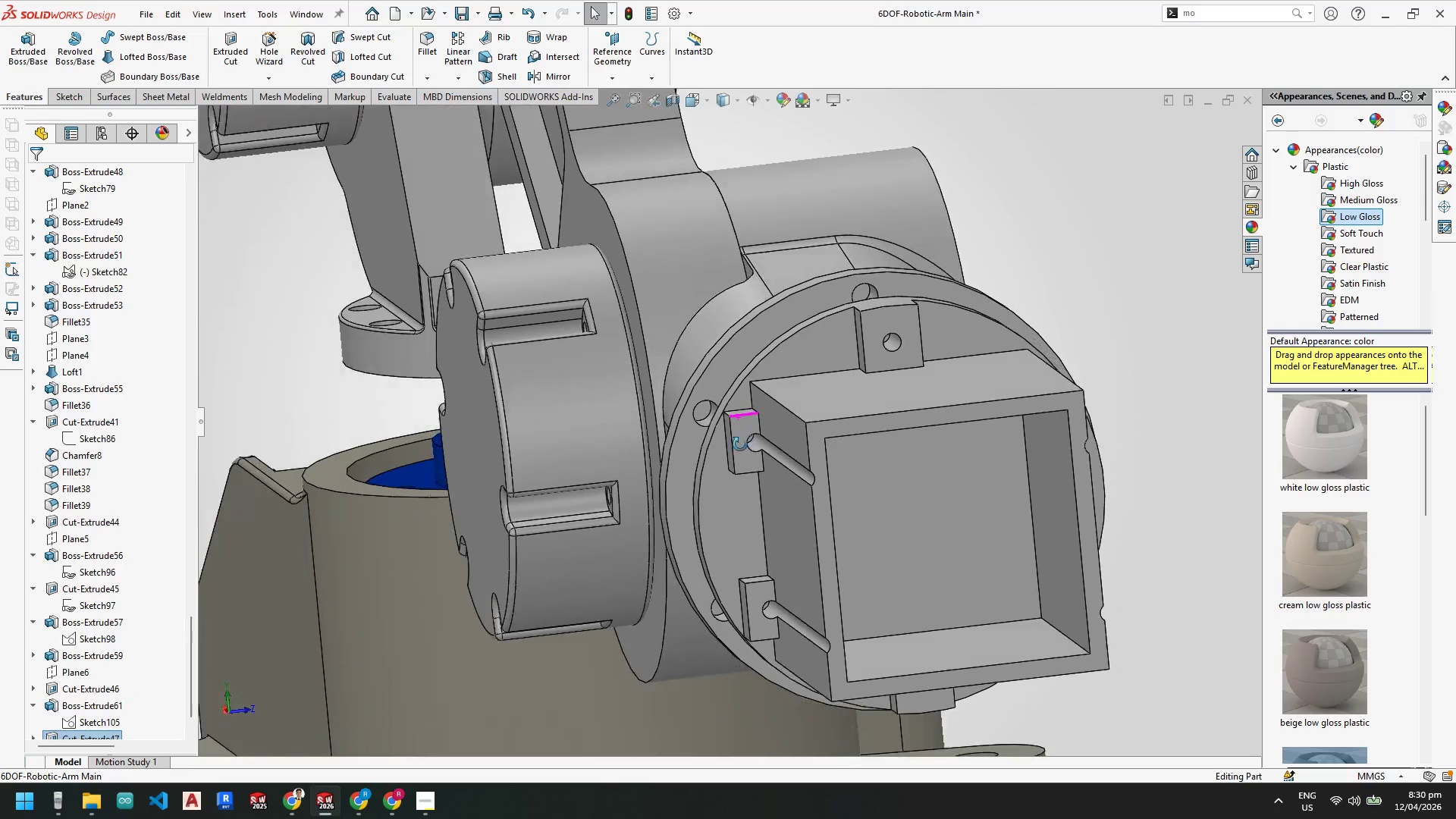 
scroll: coordinate [863, 444], scroll_direction: down, amount: 1.0
 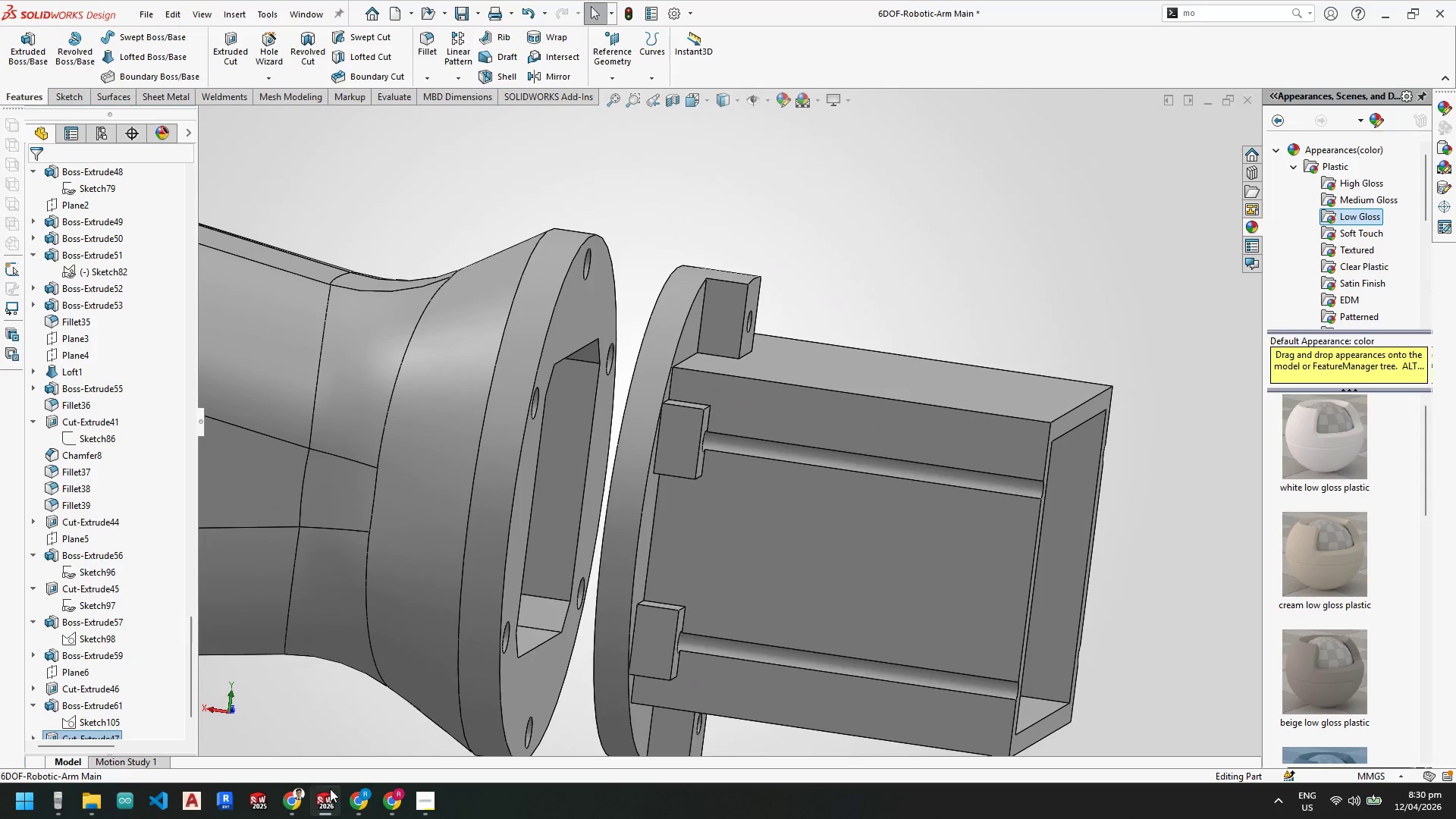 
mouse_move([341, 799])
 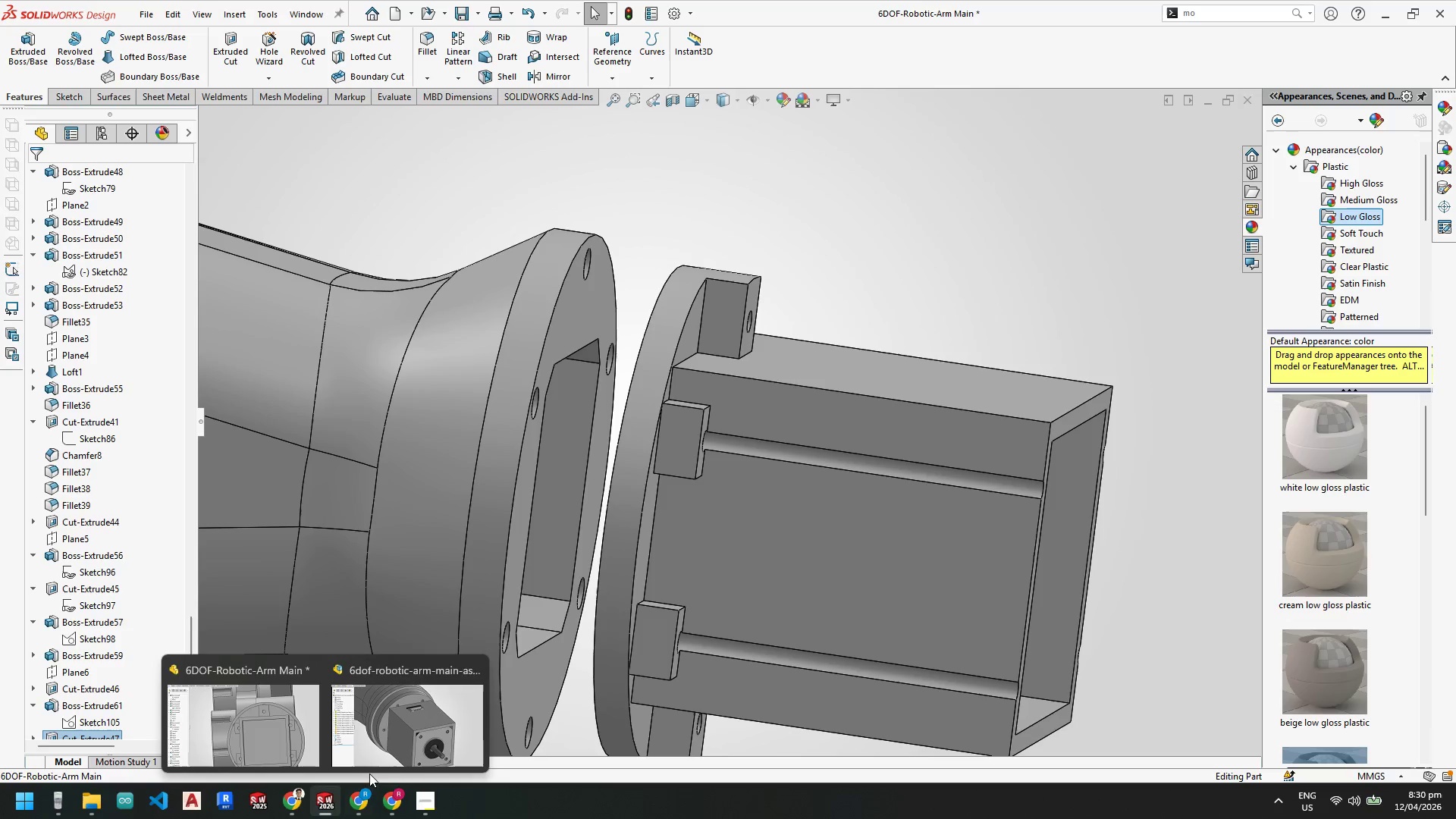 
left_click([401, 745])
 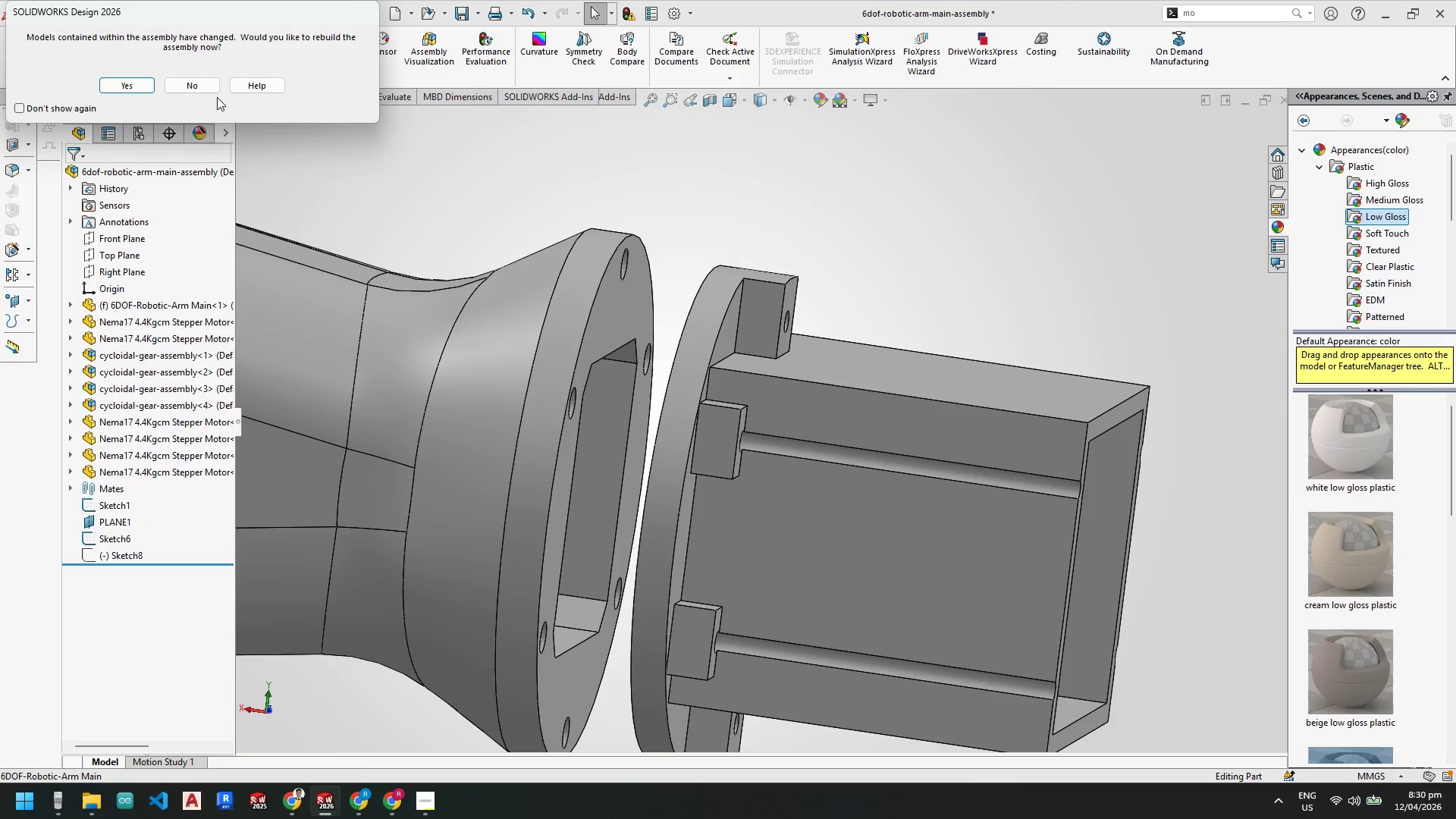 
left_click([123, 86])
 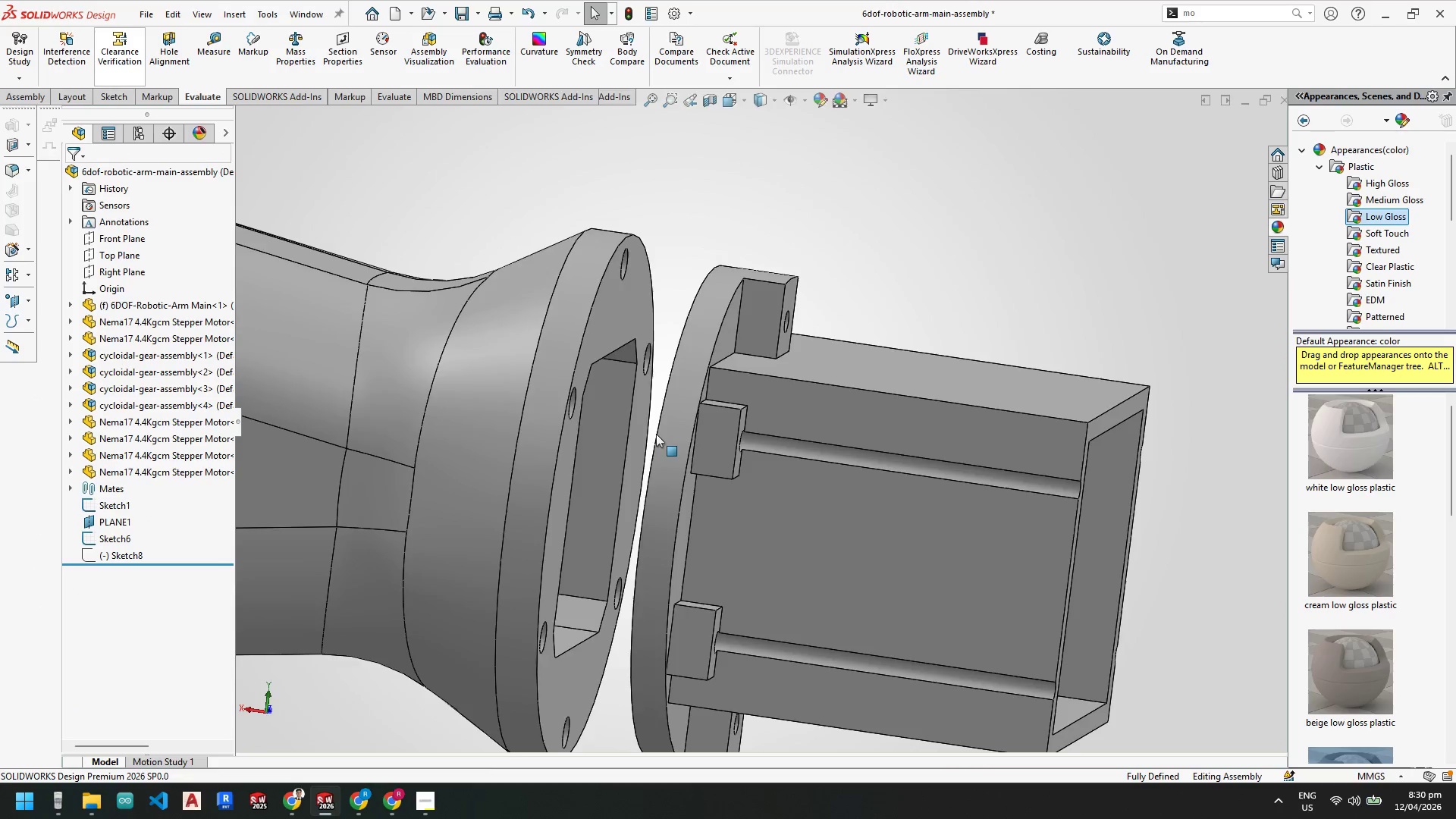 
scroll: coordinate [702, 379], scroll_direction: none, amount: 0.0
 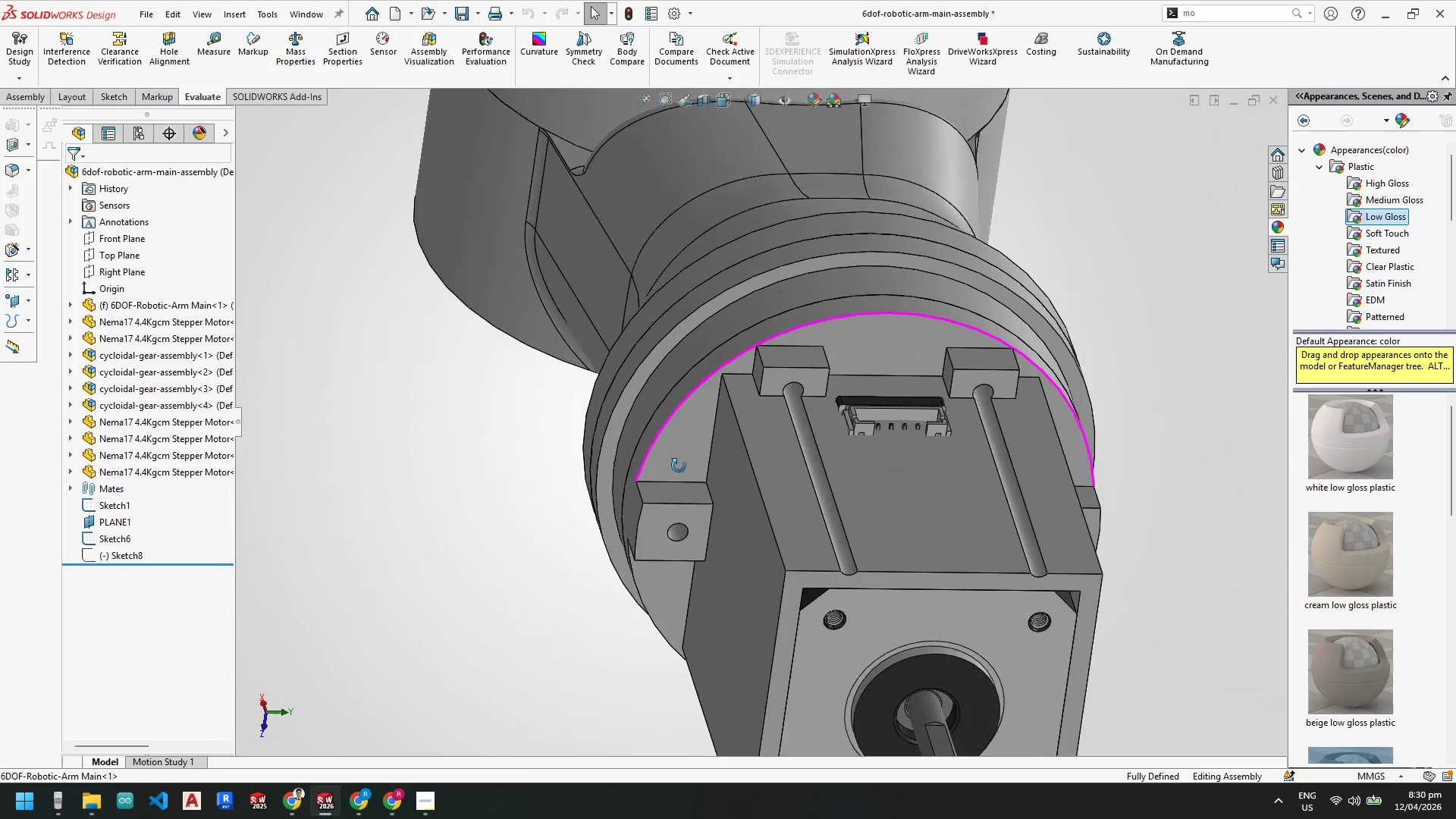 
wait(5.47)
 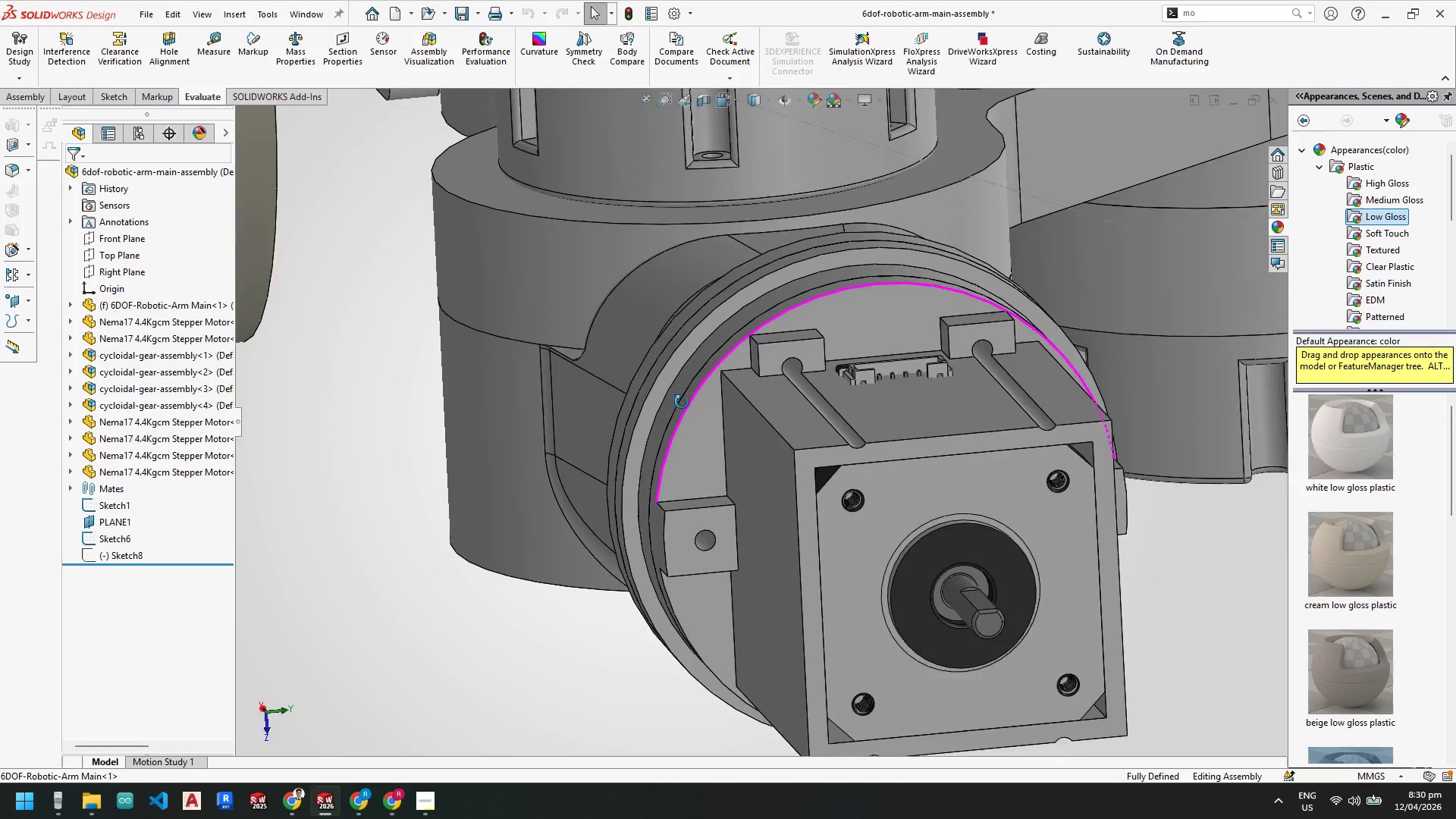 
scroll: coordinate [798, 556], scroll_direction: up, amount: 5.0
 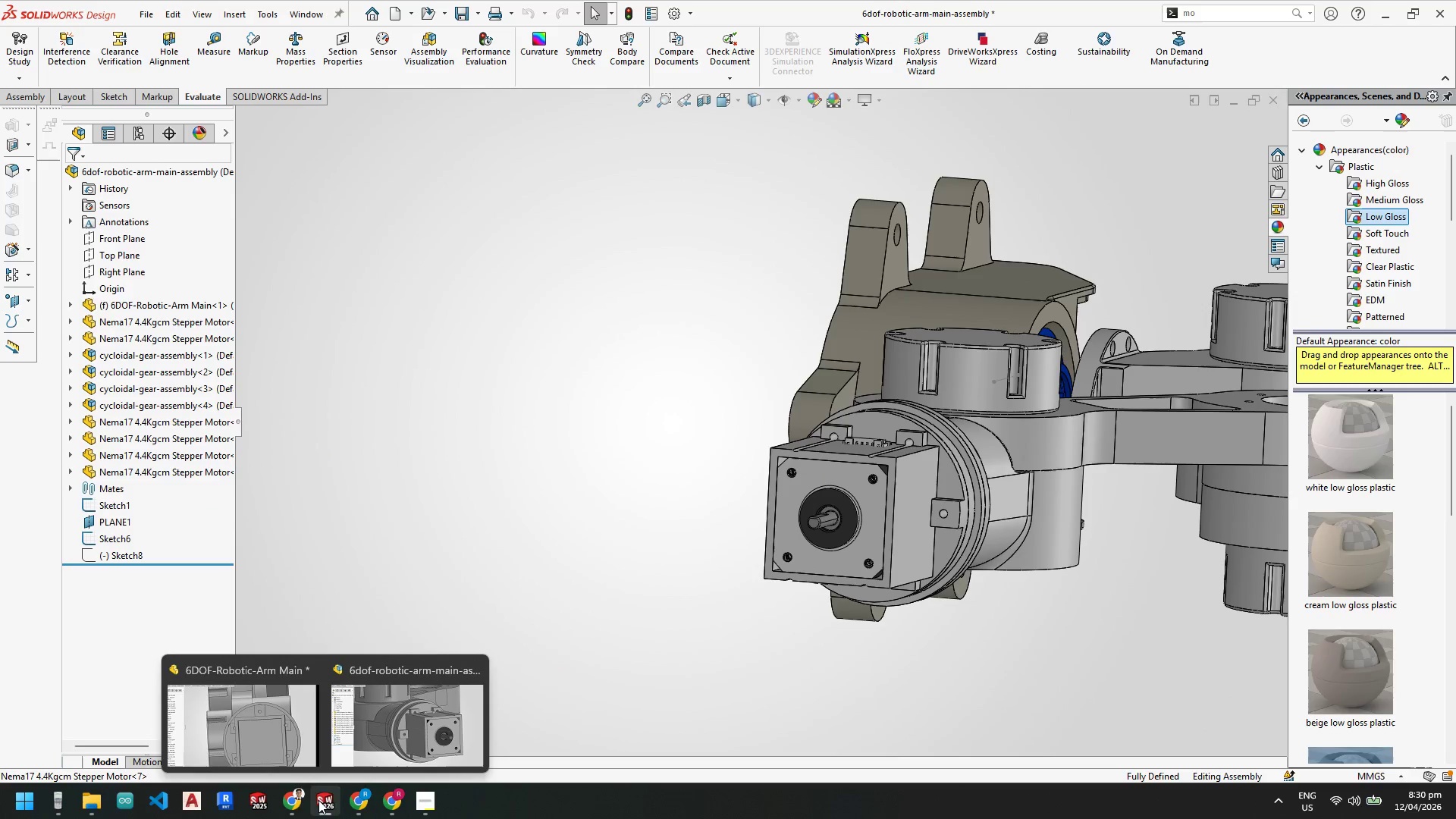 
left_click([290, 743])
 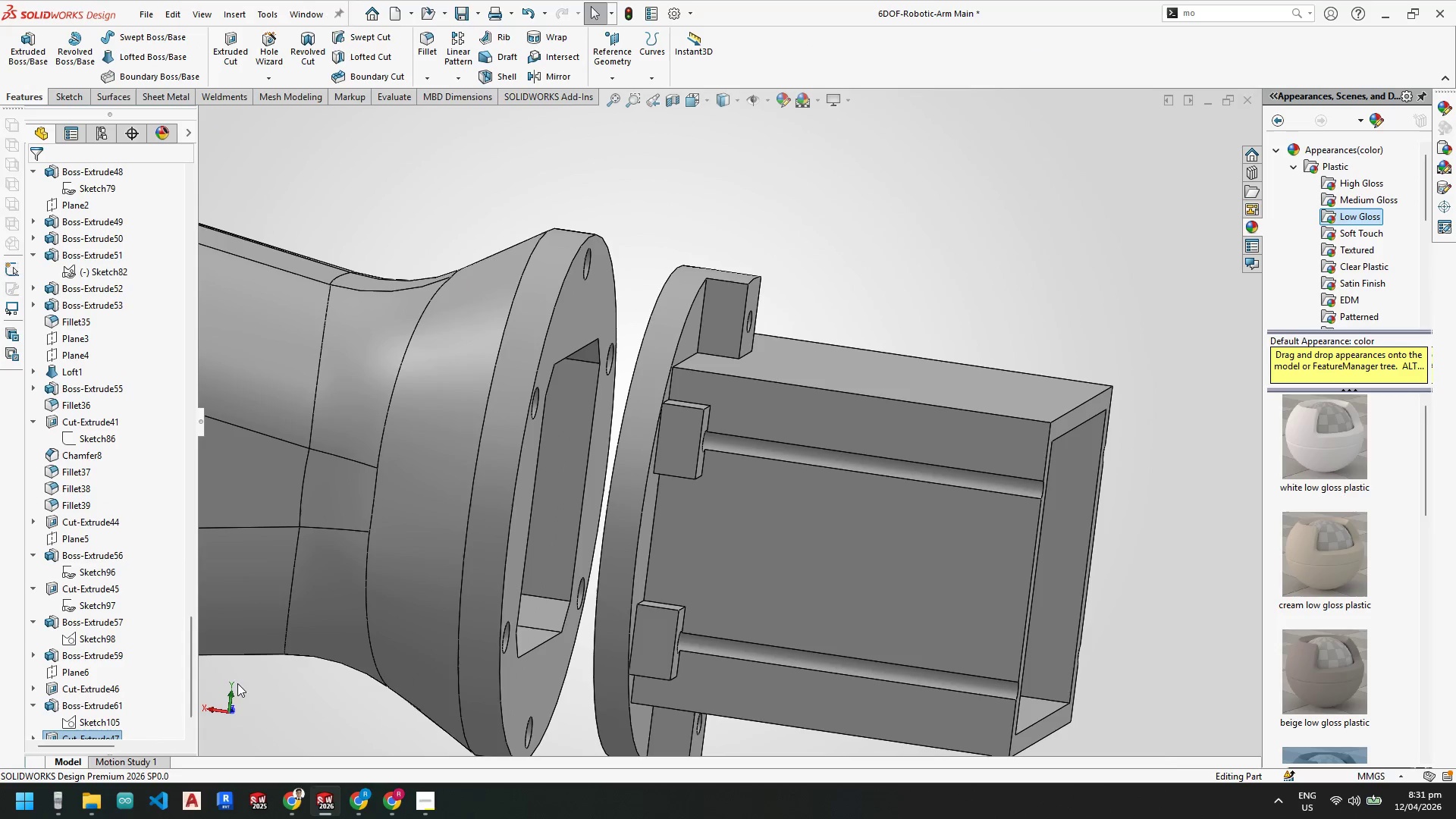 
scroll: coordinate [107, 667], scroll_direction: down, amount: 5.0
 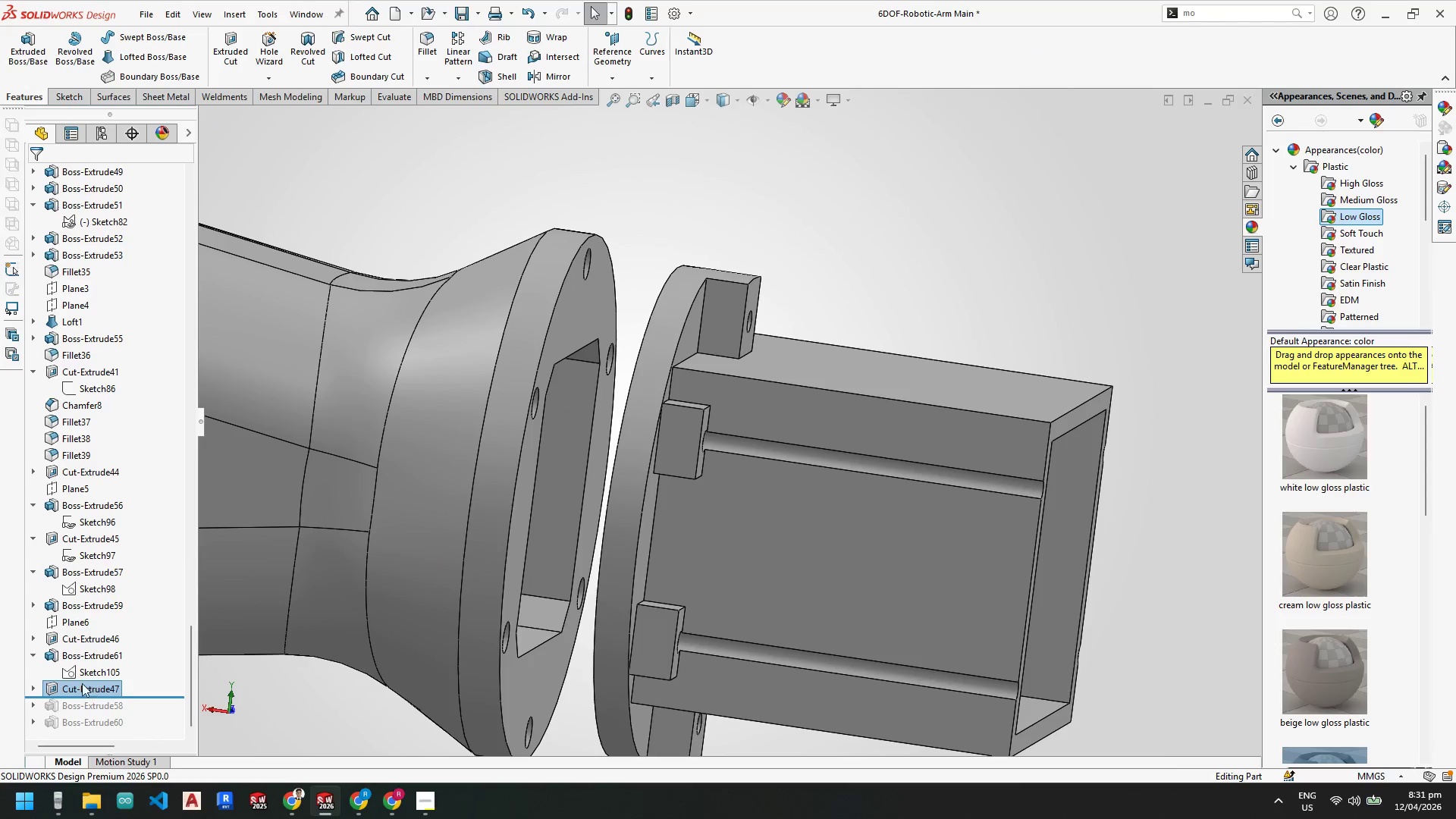 
left_click([86, 657])
 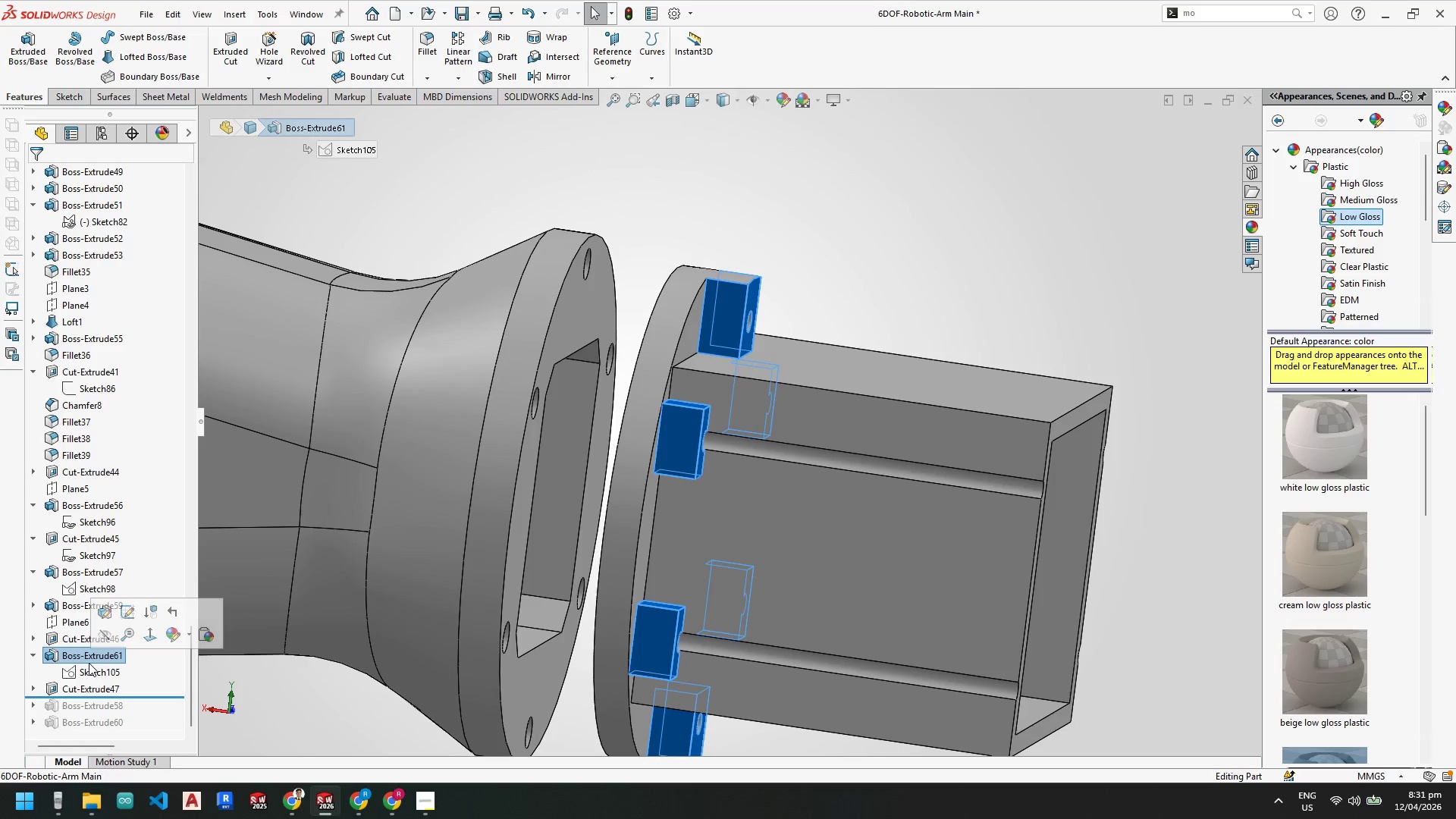 
right_click([89, 657])
 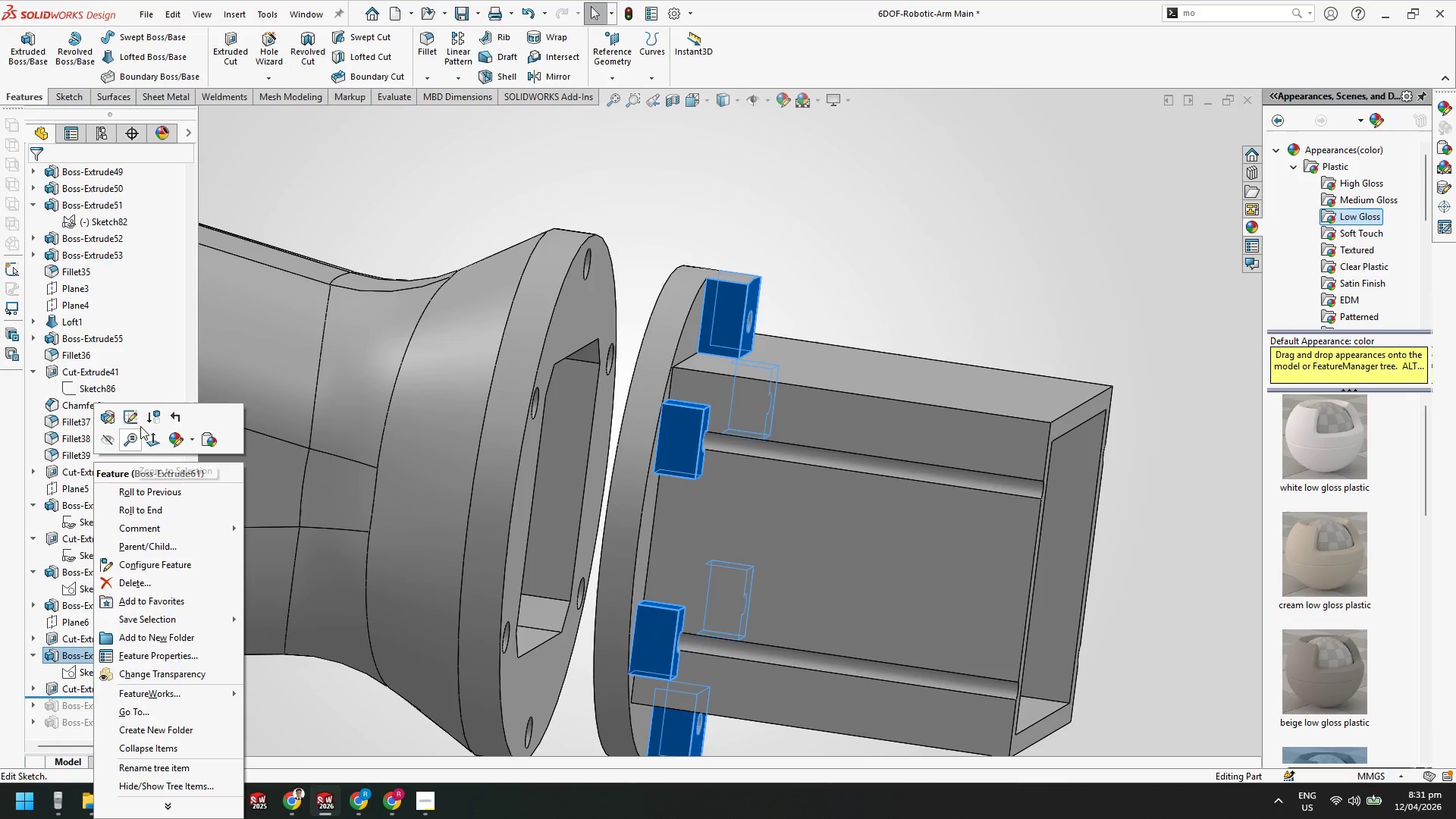 
left_click([135, 418])
 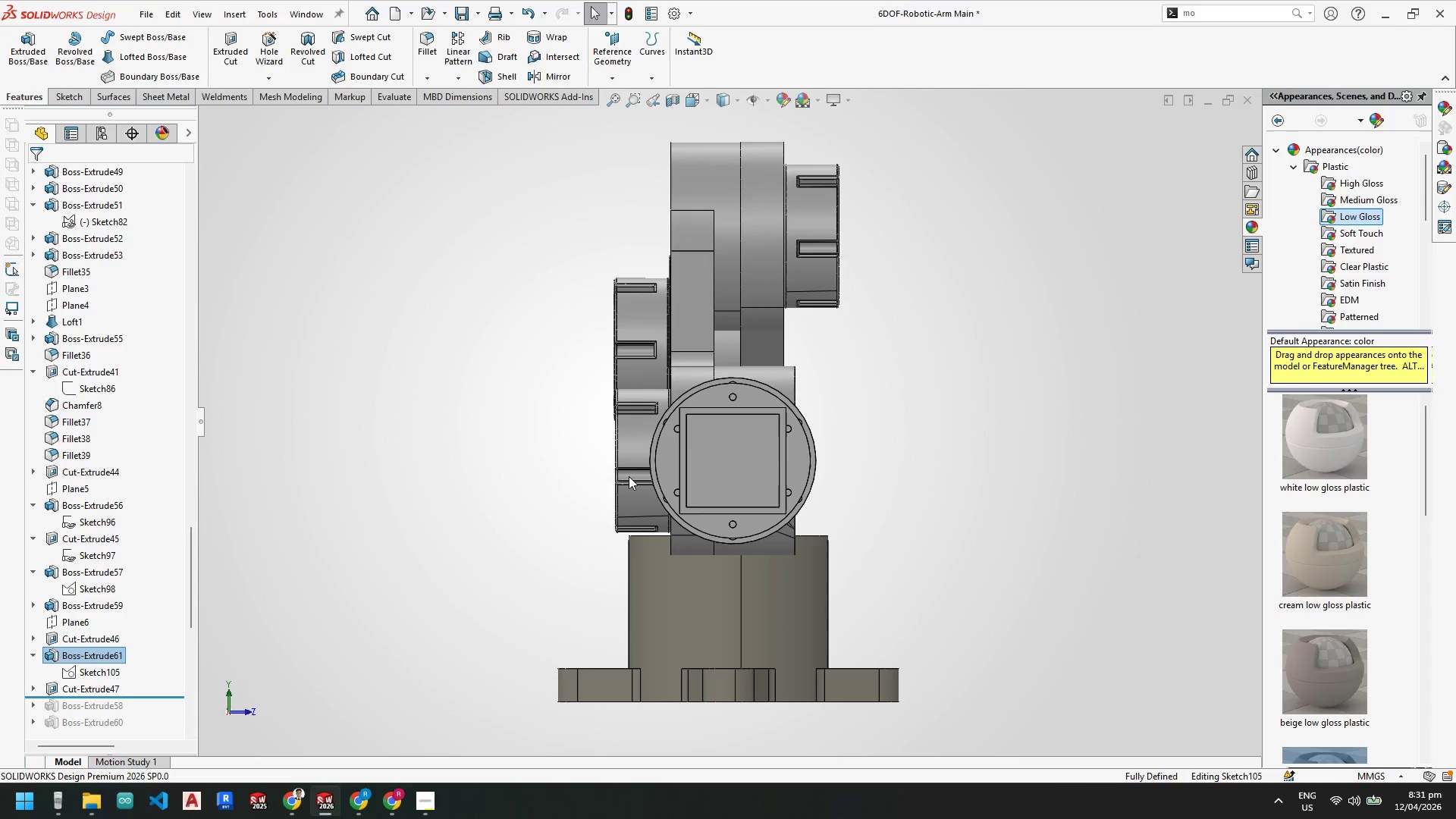 
scroll: coordinate [742, 420], scroll_direction: down, amount: 4.0
 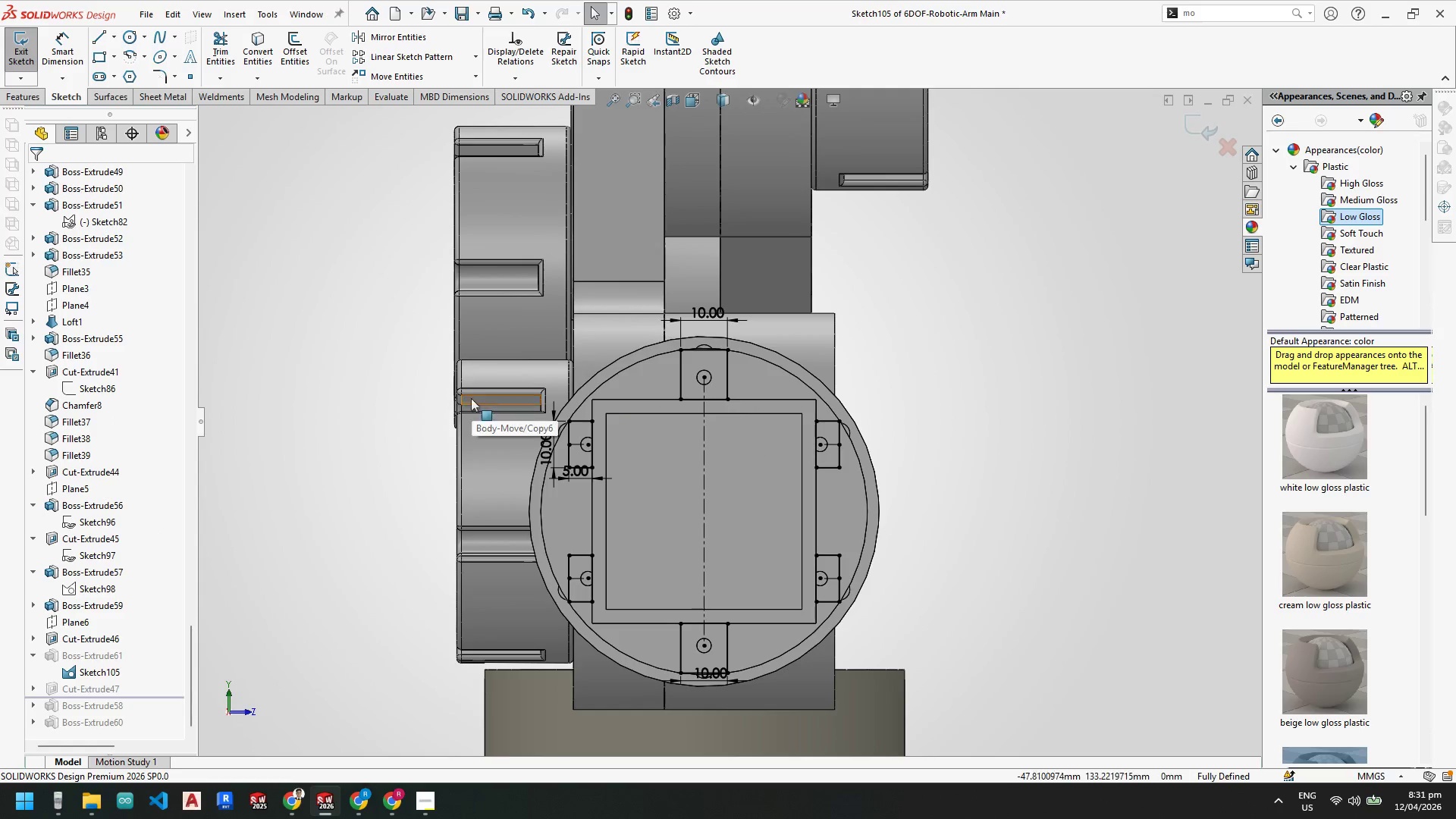 
left_click_drag(start_coordinate=[364, 397], to_coordinate=[943, 625])
 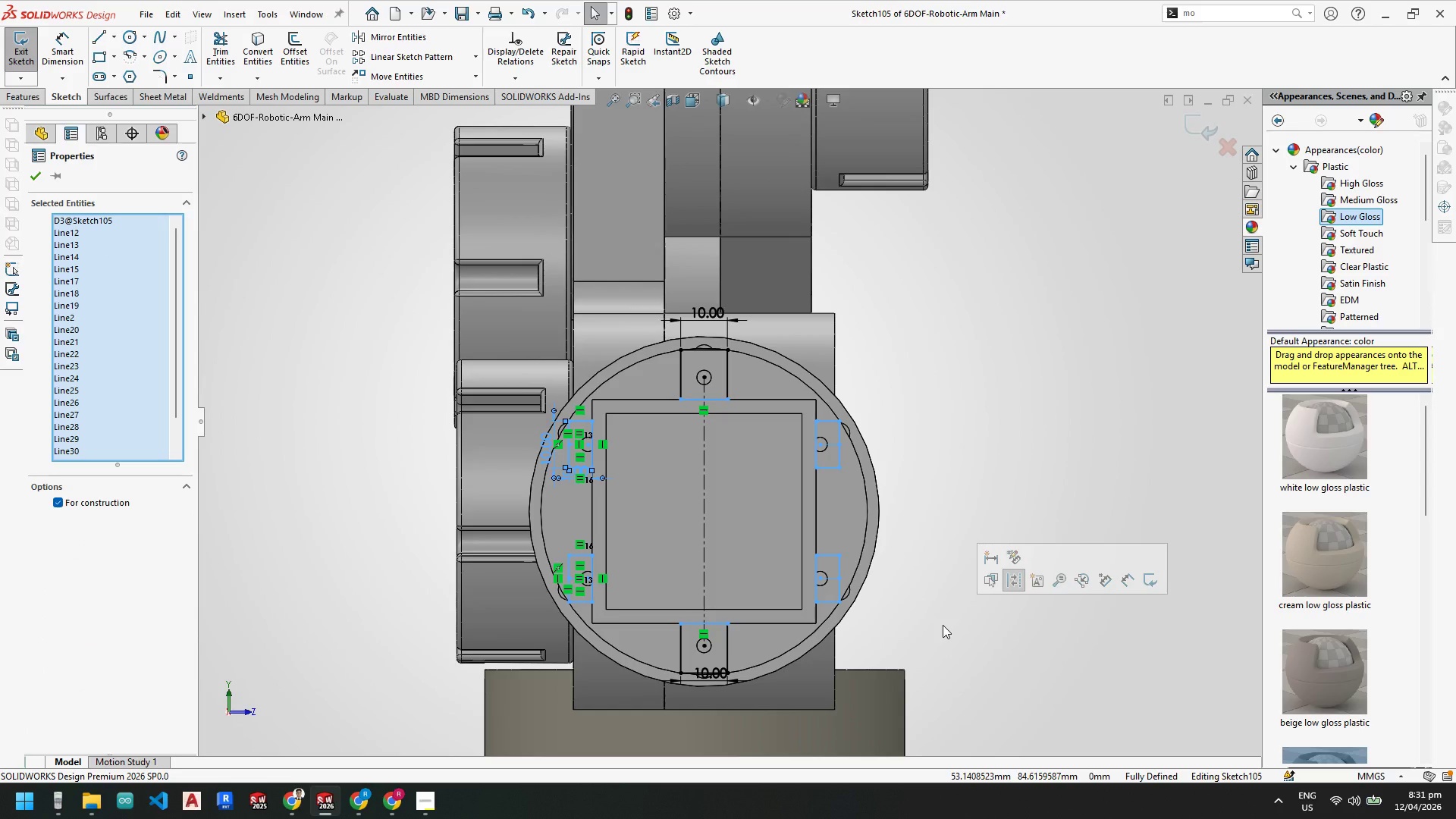 
key(Delete)
 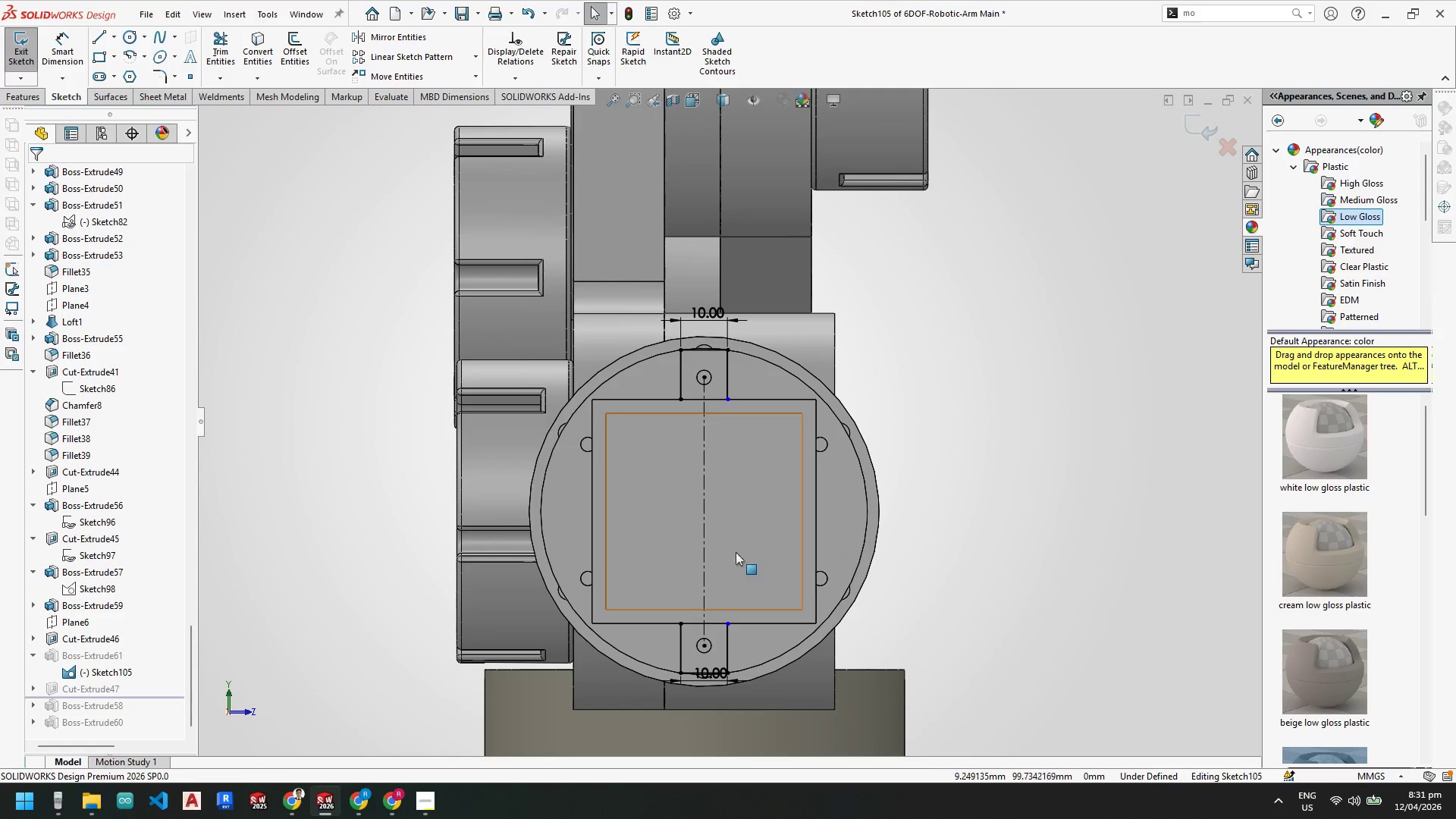 
scroll: coordinate [709, 520], scroll_direction: down, amount: 2.0
 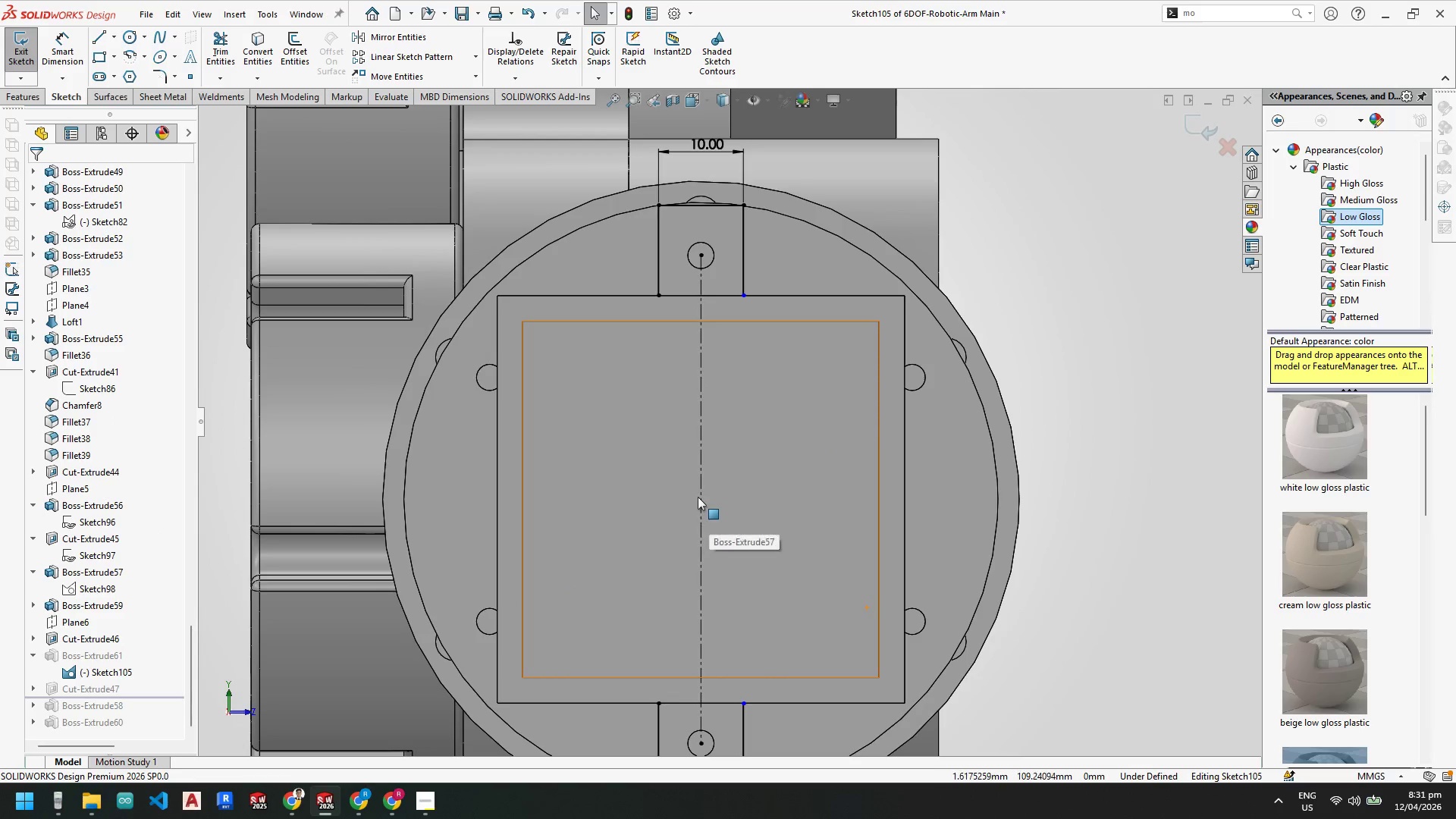 
key(Escape)
 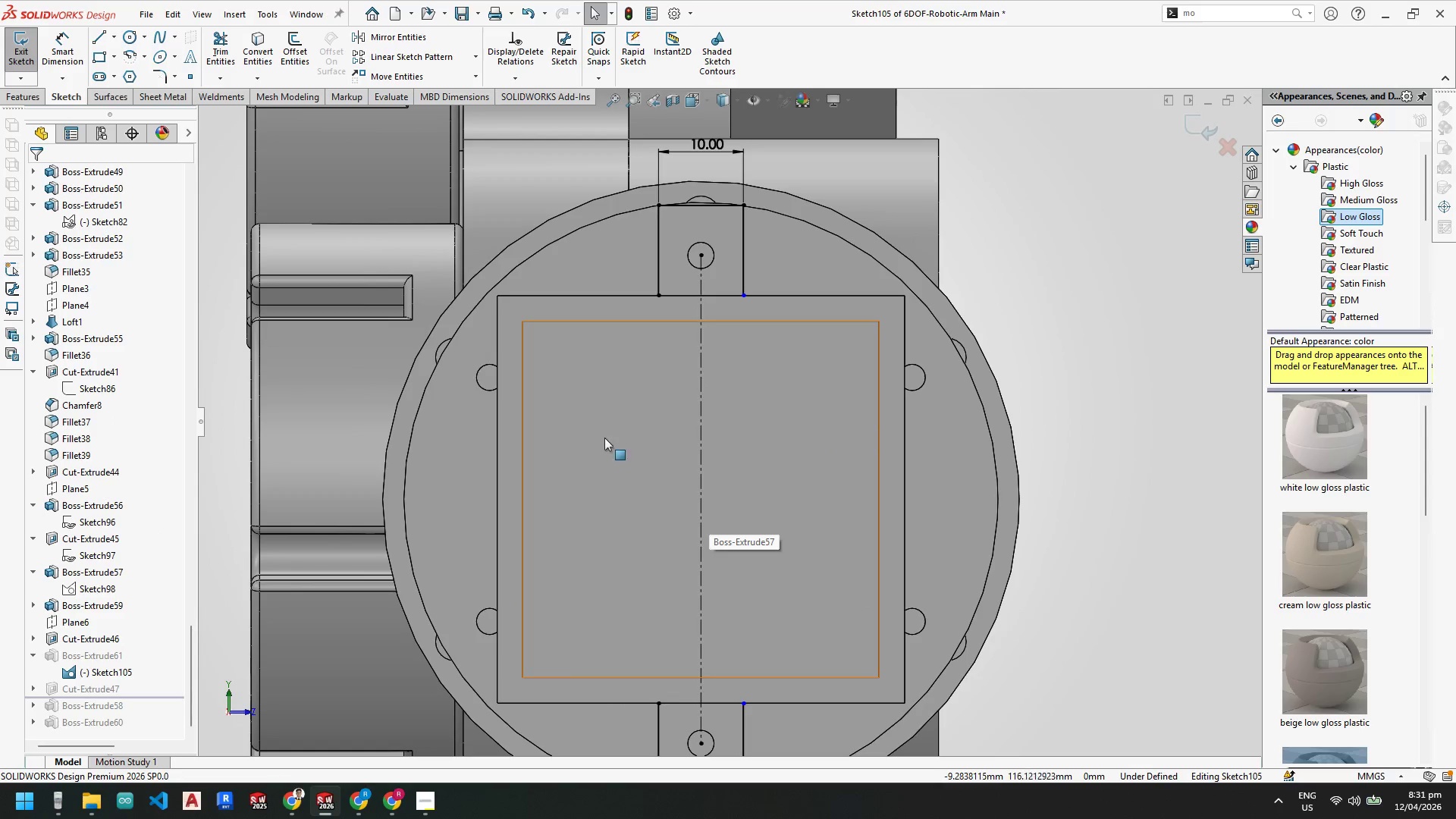 
key(Escape)
 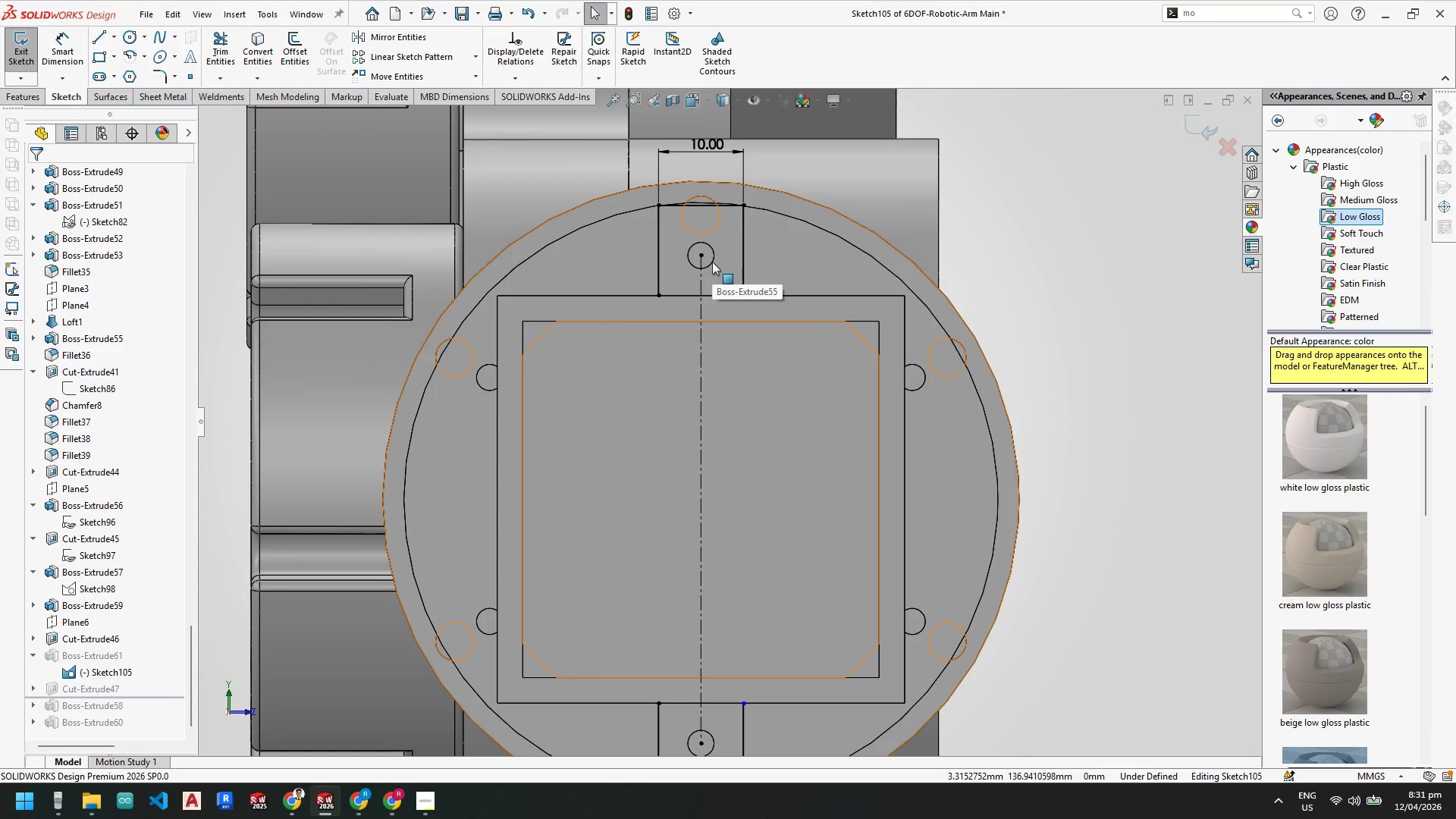 
wait(5.33)
 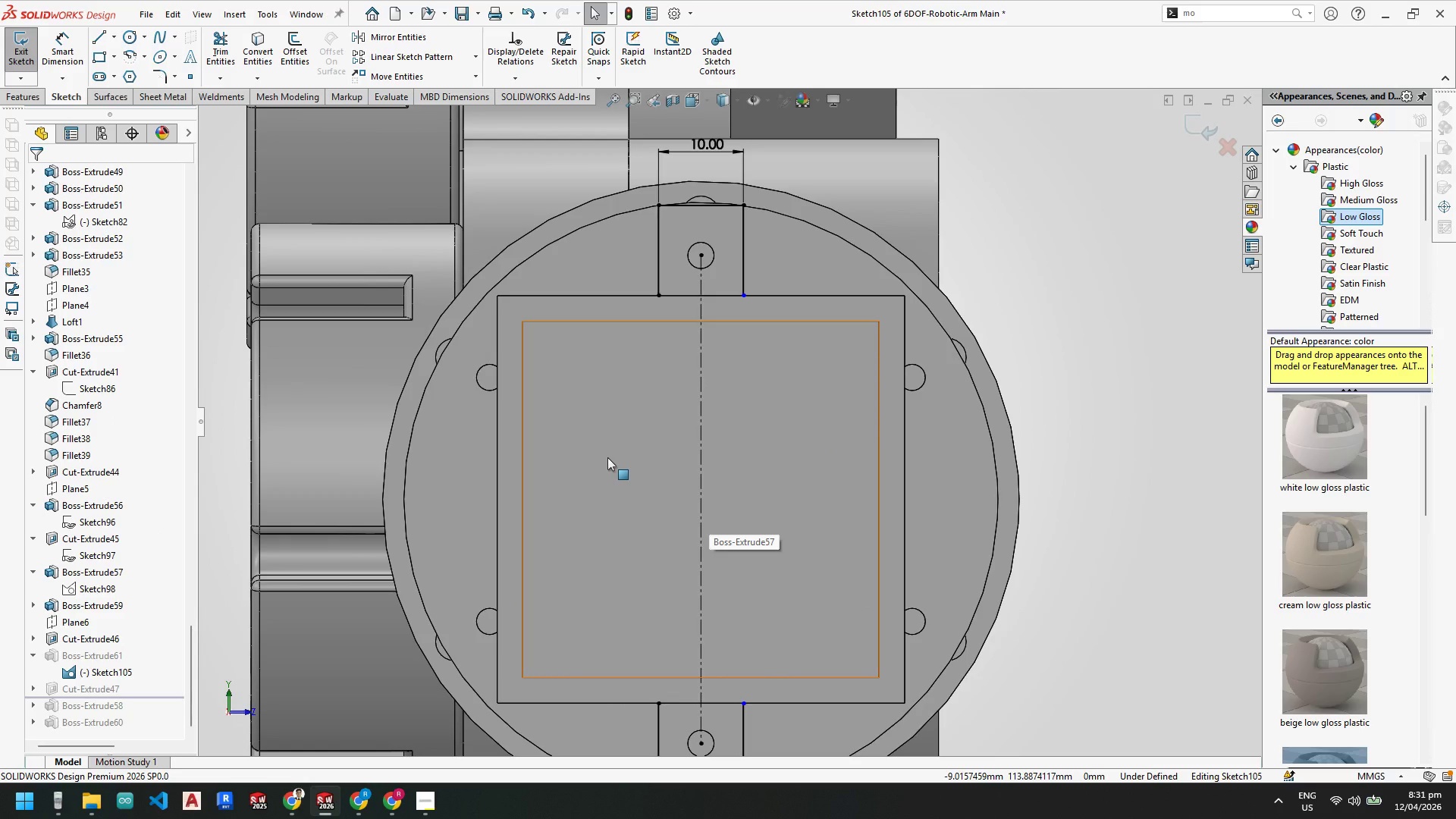 
mouse_move([497, 485])
 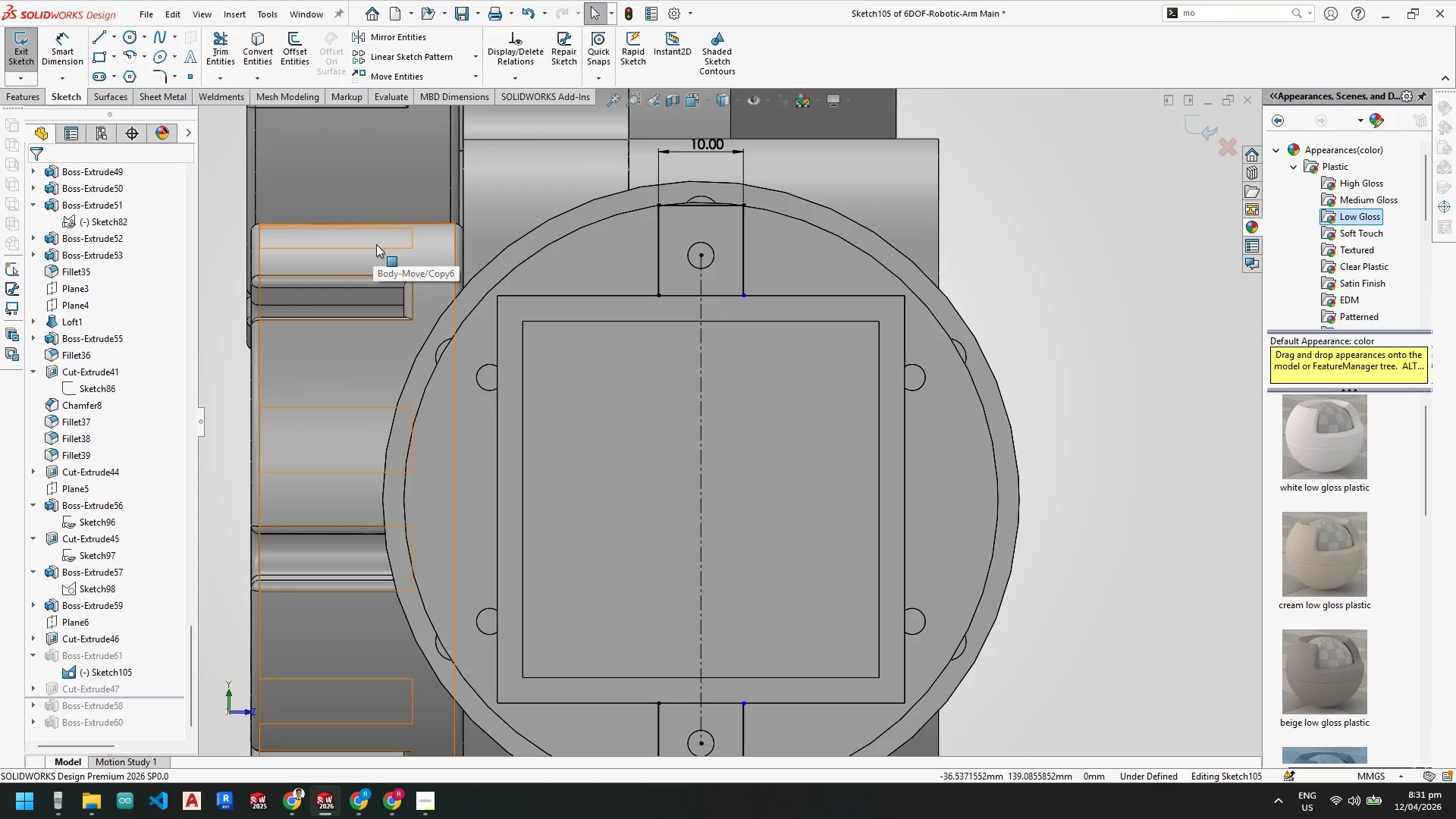 
key(Escape)
 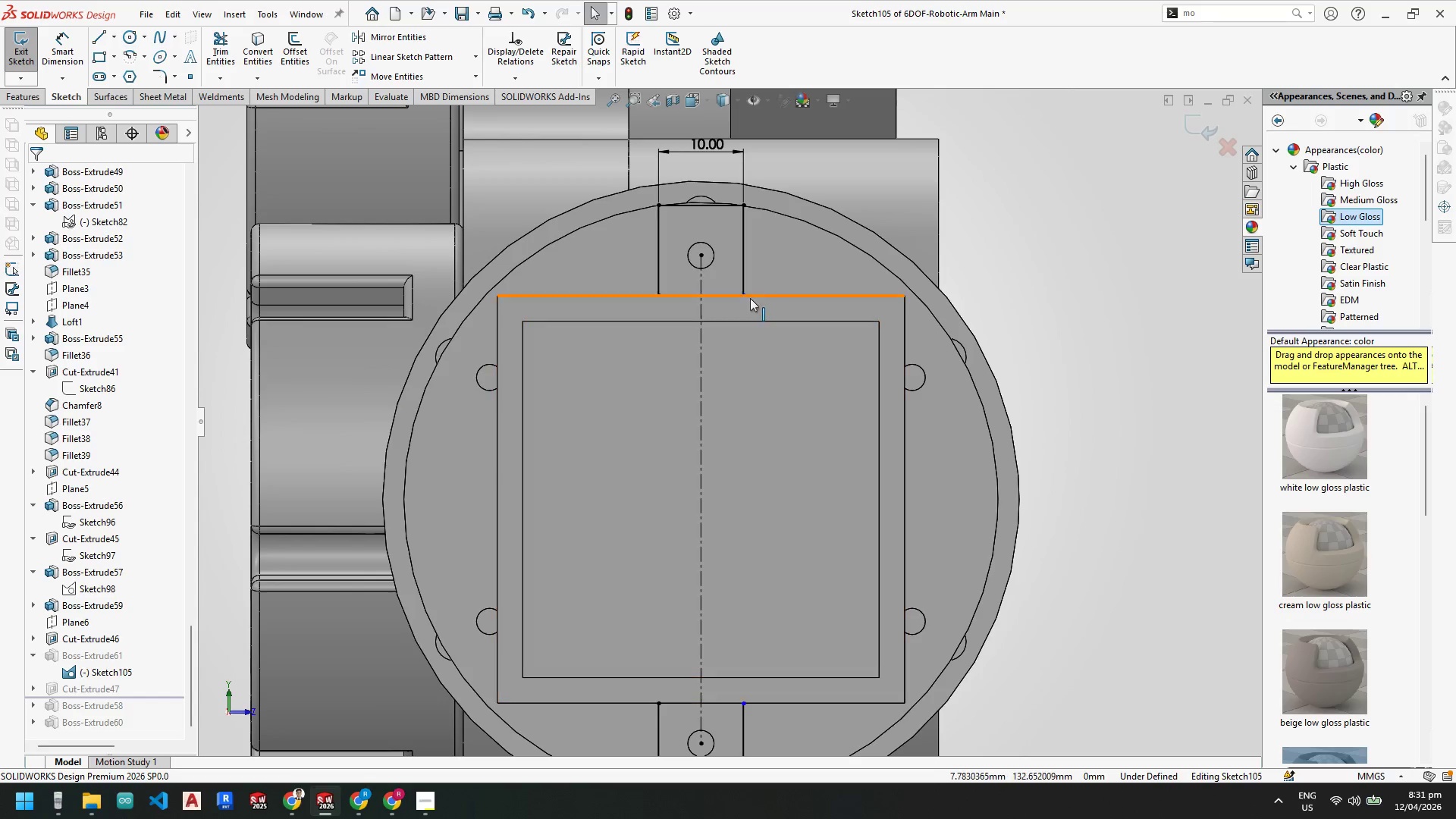 
key(Escape)
 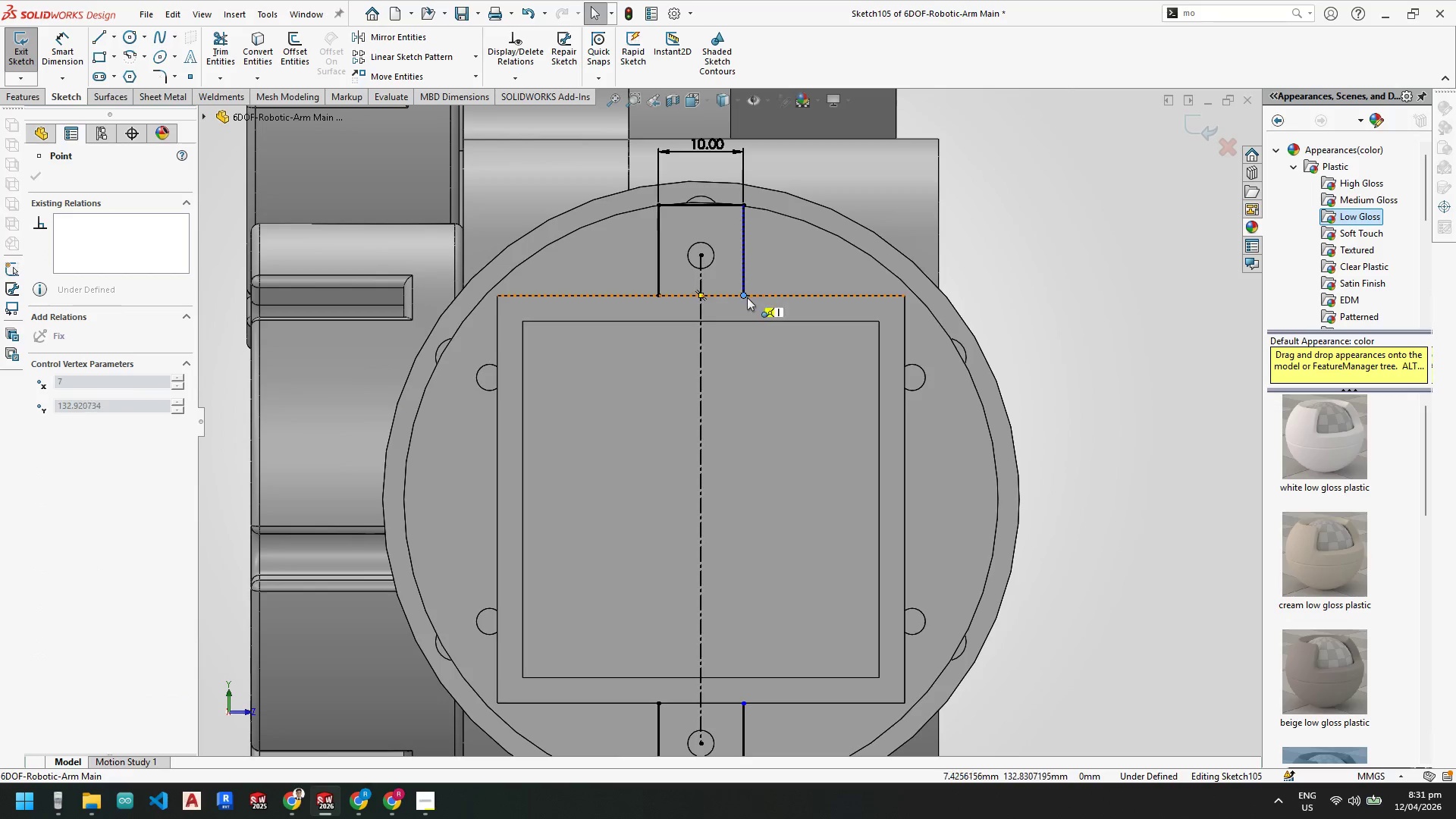 
key(Escape)
 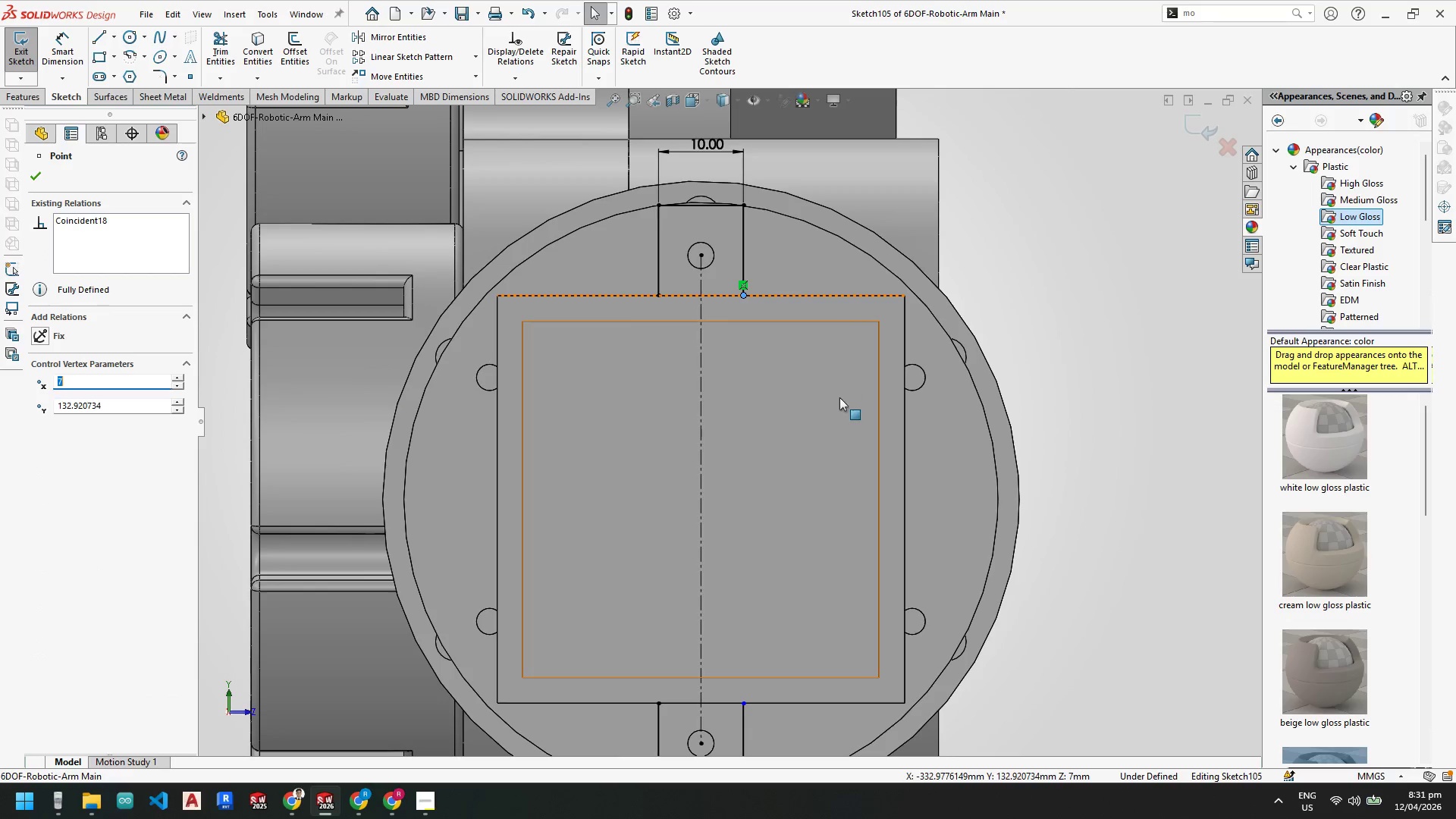 
key(Escape)
 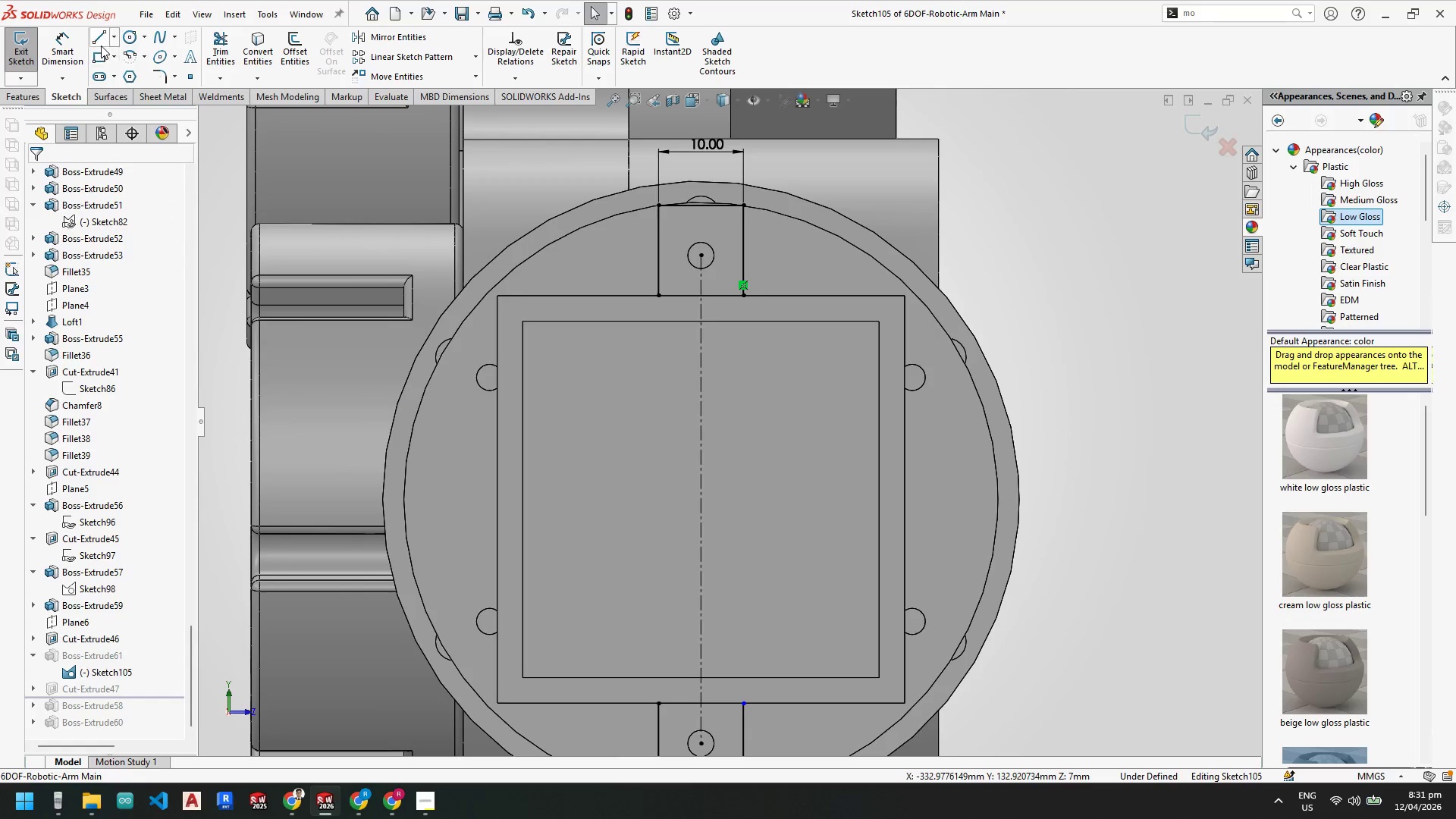 
left_click([99, 57])
 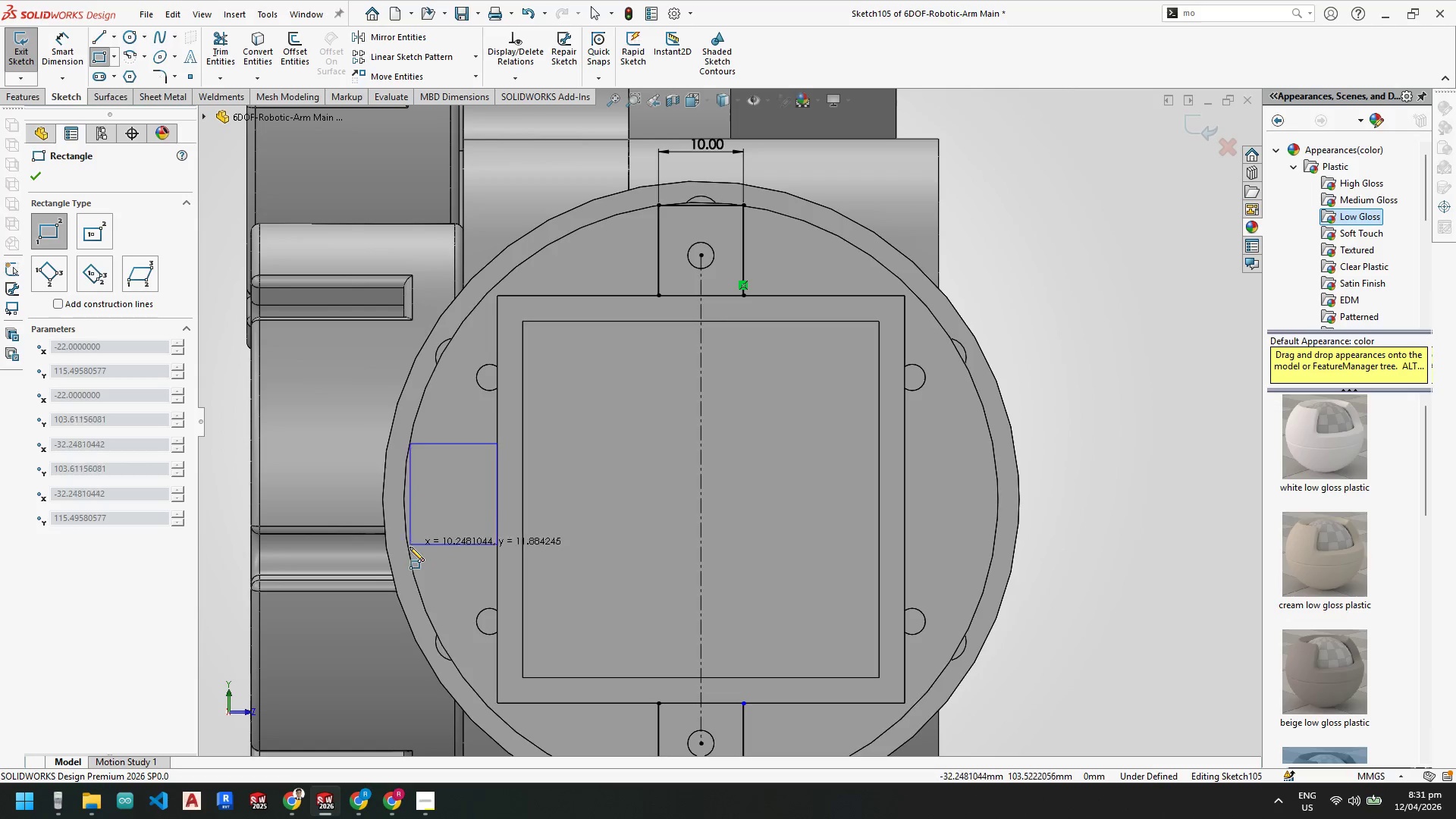 
key(Escape)
 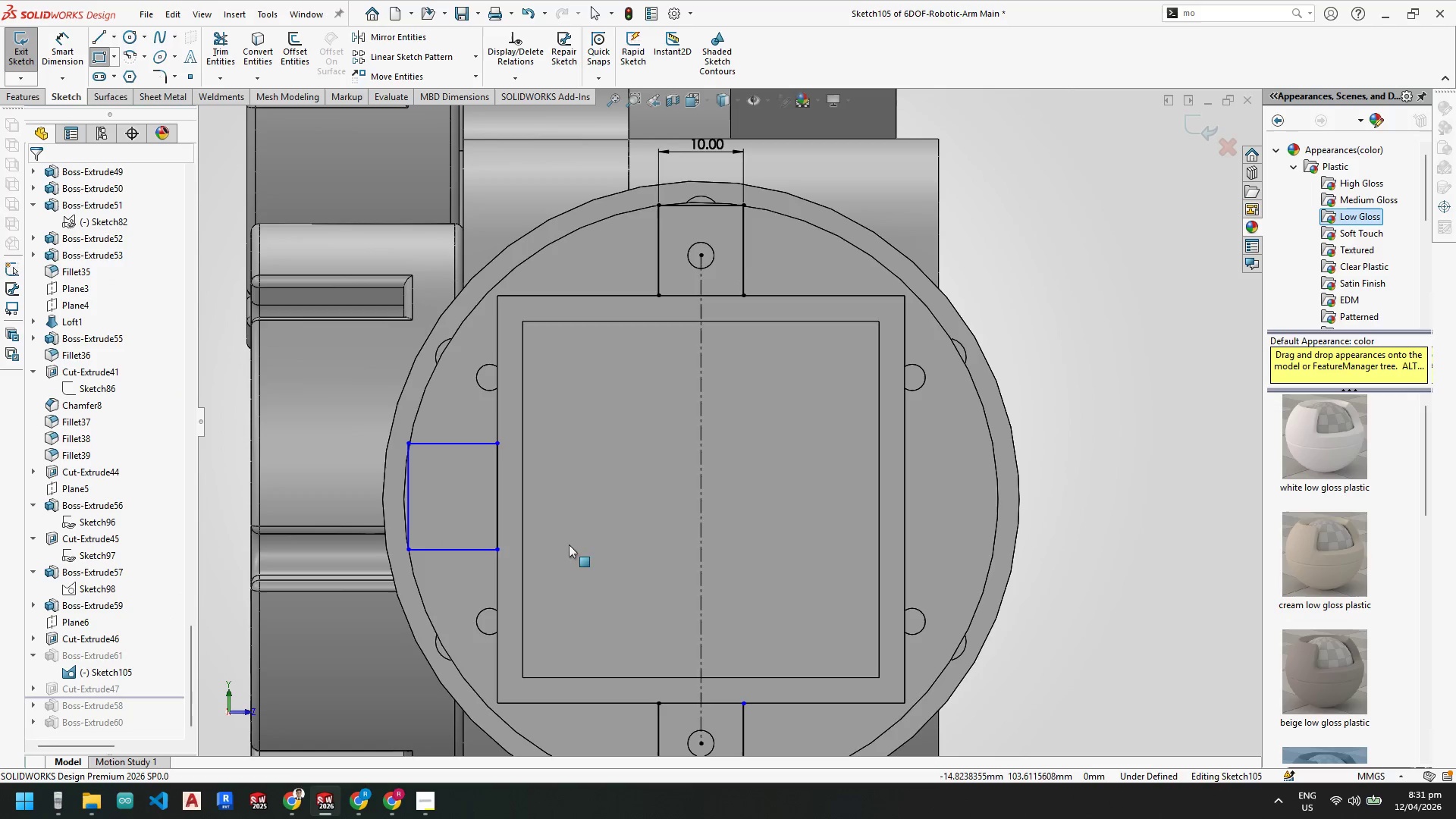 
key(Escape)
 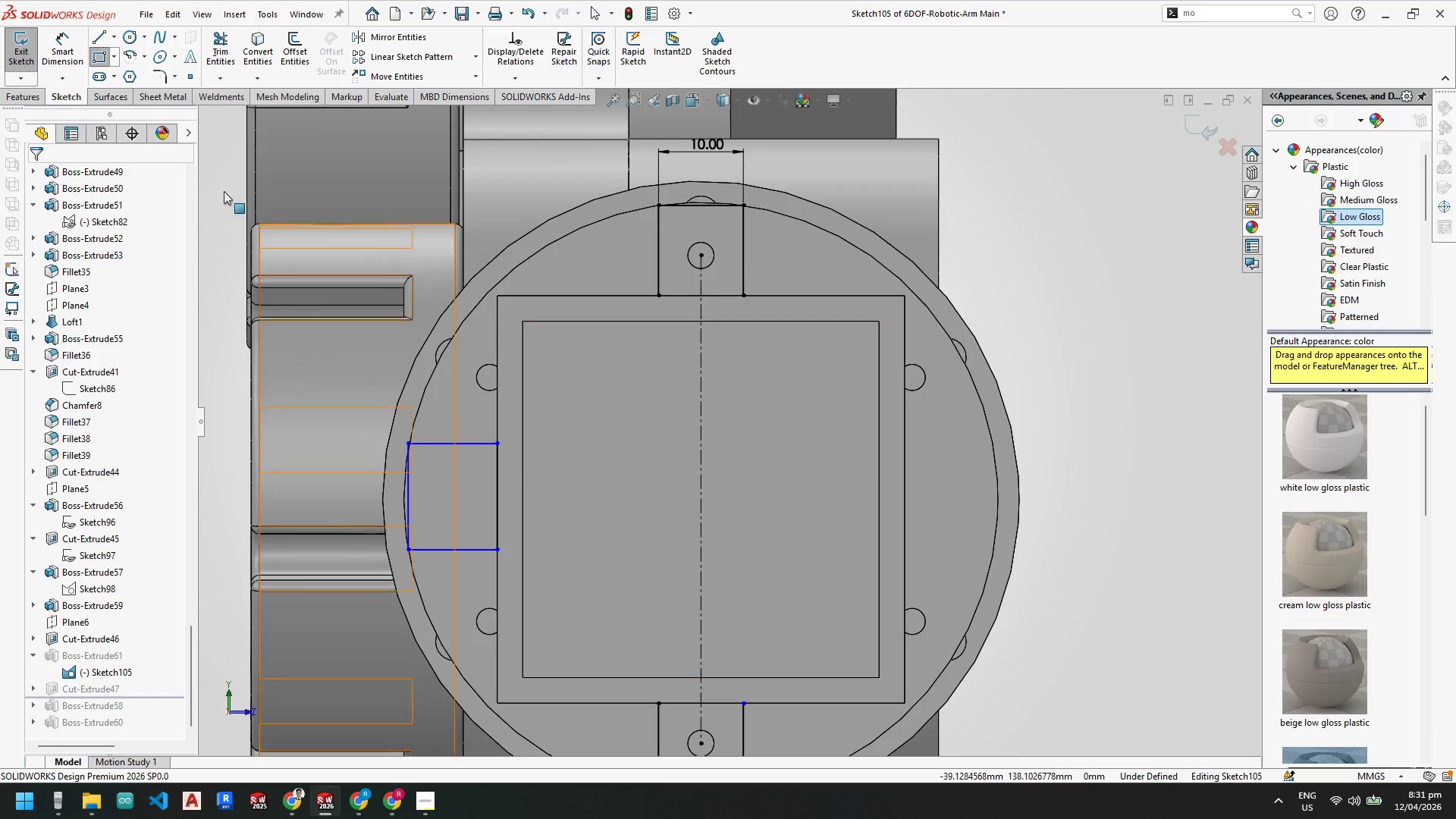 
key(Escape)
 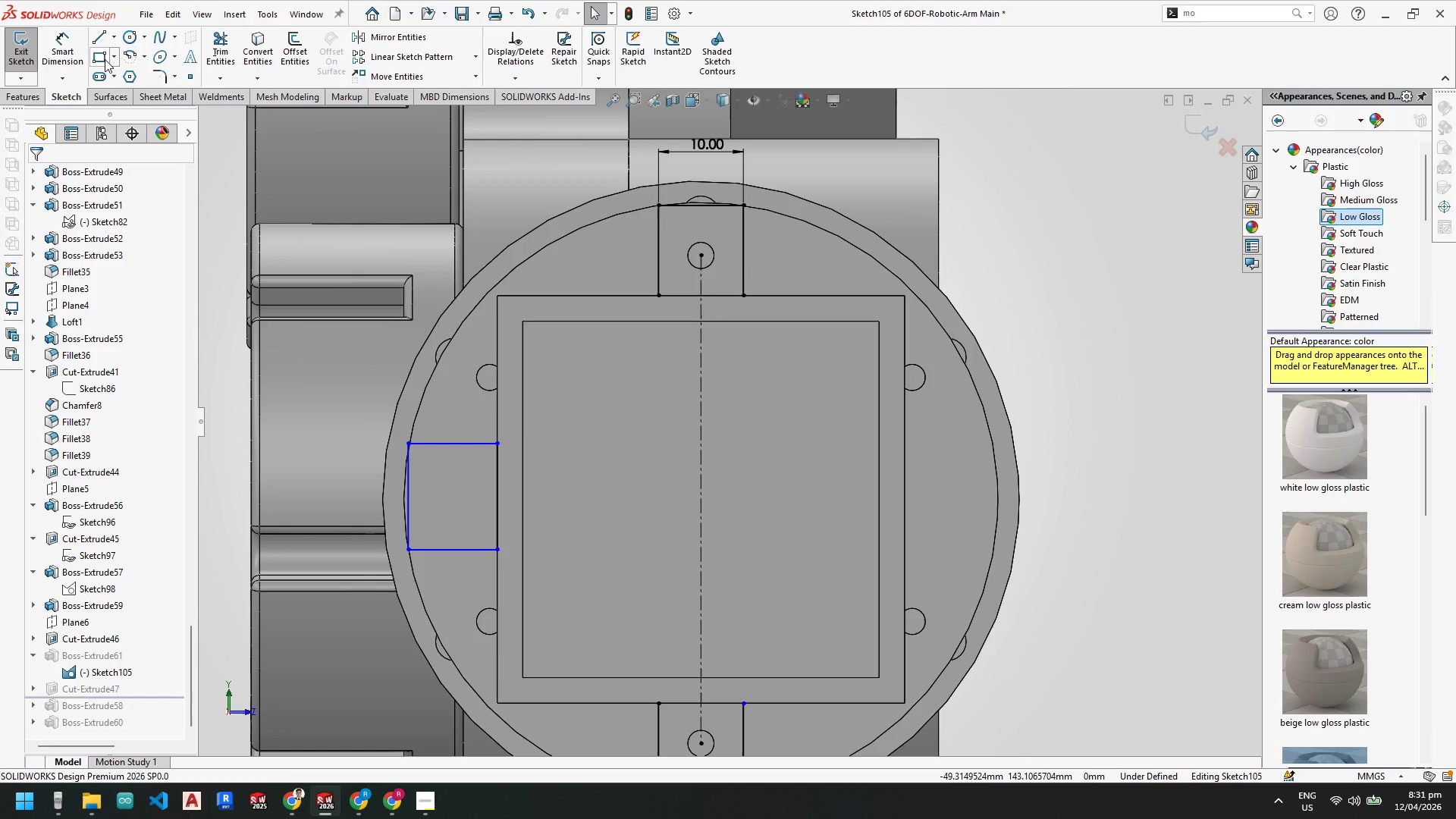 
left_click_drag(start_coordinate=[99, 59], to_coordinate=[109, 61])
 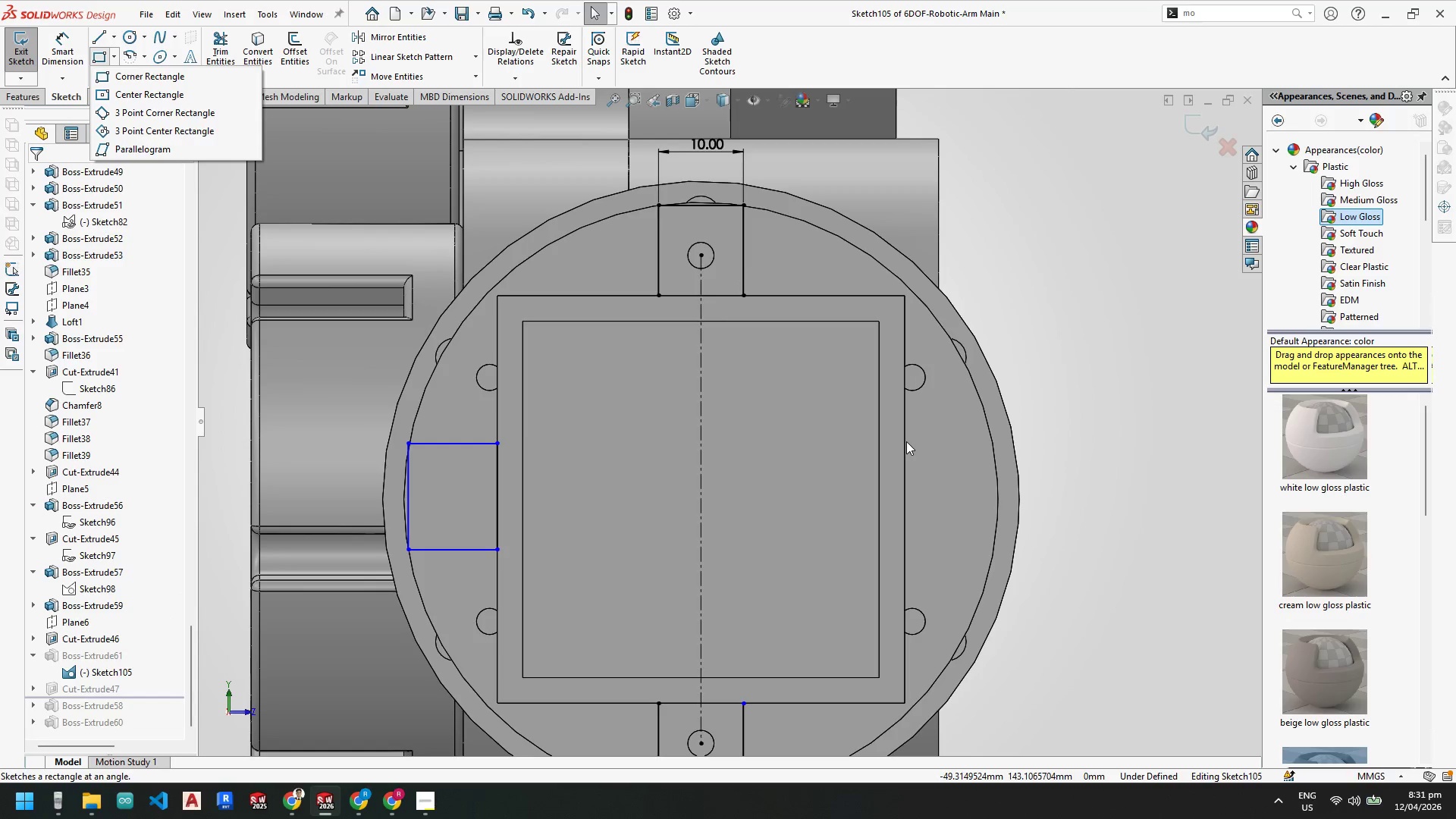 
key(Escape)
 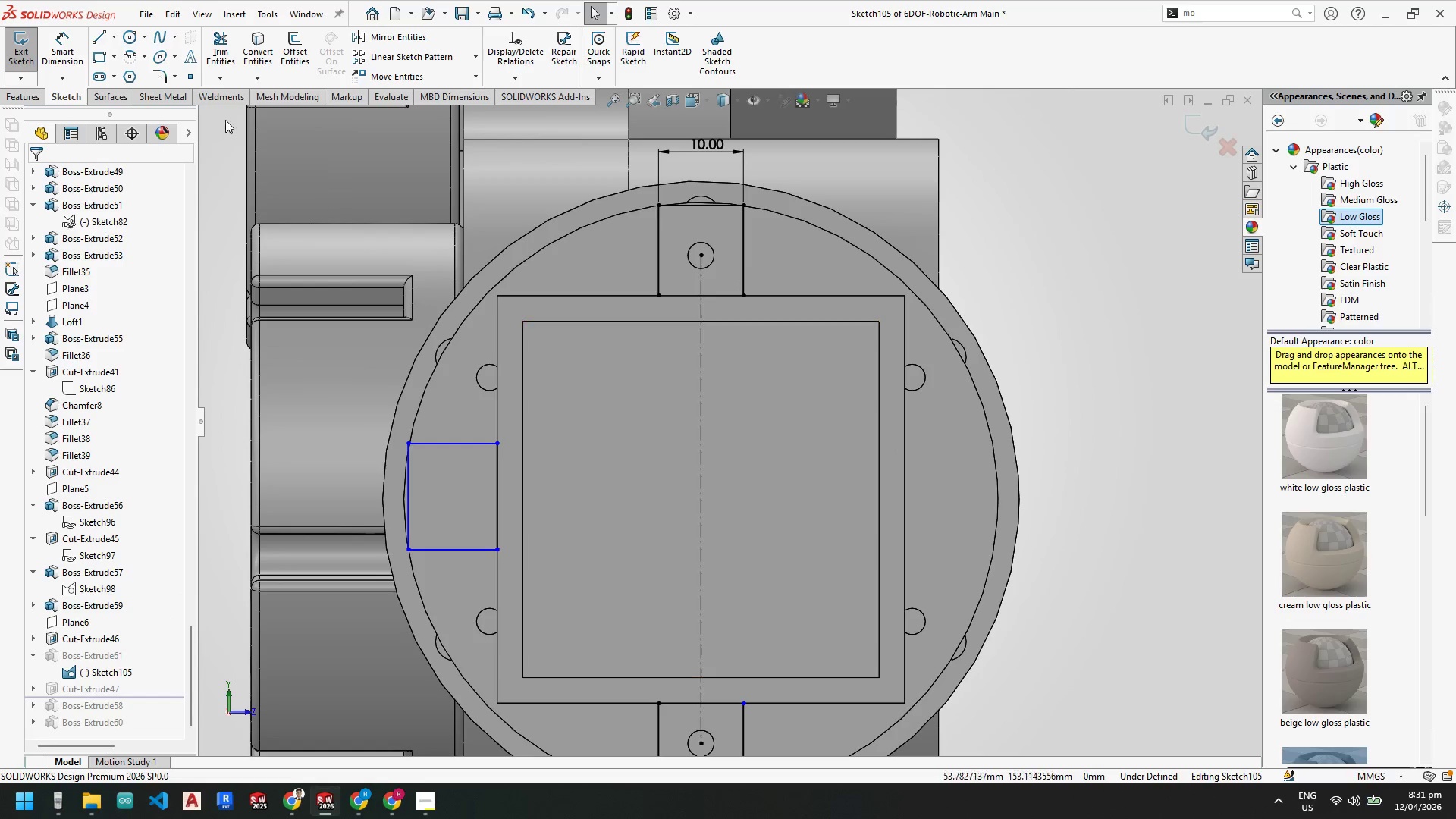 
key(Escape)
 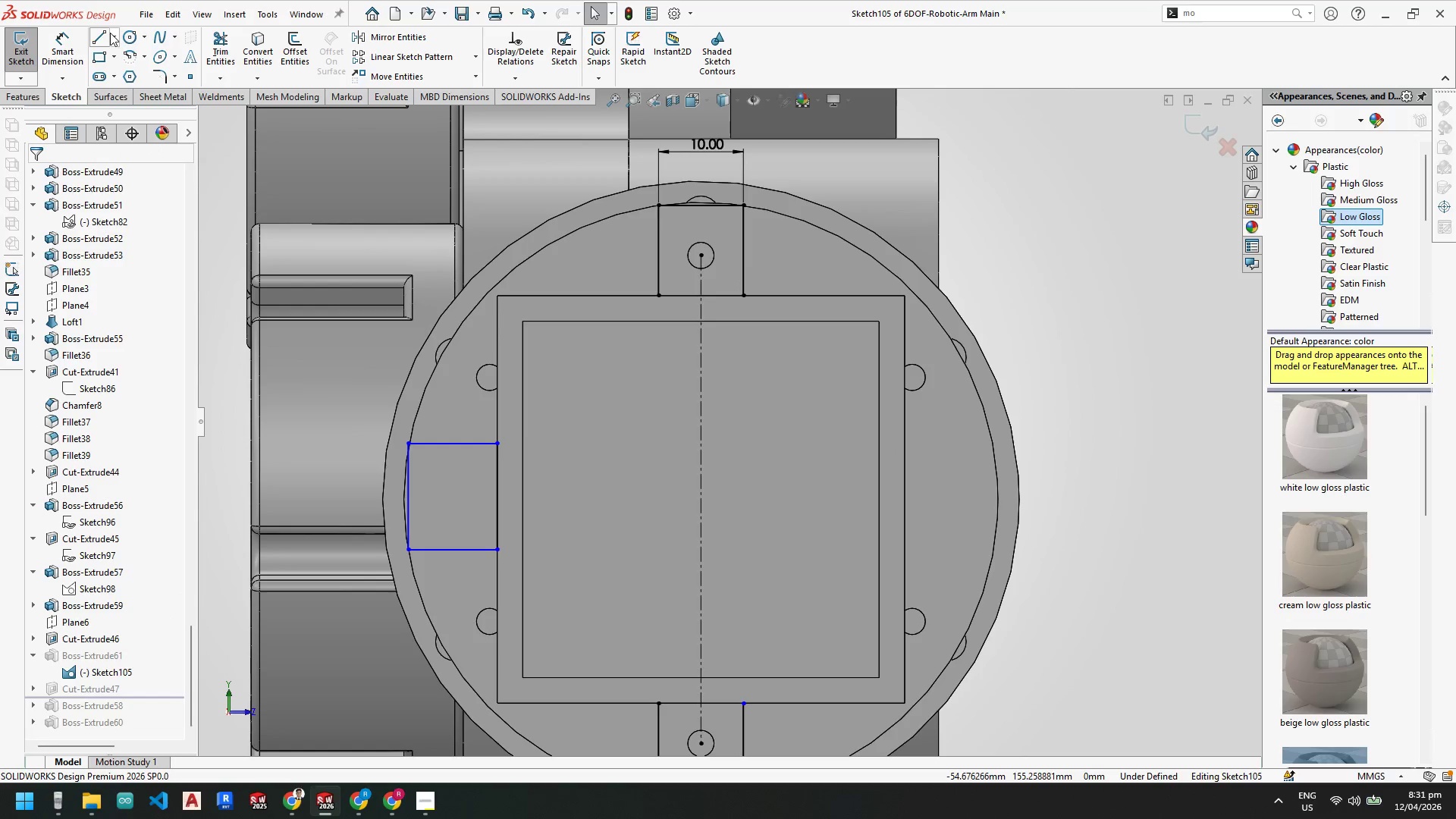 
left_click([114, 35])
 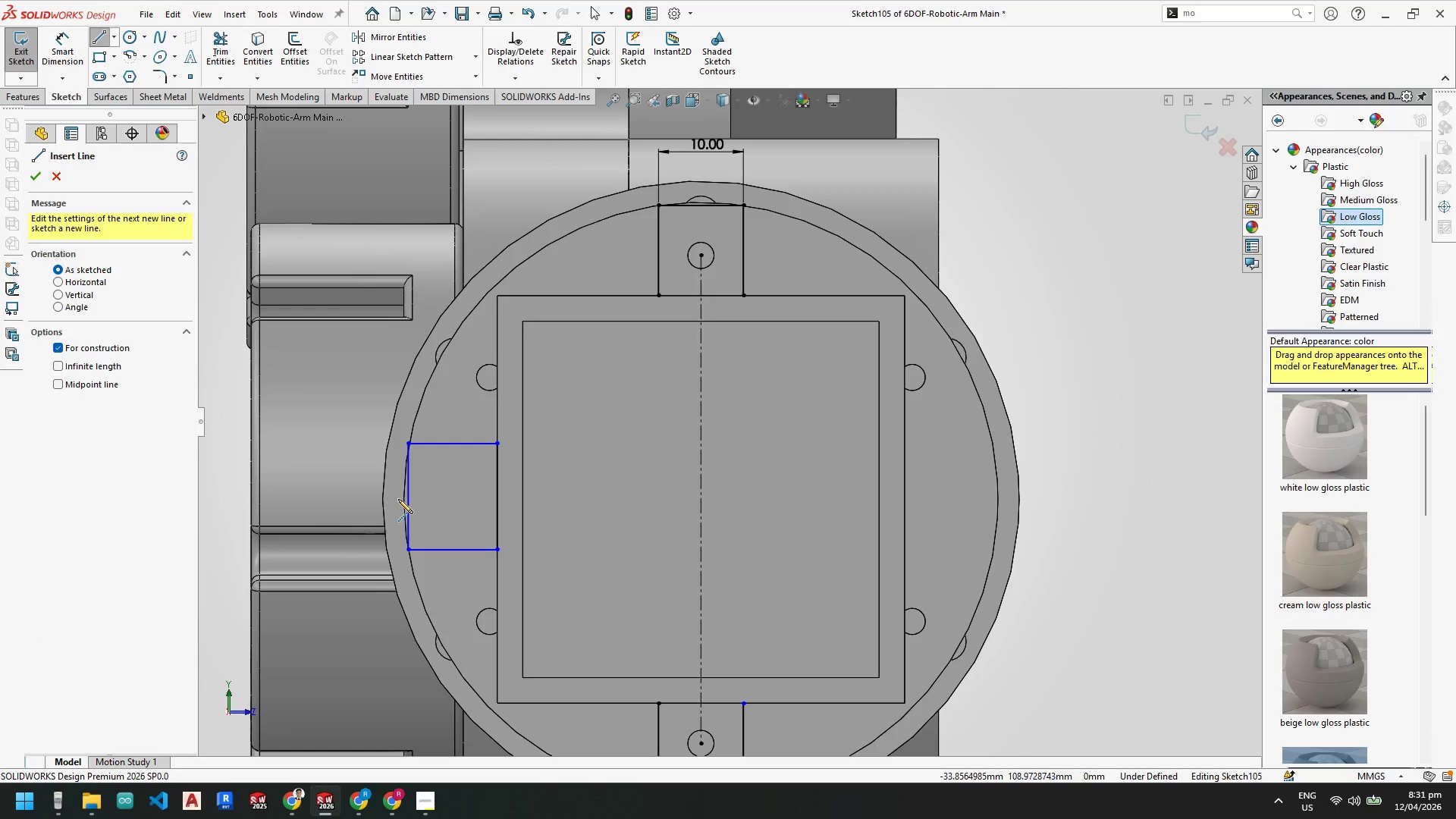 
scroll: coordinate [444, 500], scroll_direction: down, amount: 4.0
 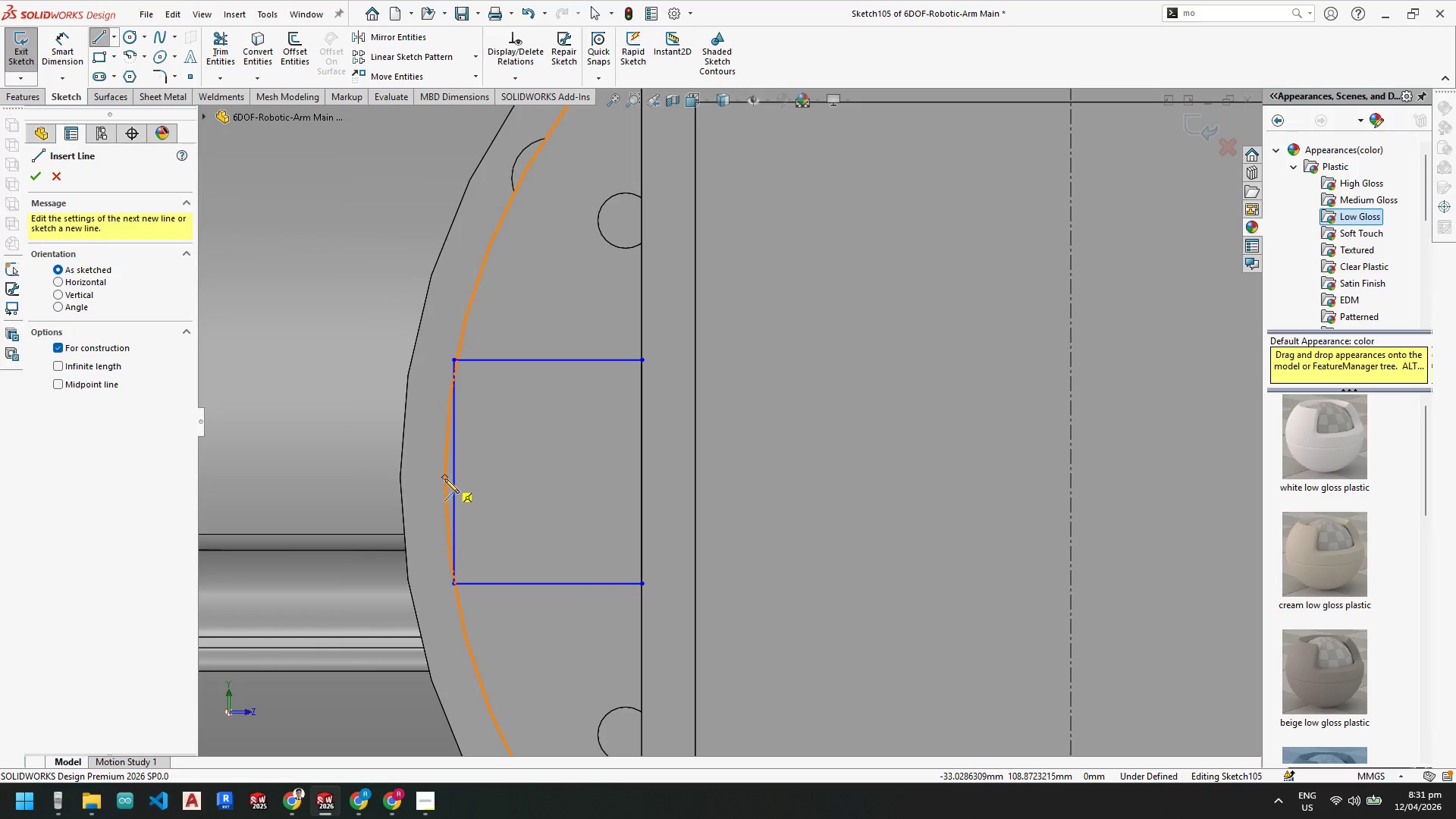 
left_click_drag(start_coordinate=[444, 476], to_coordinate=[450, 476])
 